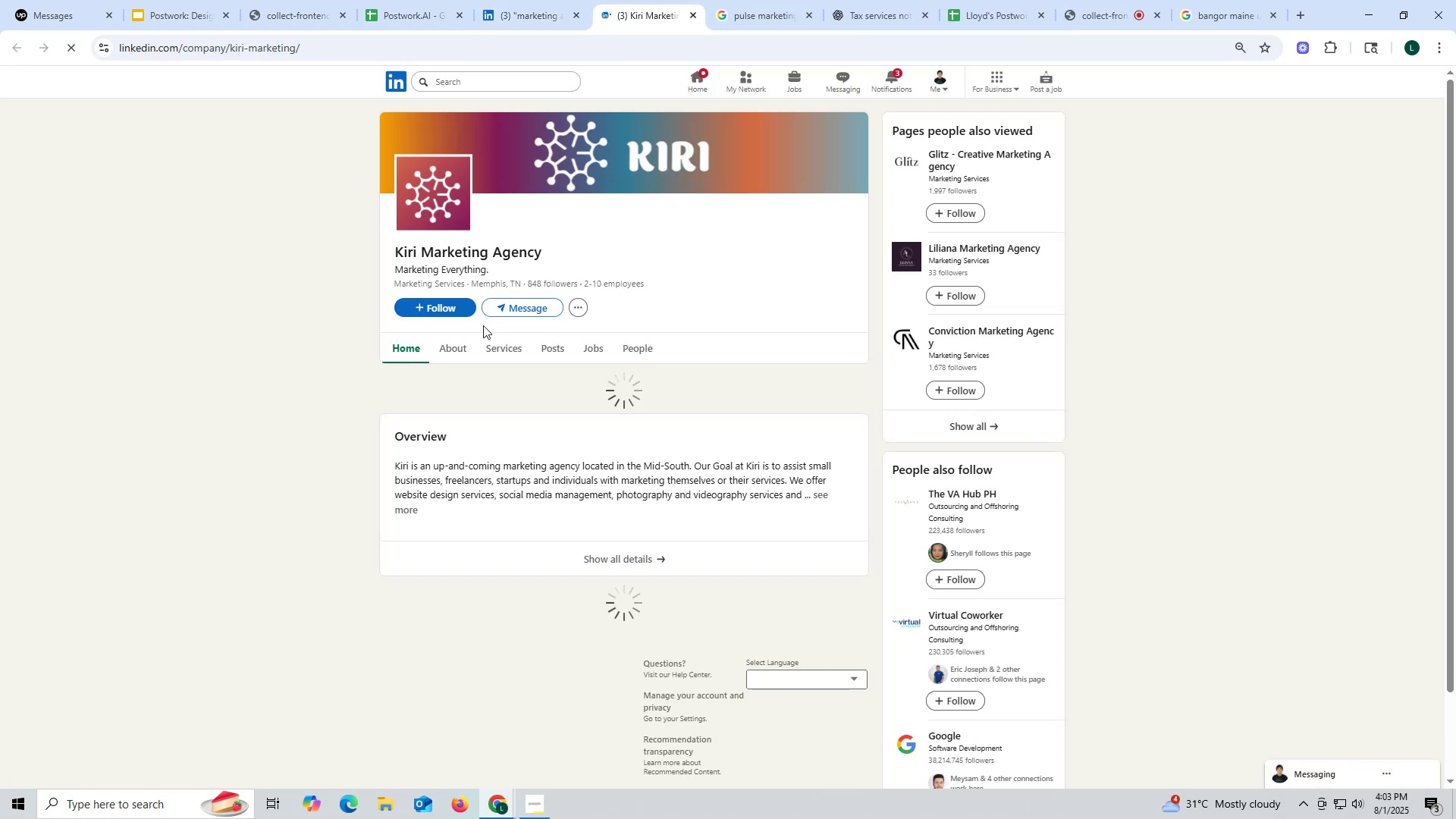 
left_click([554, 350])
 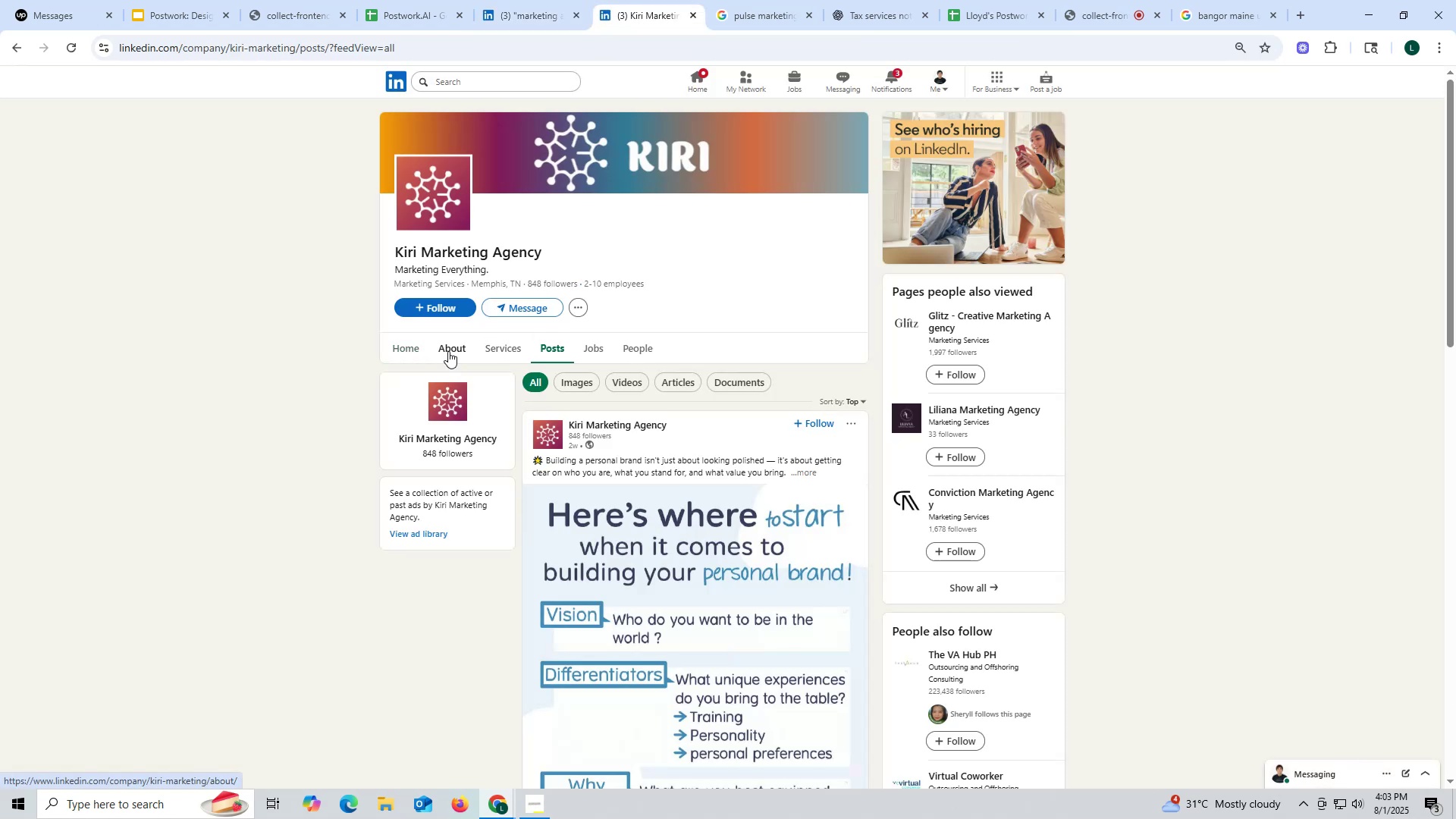 
left_click([448, 351])
 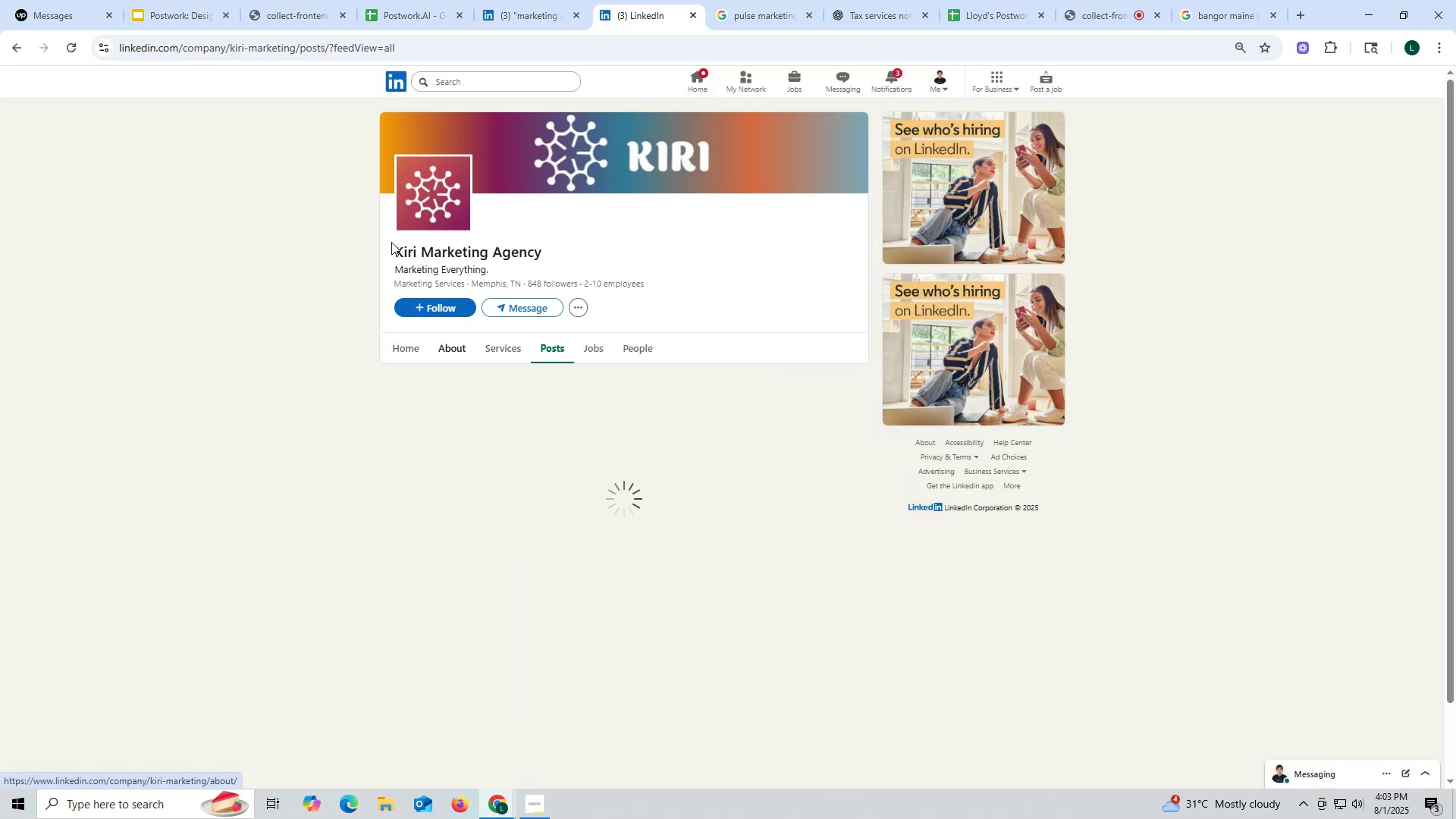 
left_click_drag(start_coordinate=[391, 242], to_coordinate=[593, 256])
 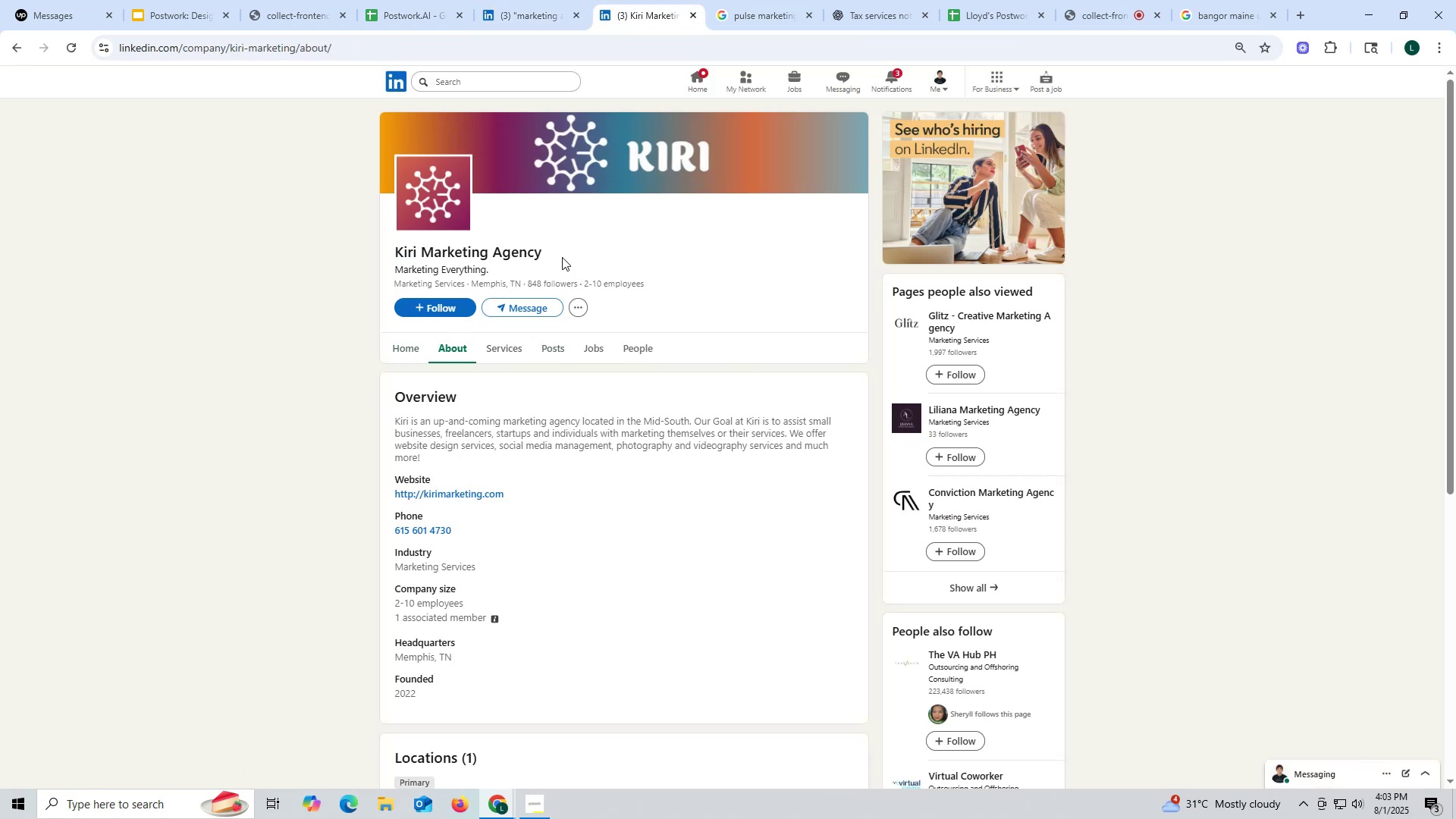 
left_click([562, 257])
 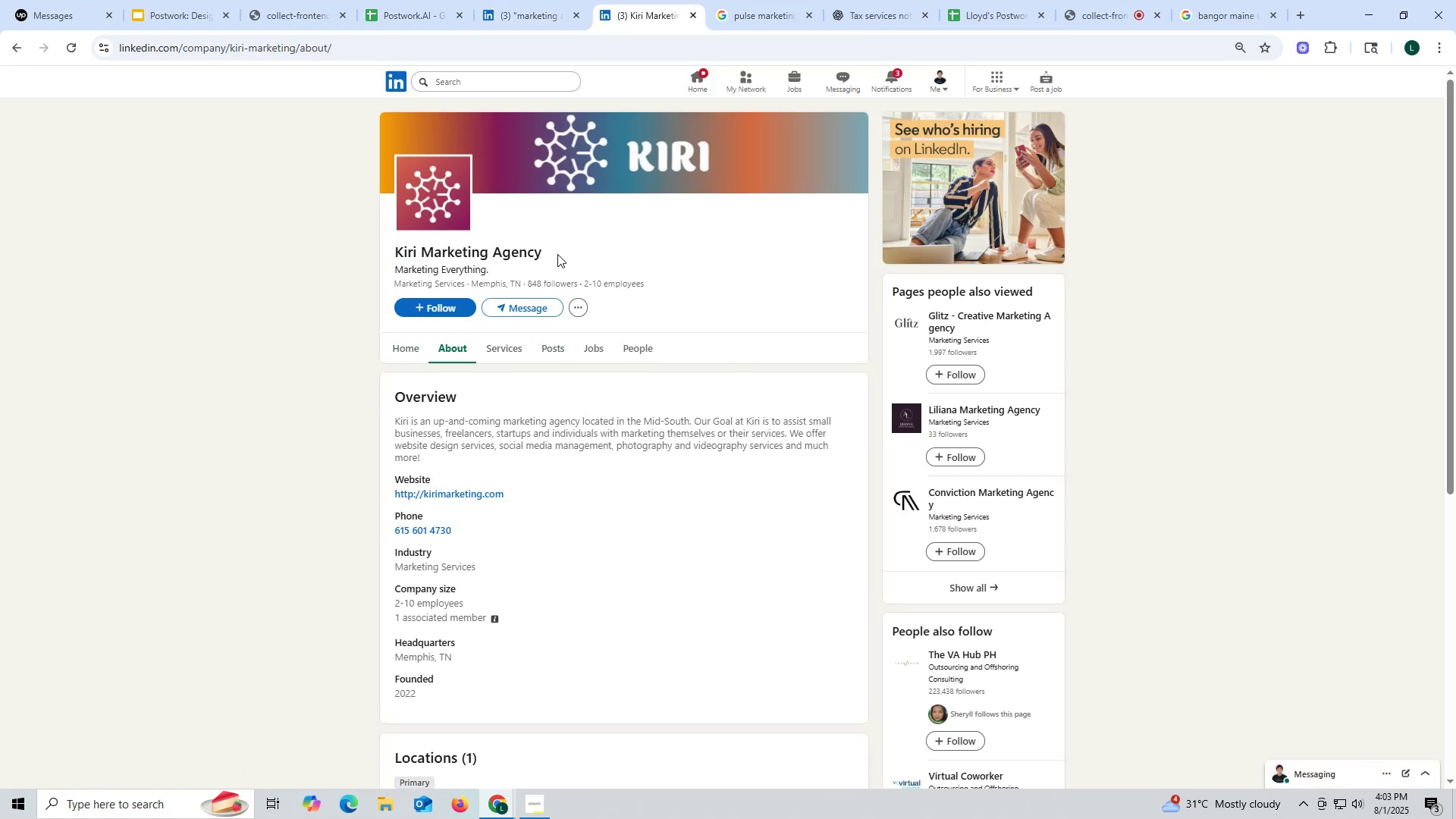 
left_click_drag(start_coordinate=[557, 254], to_coordinate=[391, 255])
 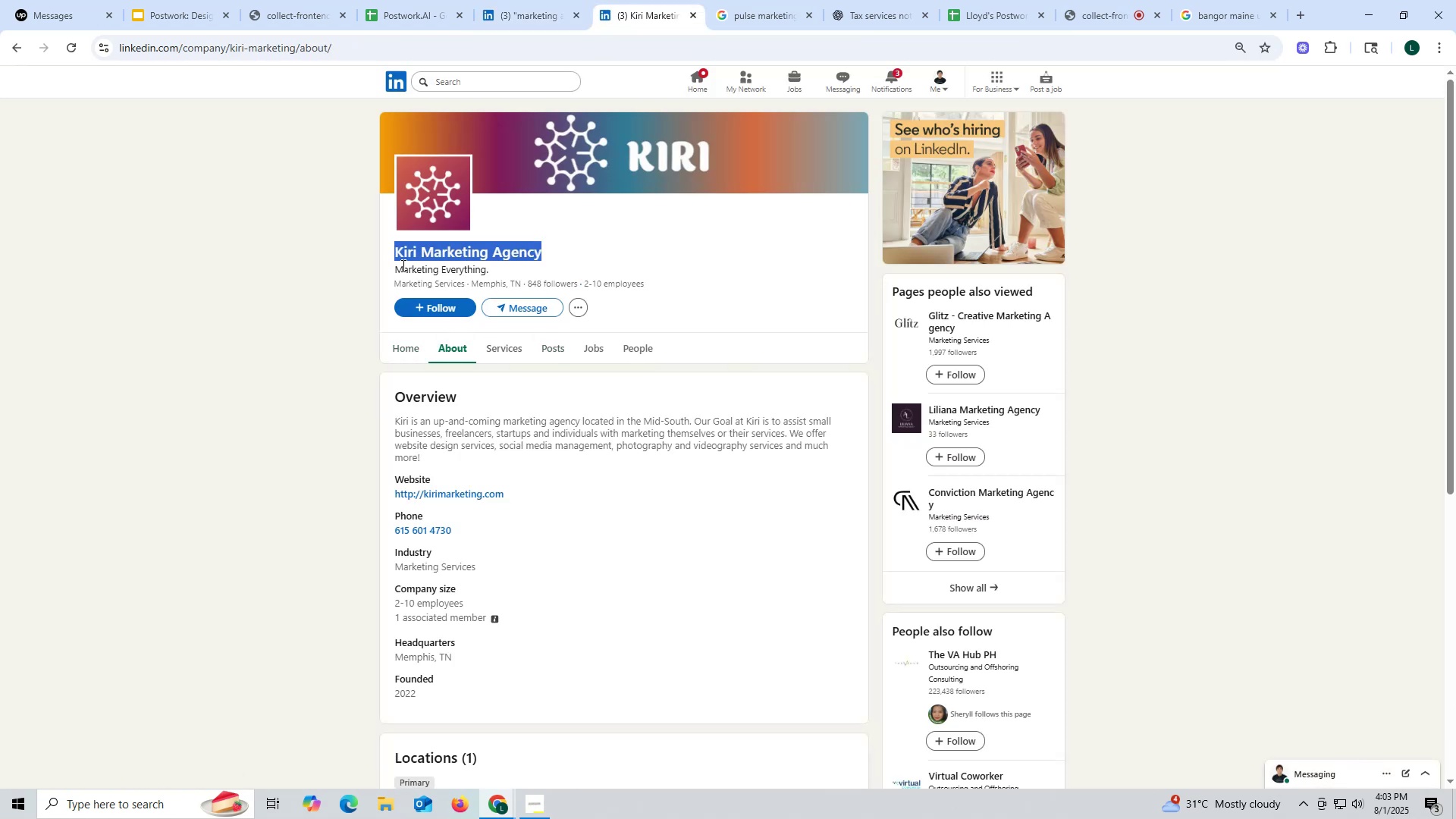 
key(Control+ControlLeft)
 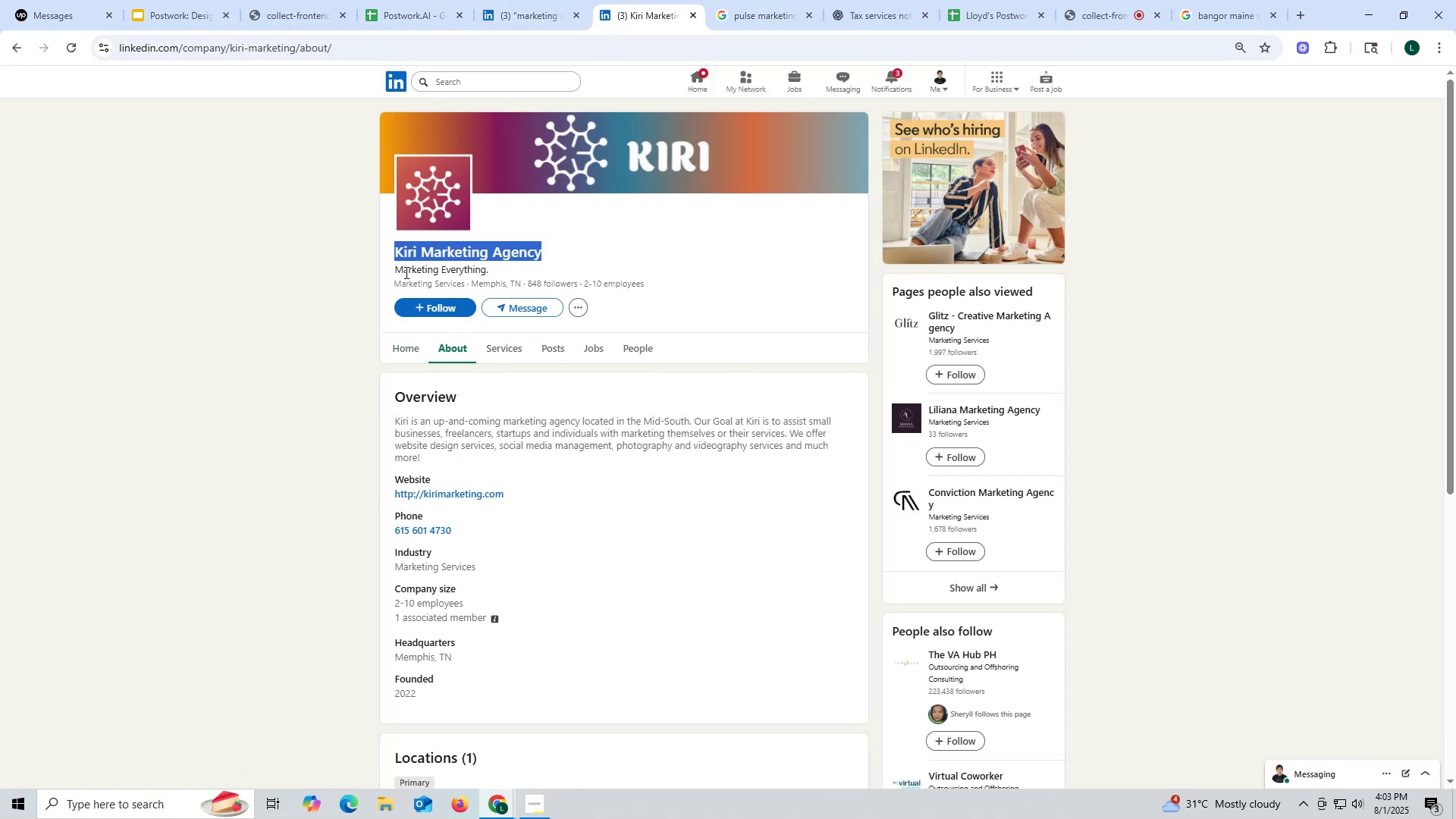 
key(Control+C)
 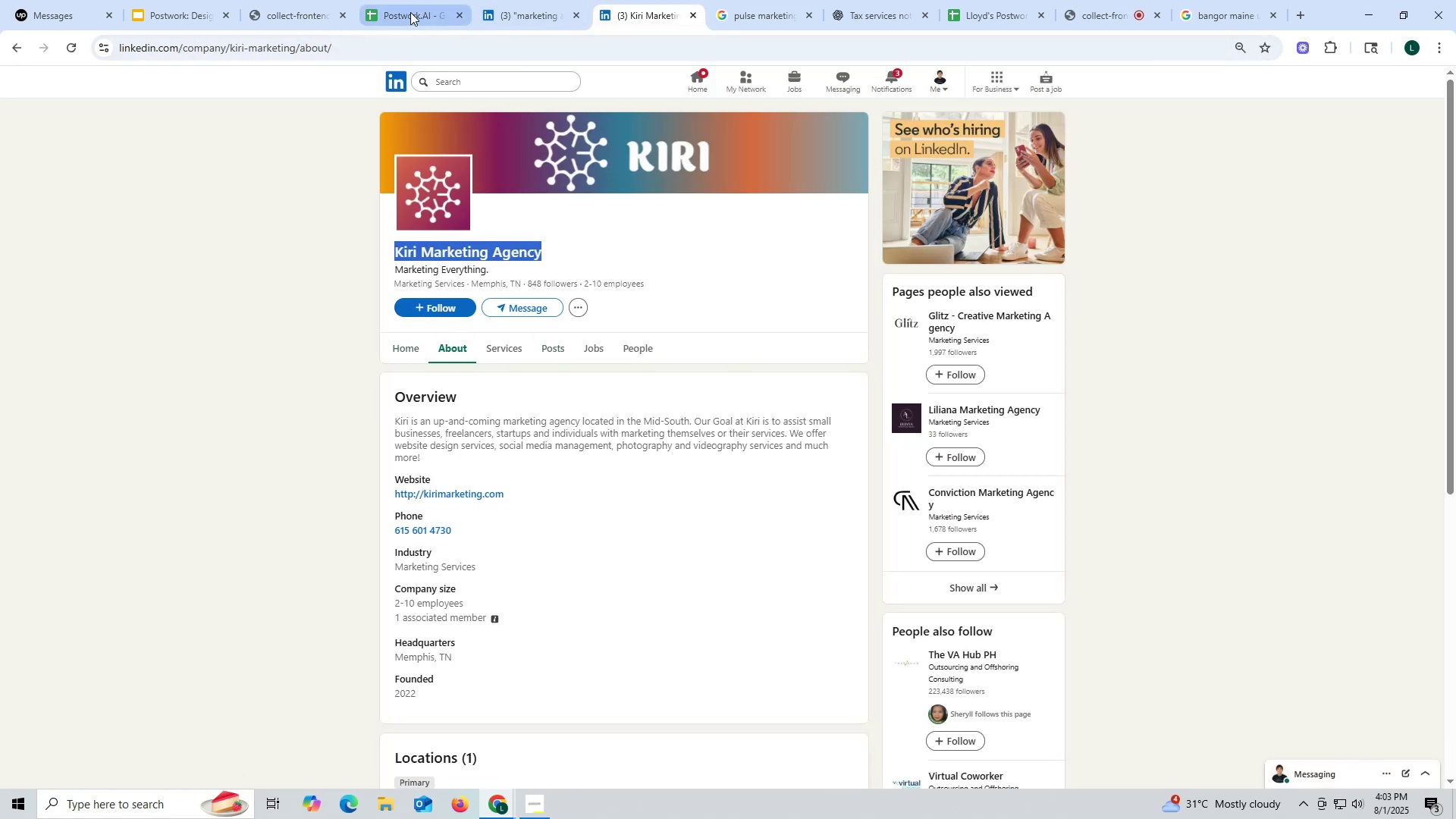 
left_click([406, 11])
 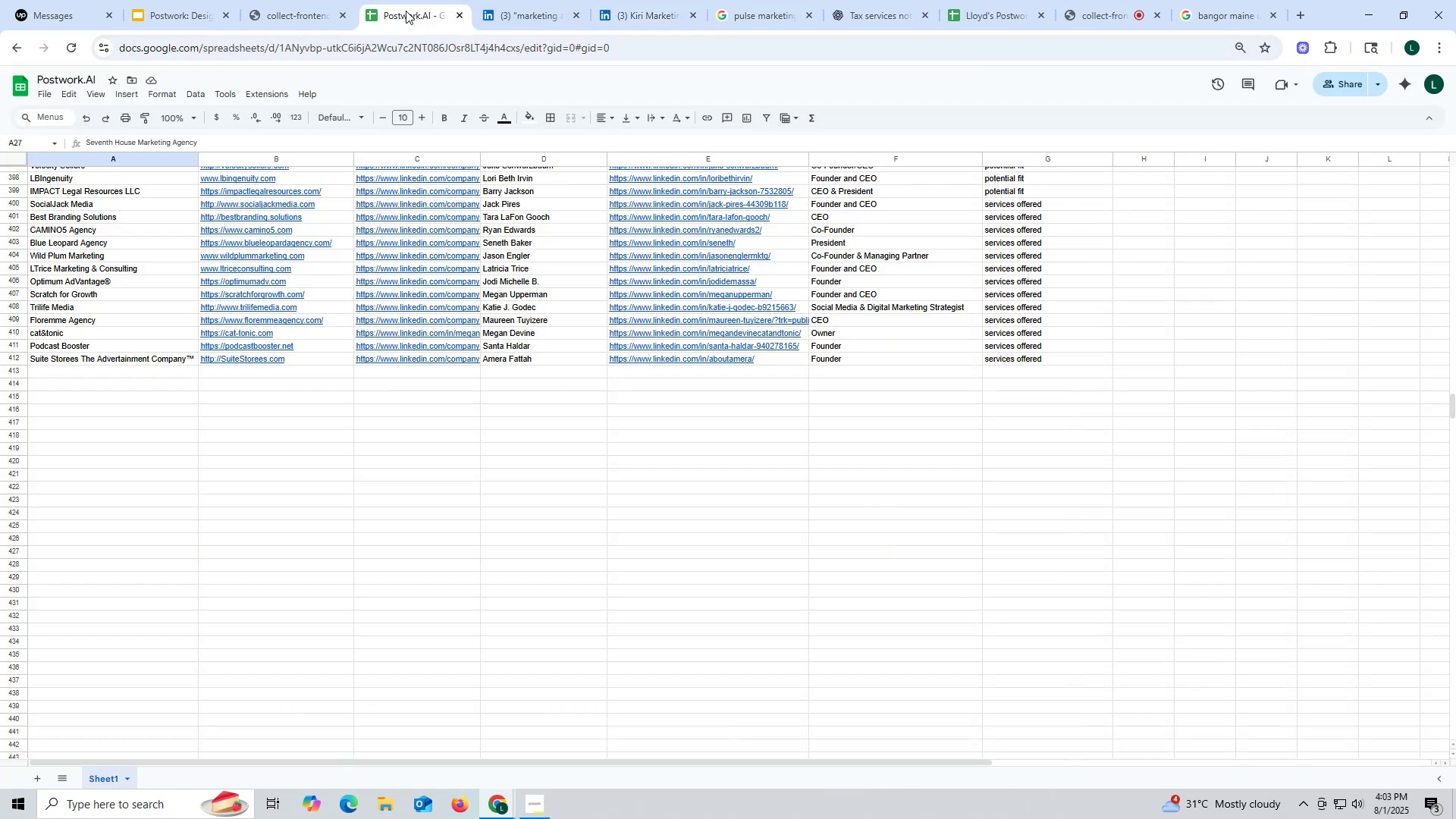 
key(Control+ControlLeft)
 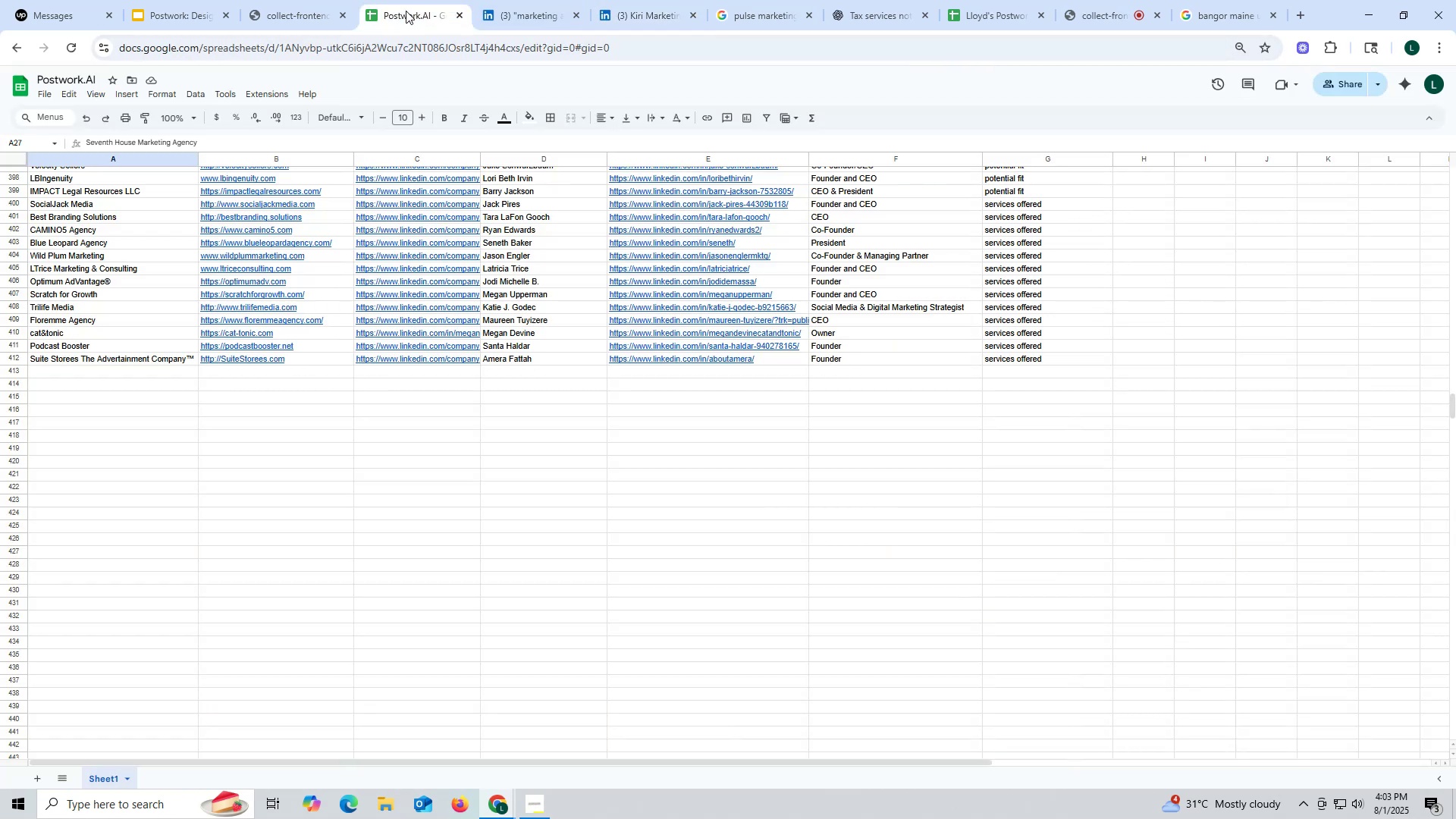 
key(Control+F)
 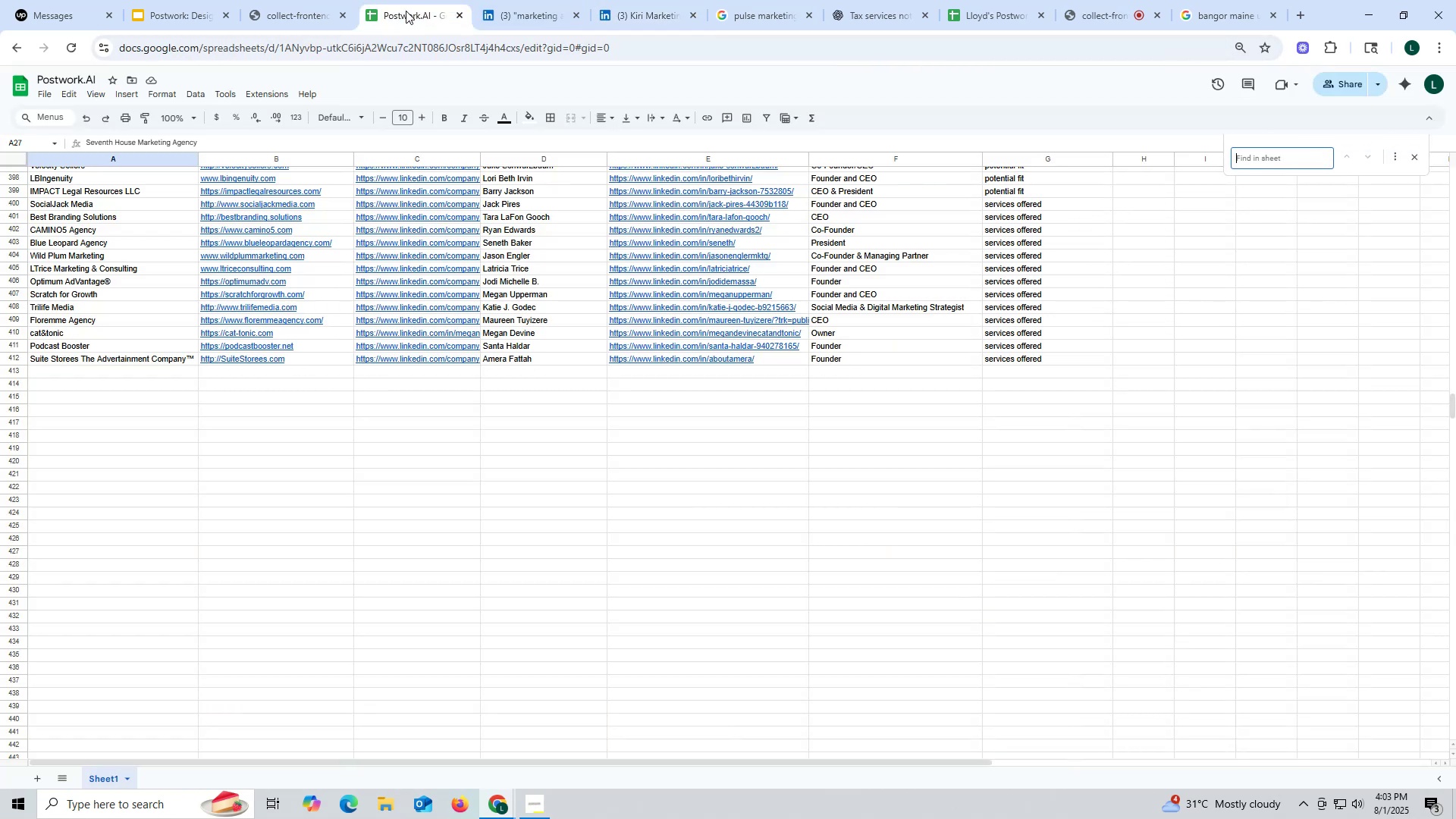 
key(Control+ControlLeft)
 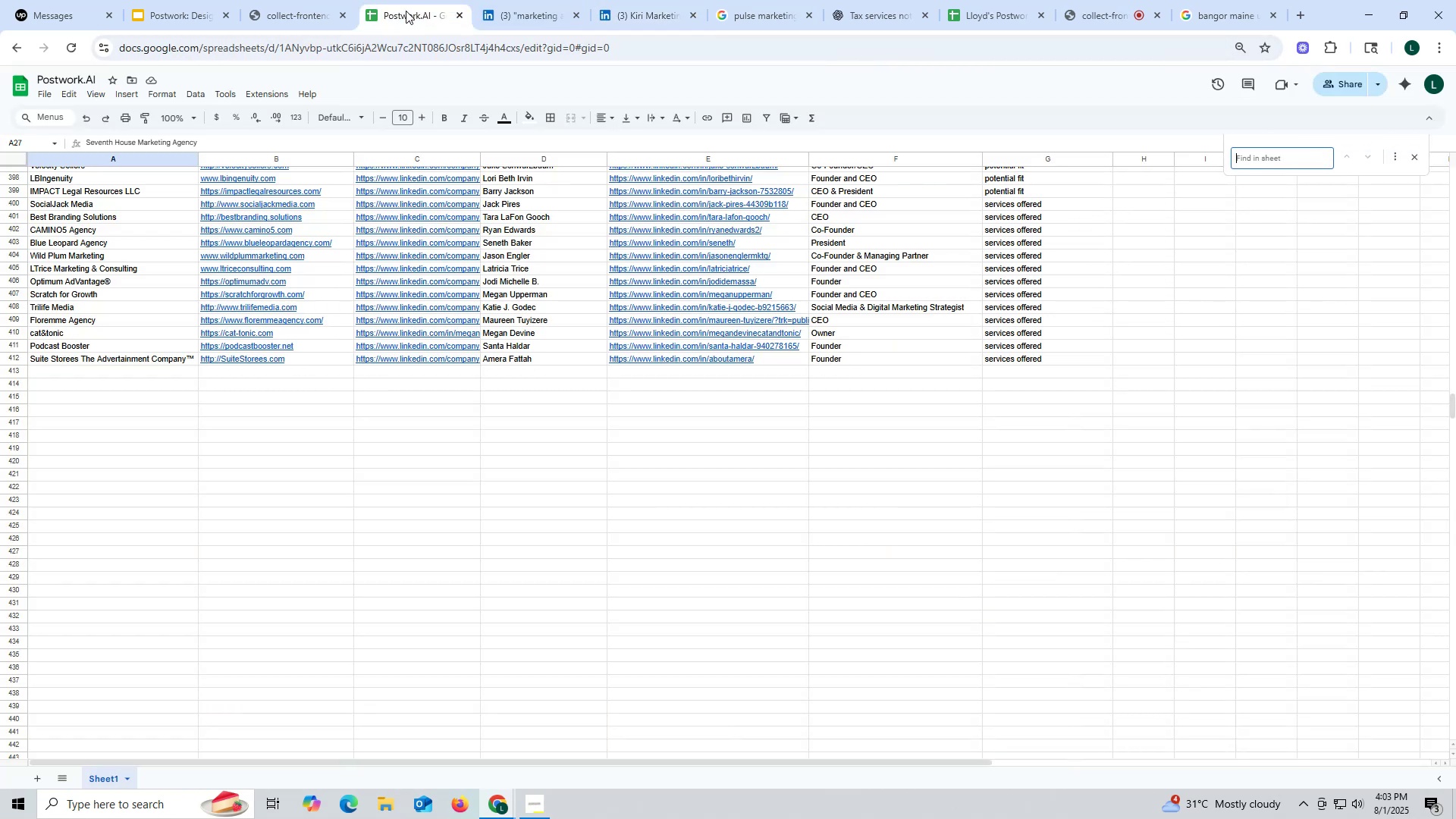 
key(Control+V)
 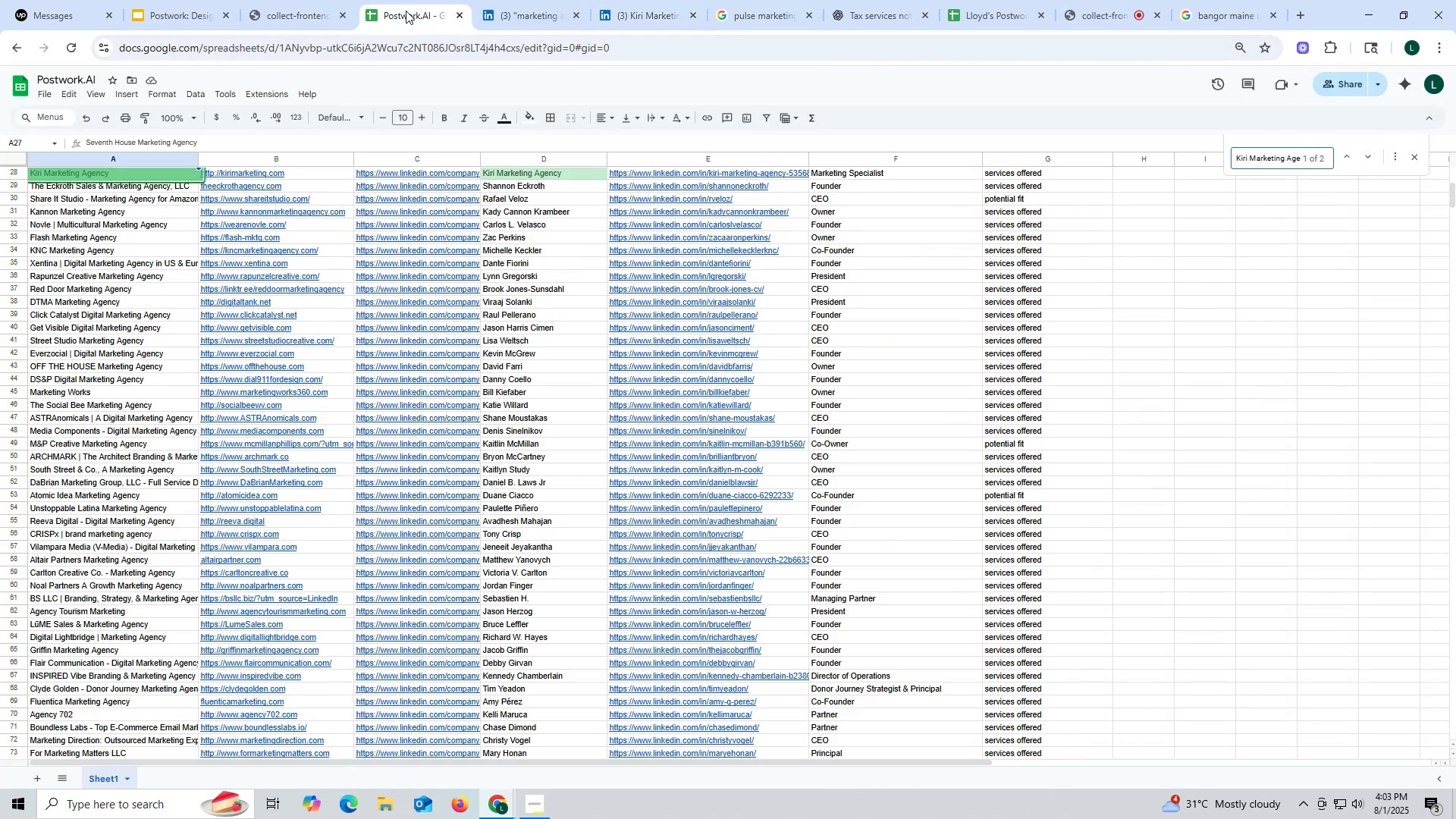 
key(Enter)
 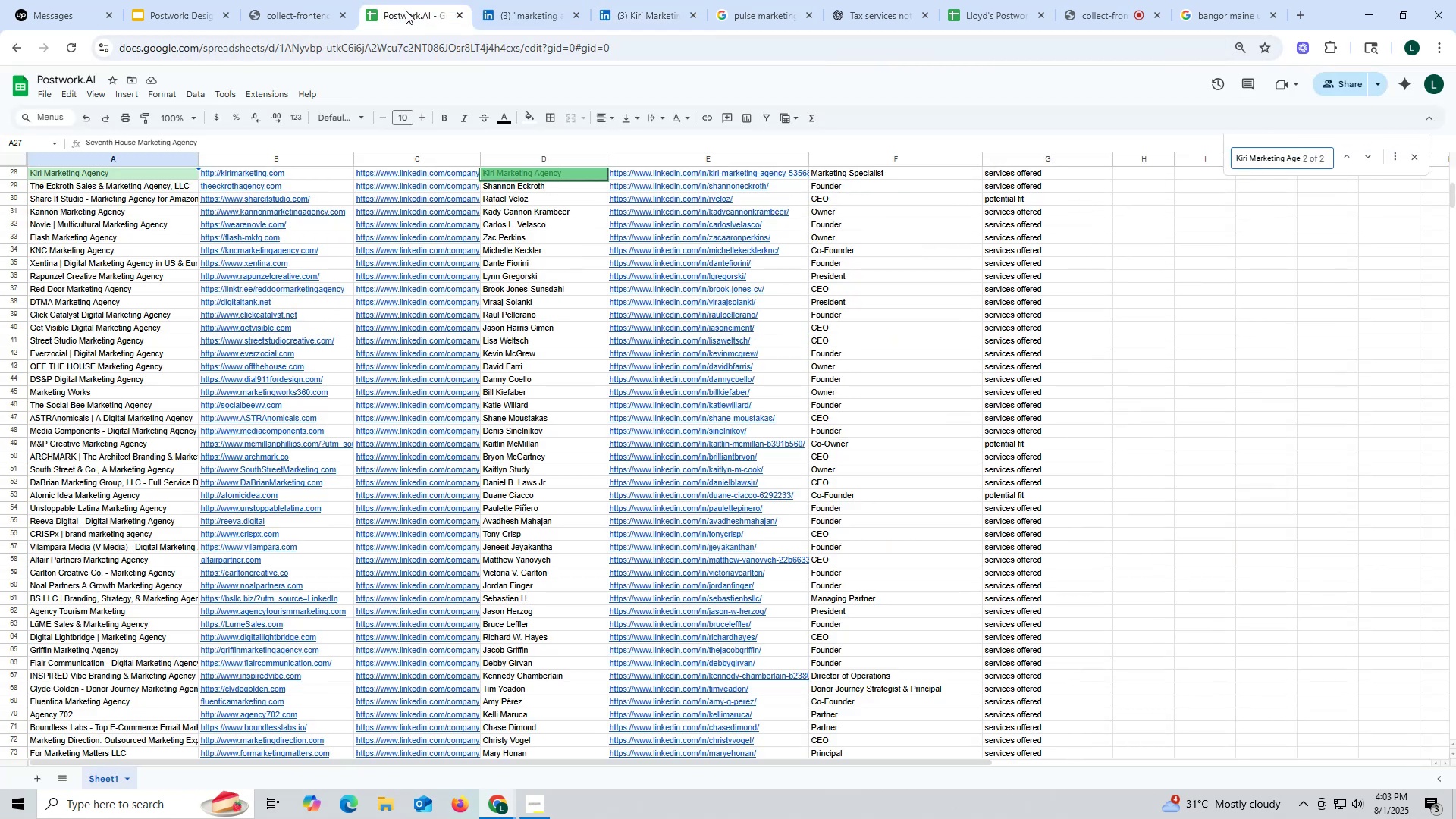 
key(Enter)
 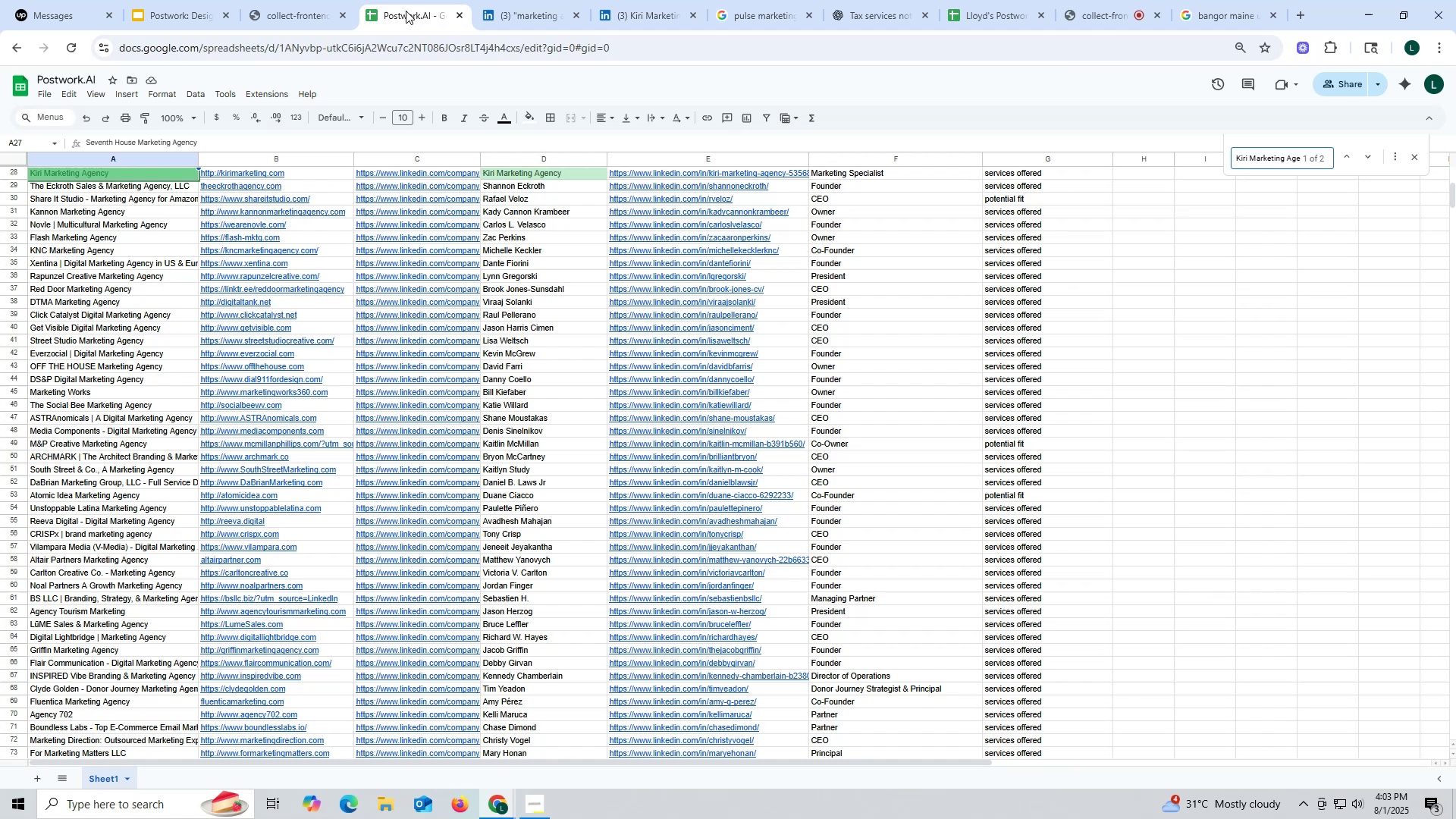 
key(Enter)
 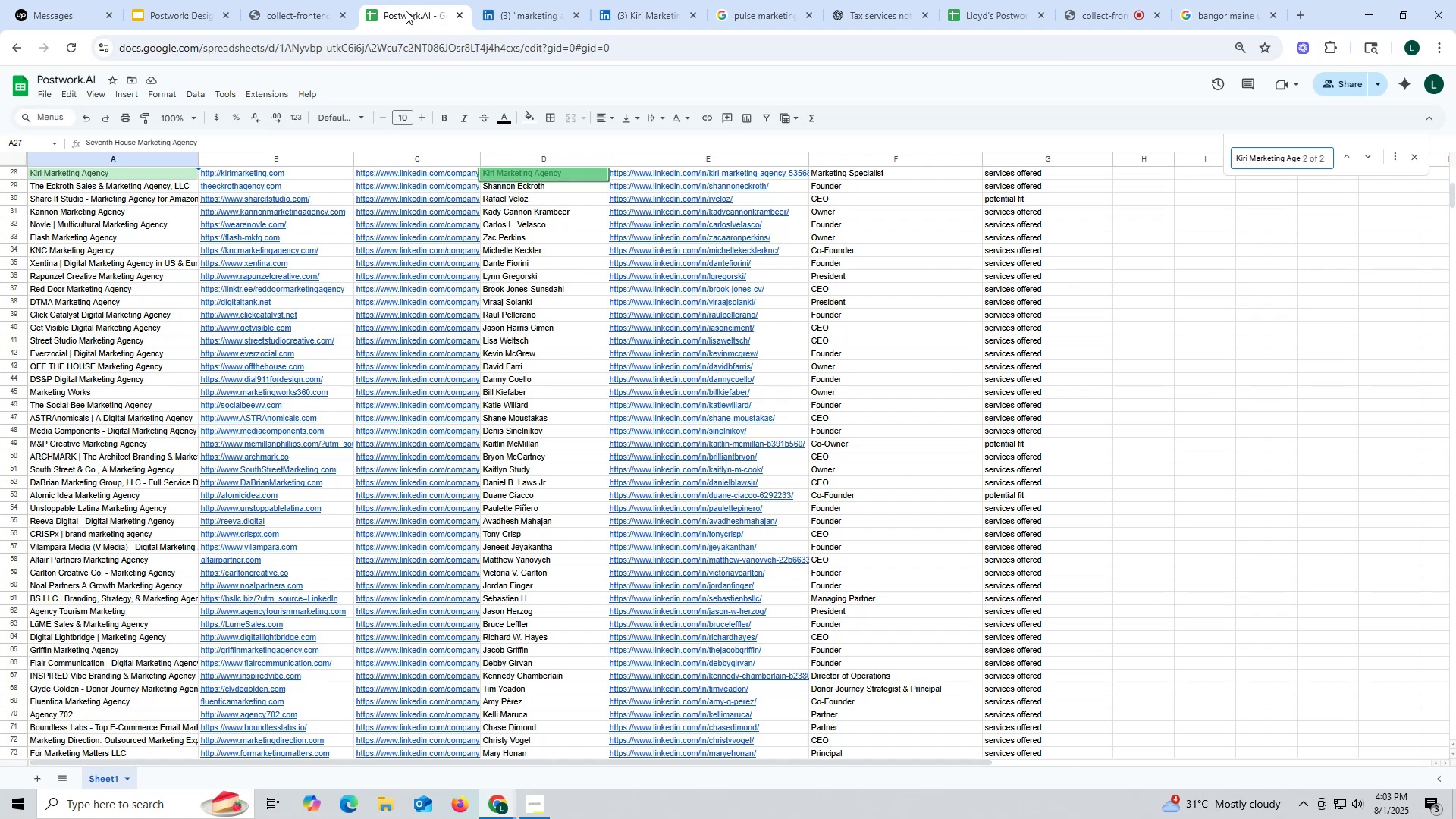 
key(Enter)
 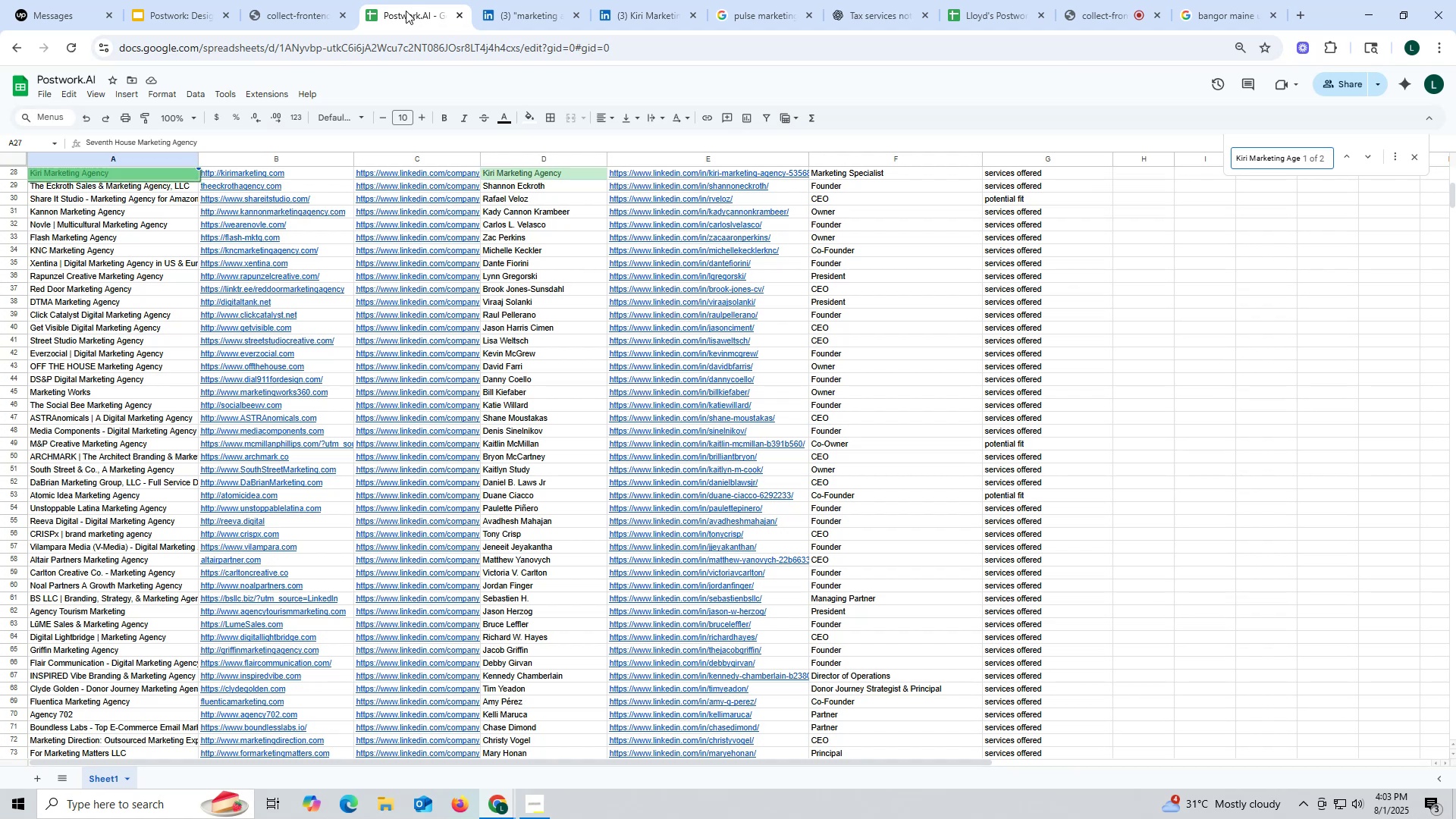 
key(Enter)
 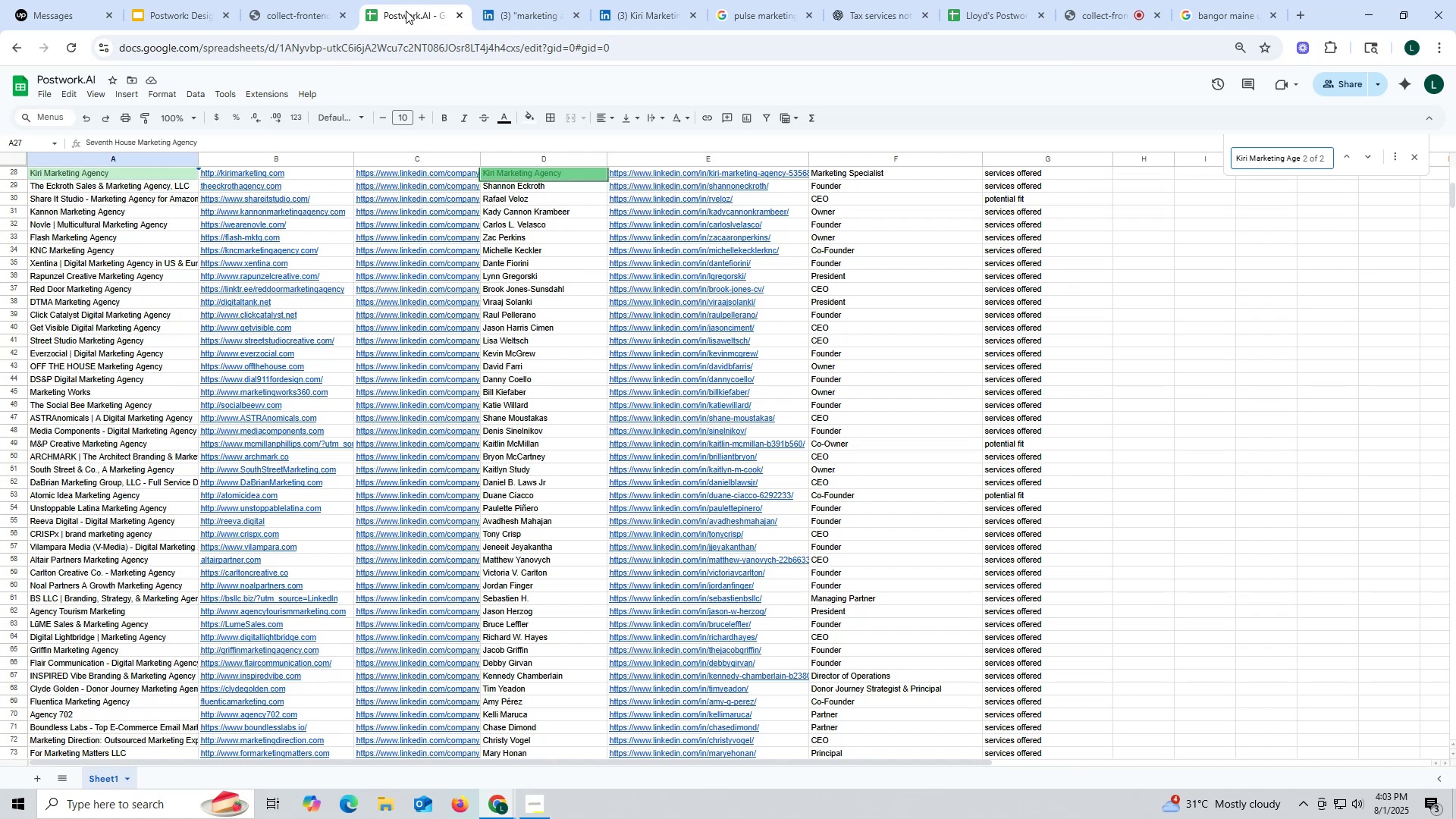 
key(Escape)
 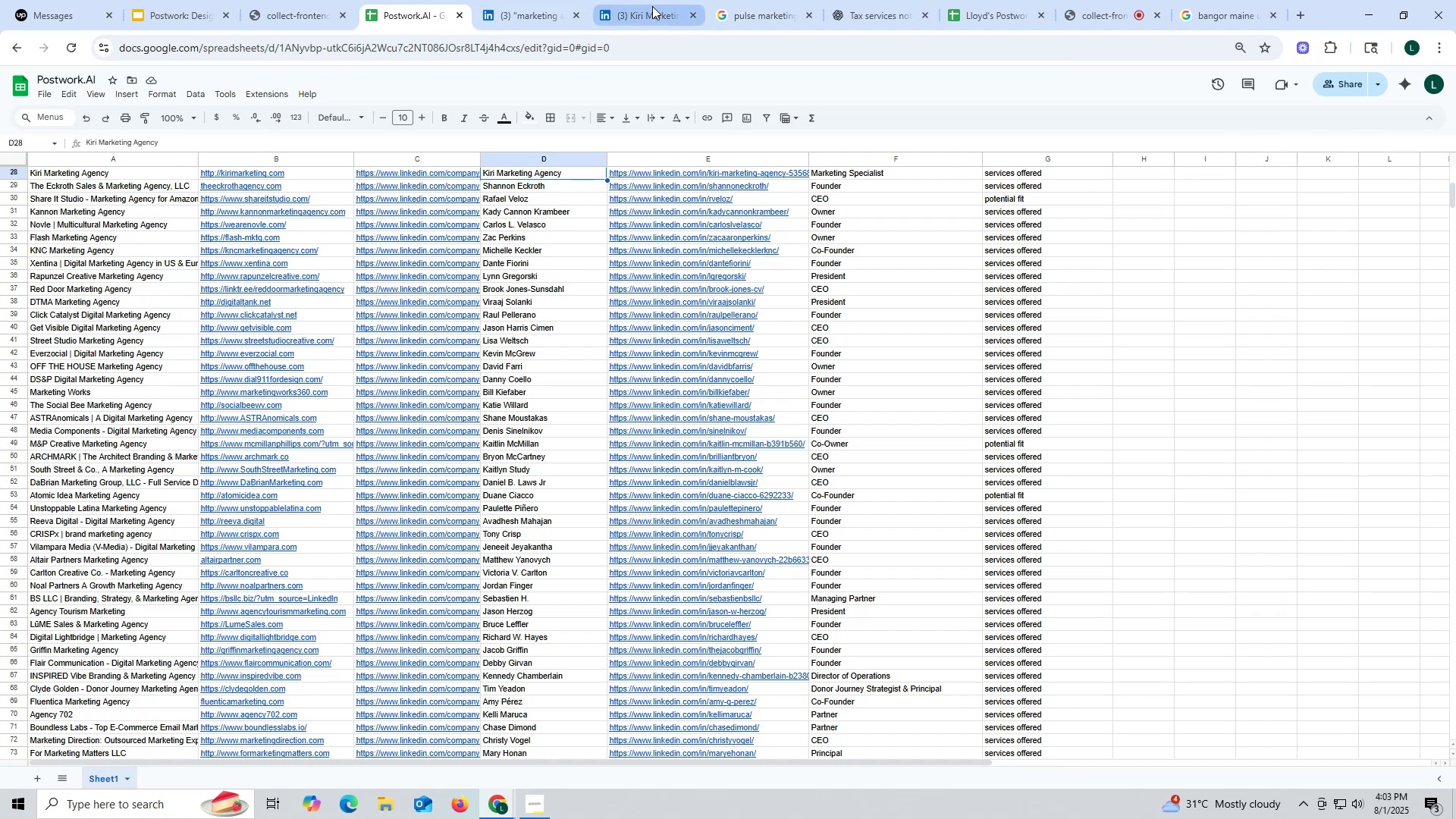 
left_click([639, 17])
 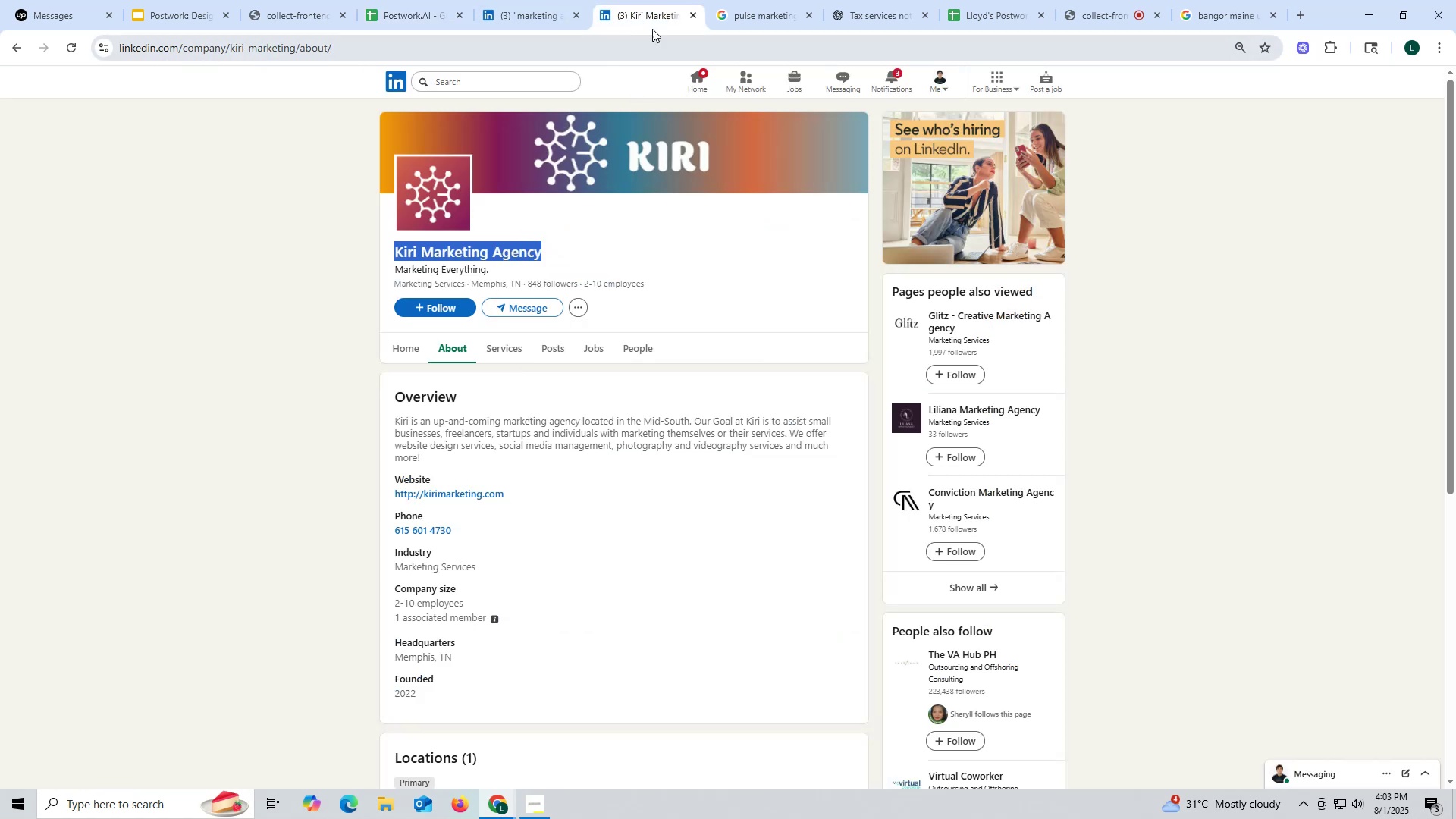 
left_click([689, 14])
 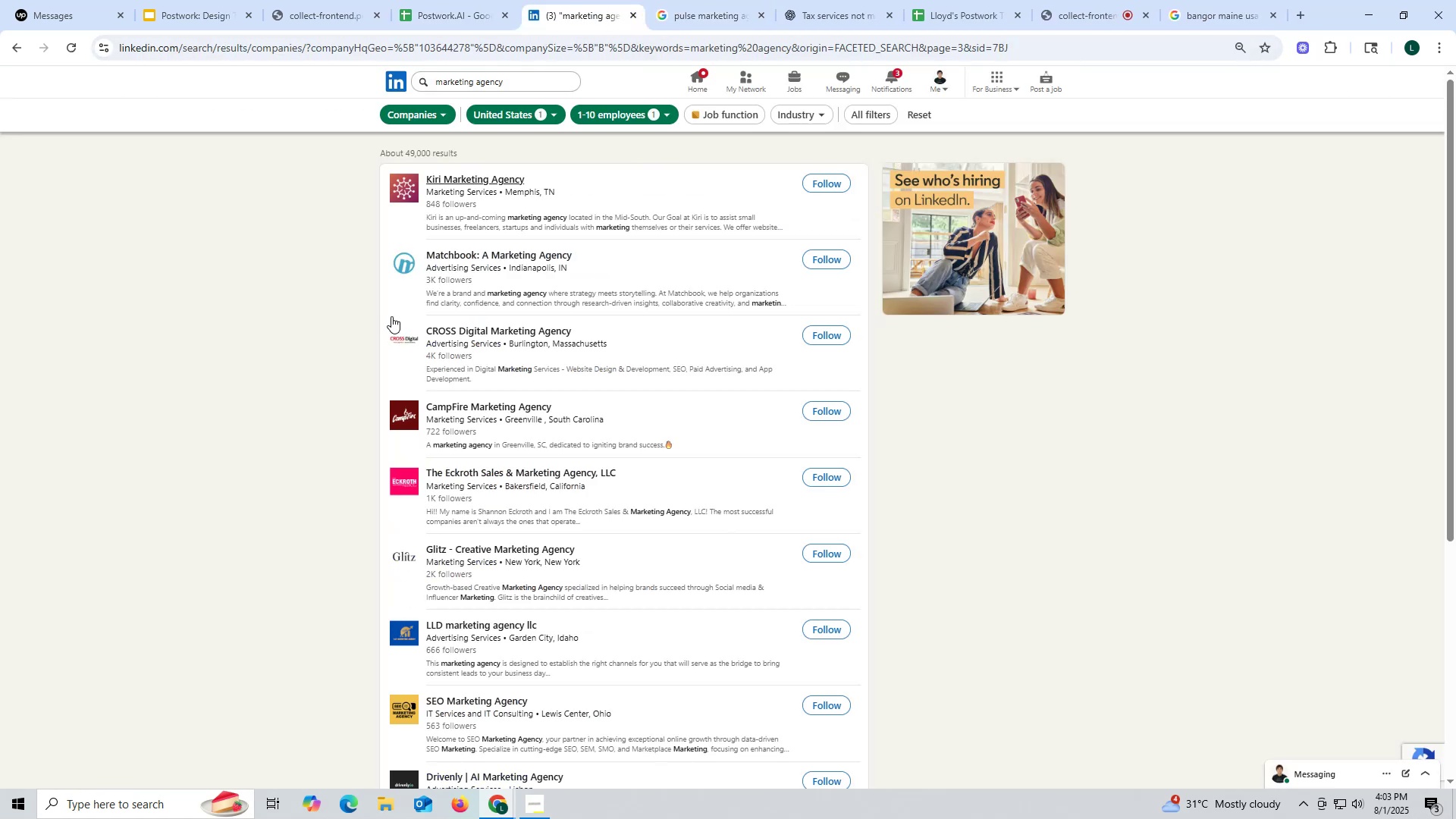 
scroll: coordinate [494, 282], scroll_direction: none, amount: 0.0
 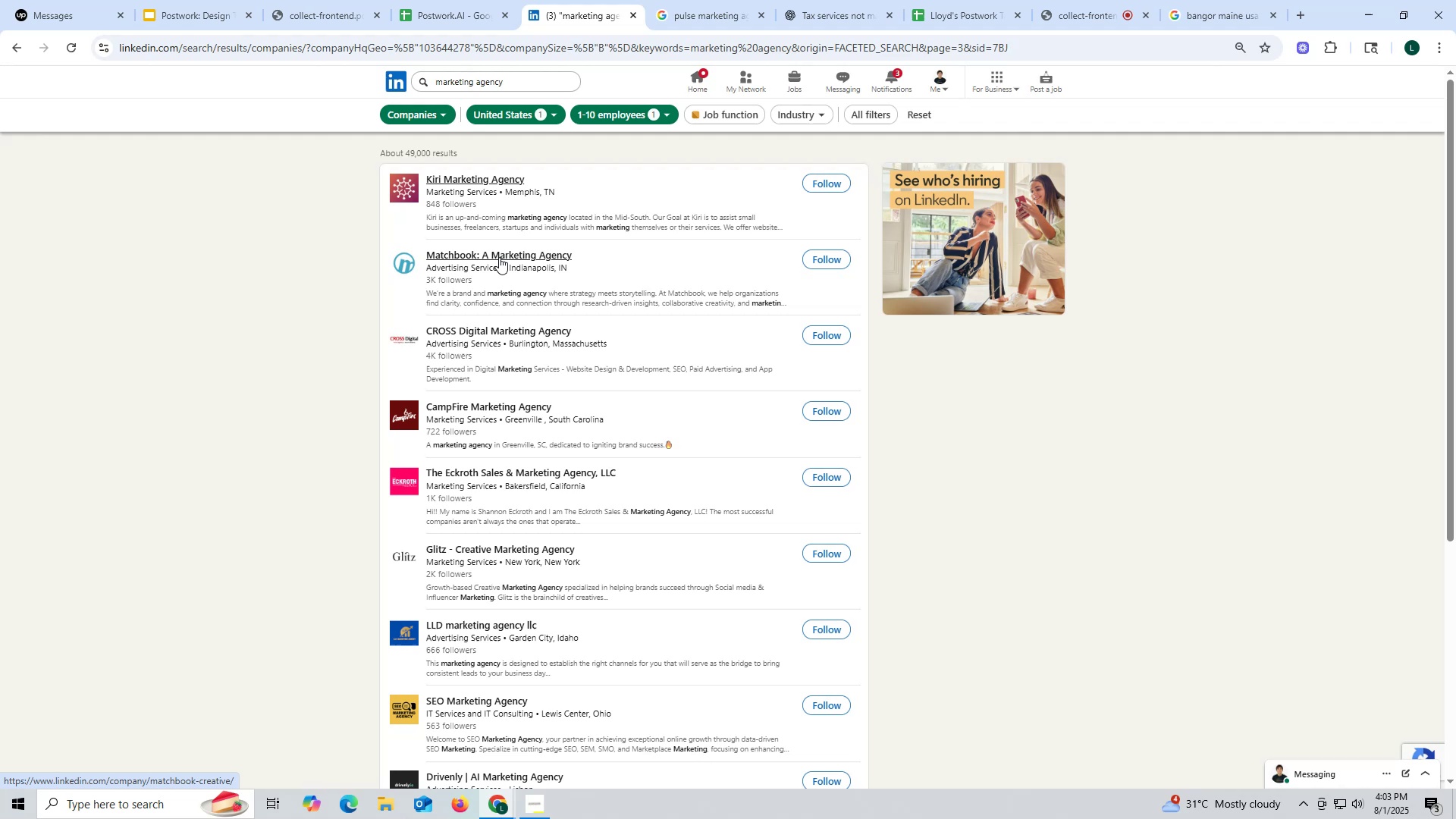 
right_click([499, 257])
 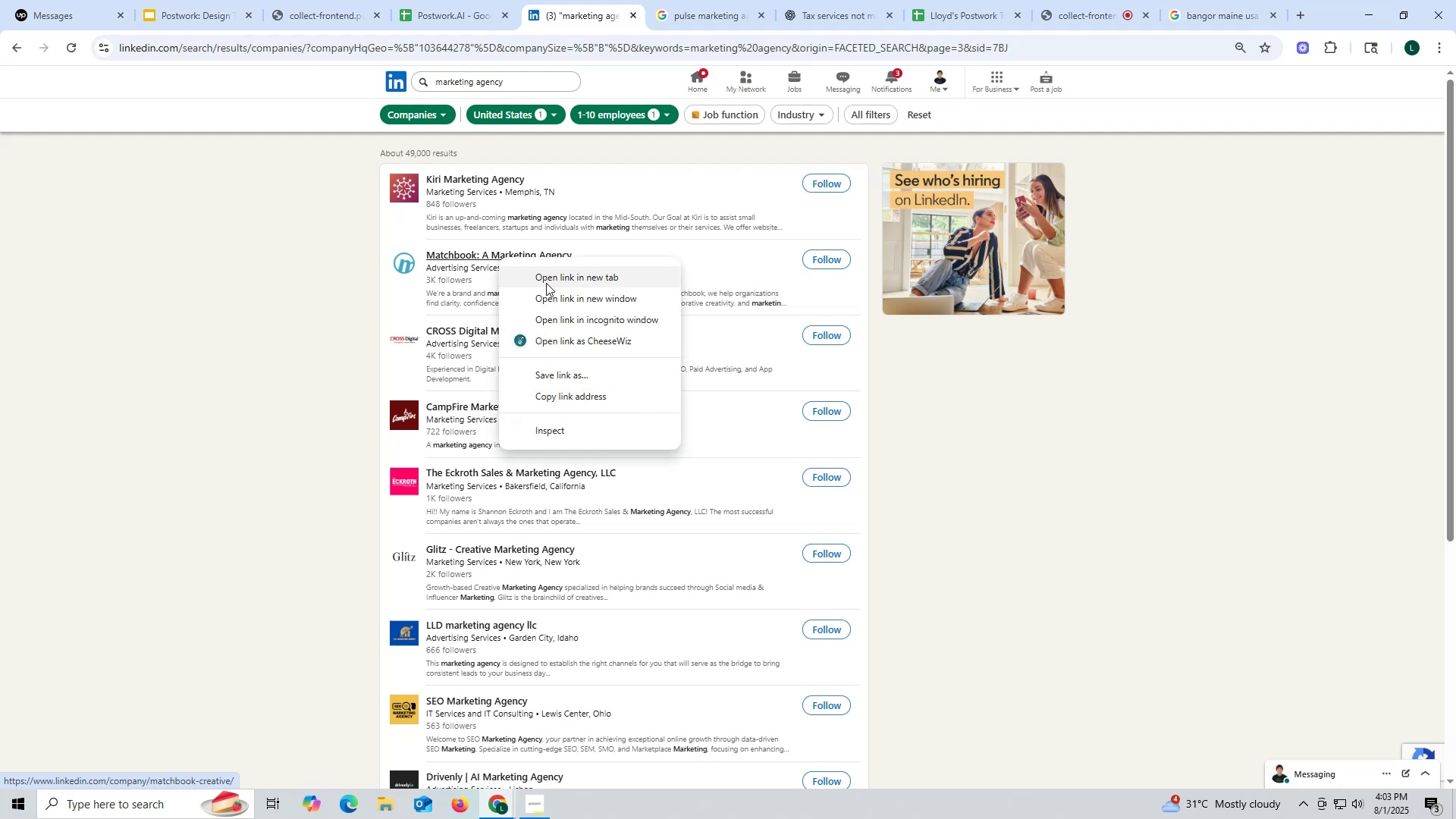 
left_click([546, 283])
 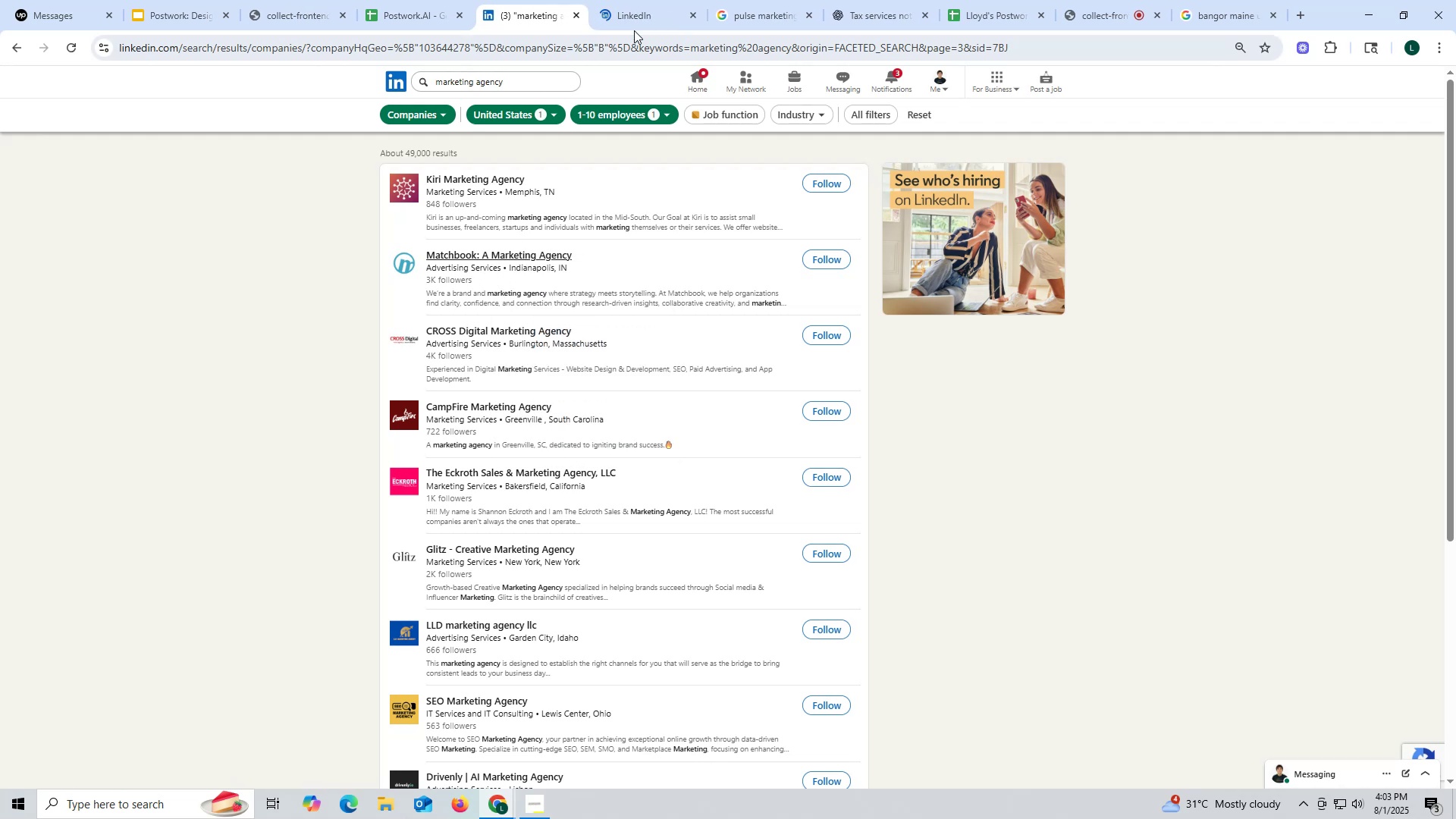 
left_click([639, 14])
 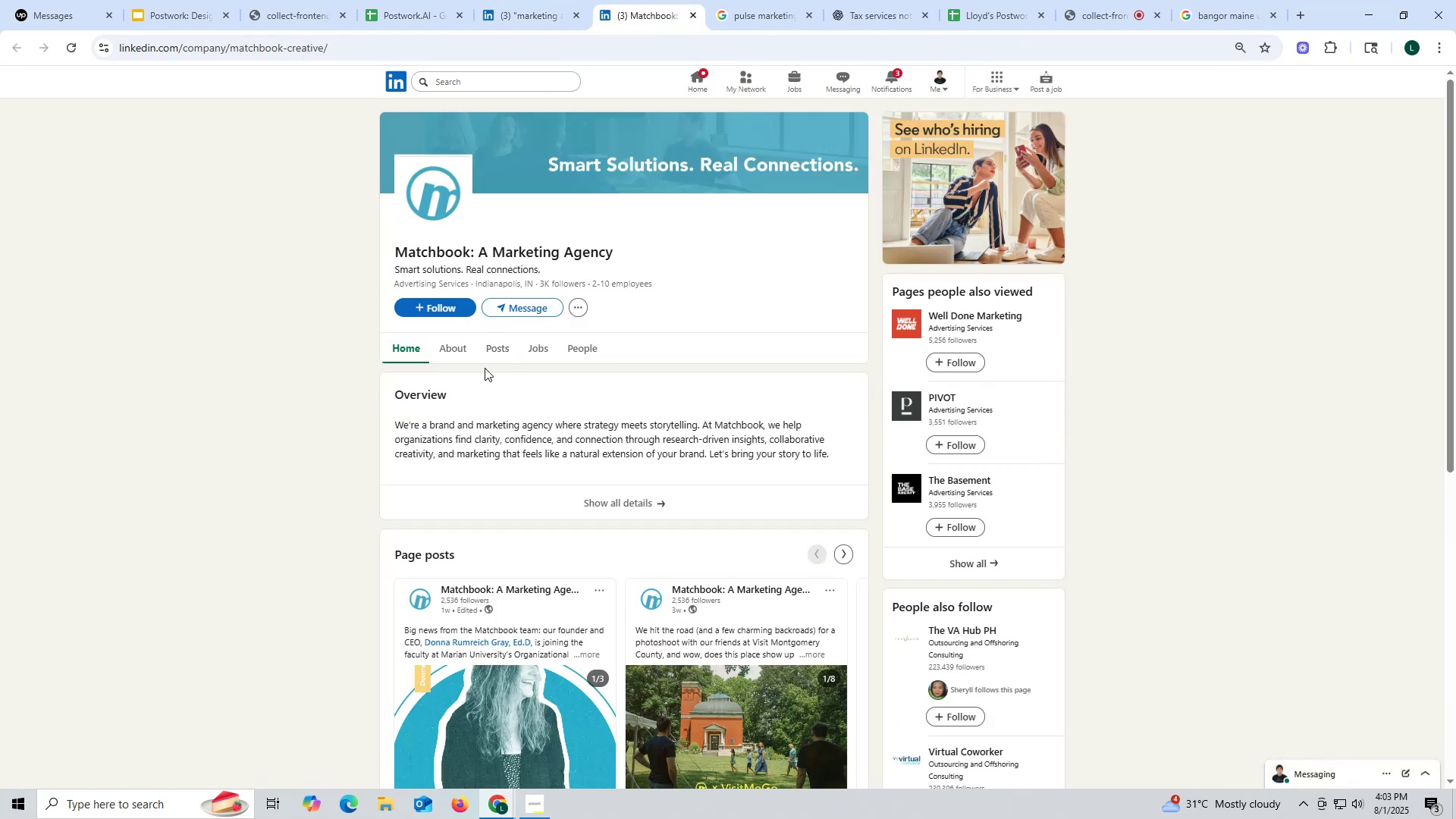 
left_click([496, 349])
 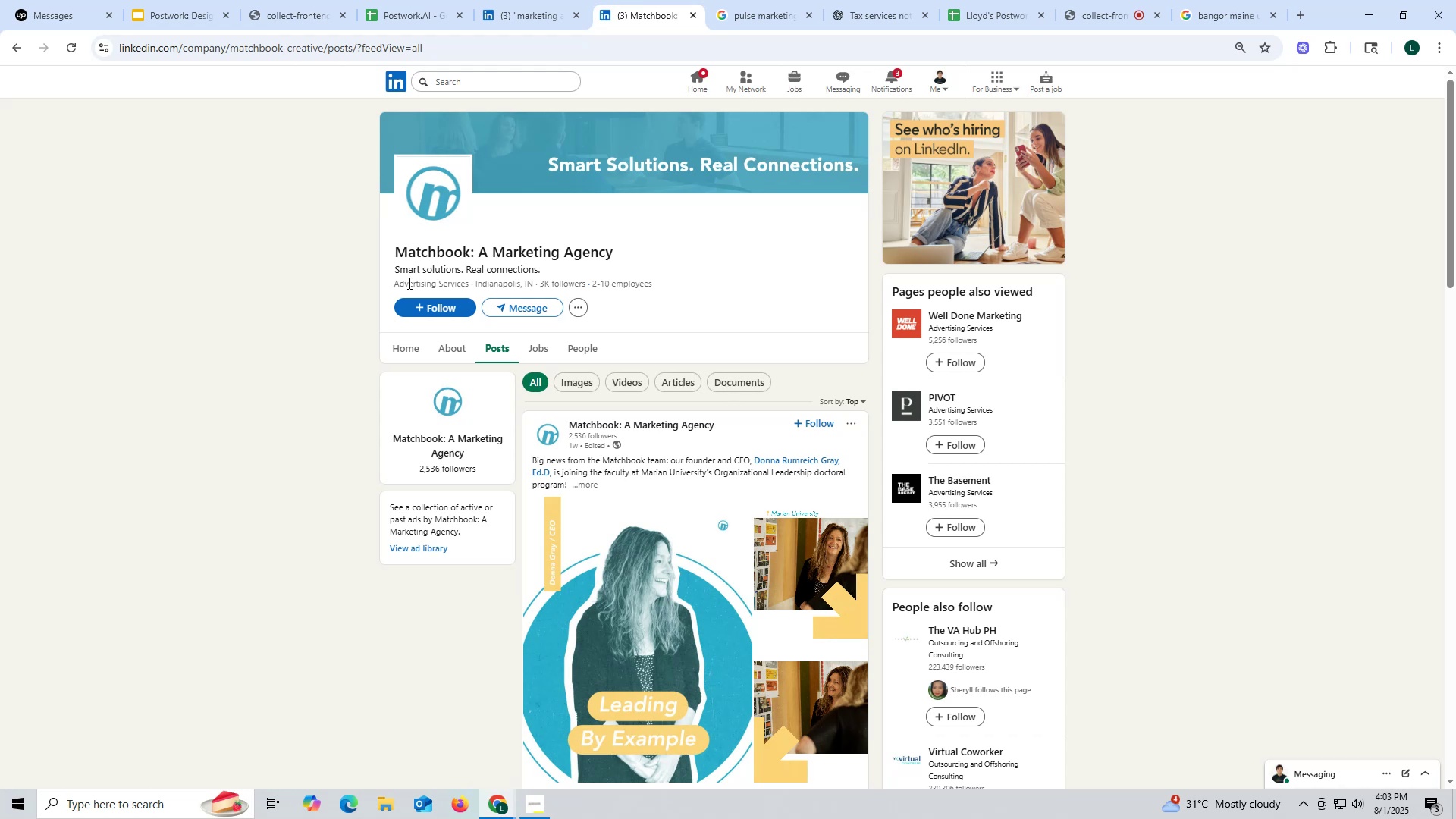 
left_click_drag(start_coordinate=[389, 249], to_coordinate=[668, 249])
 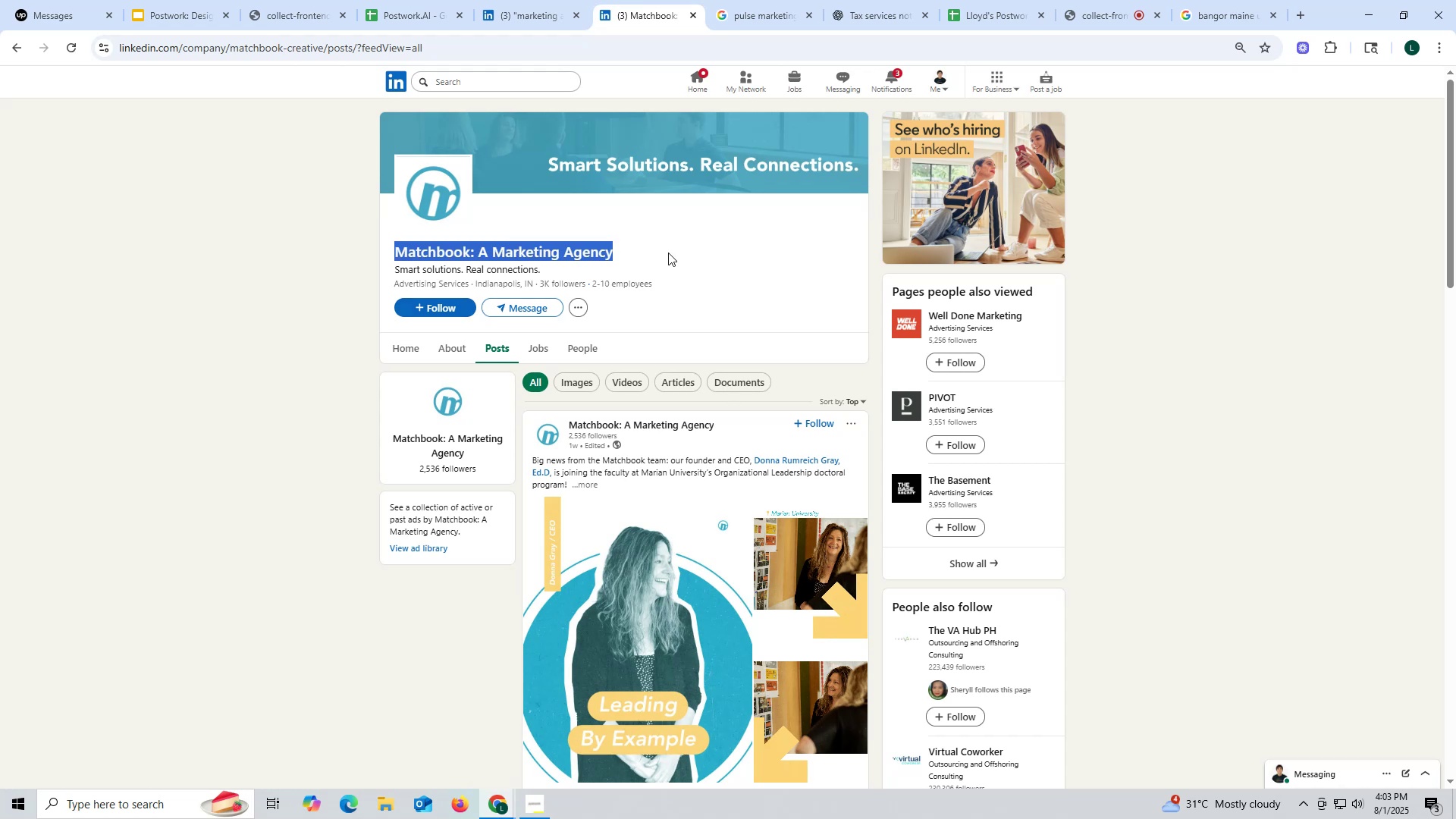 
key(Control+ControlLeft)
 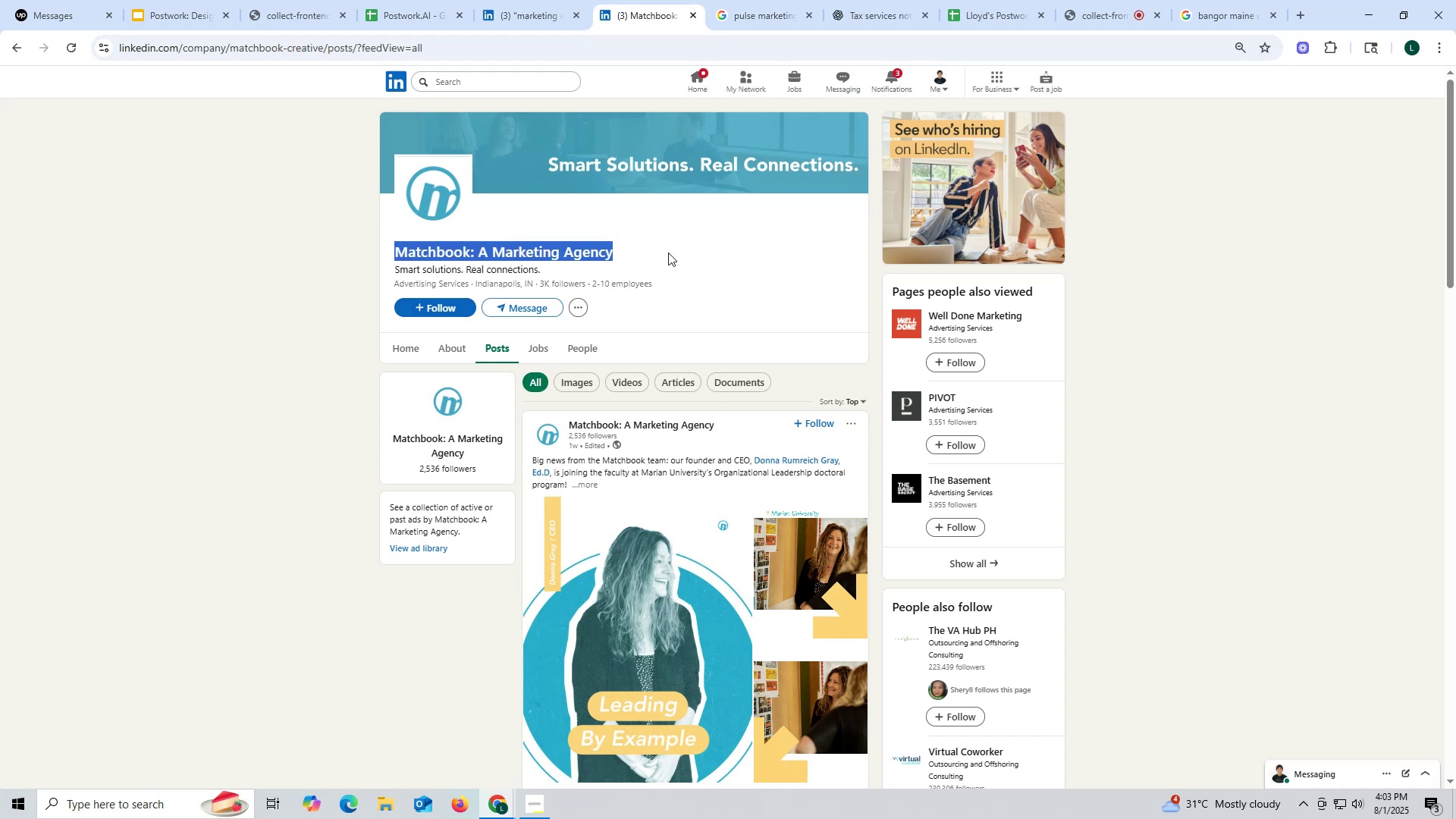 
key(Control+C)
 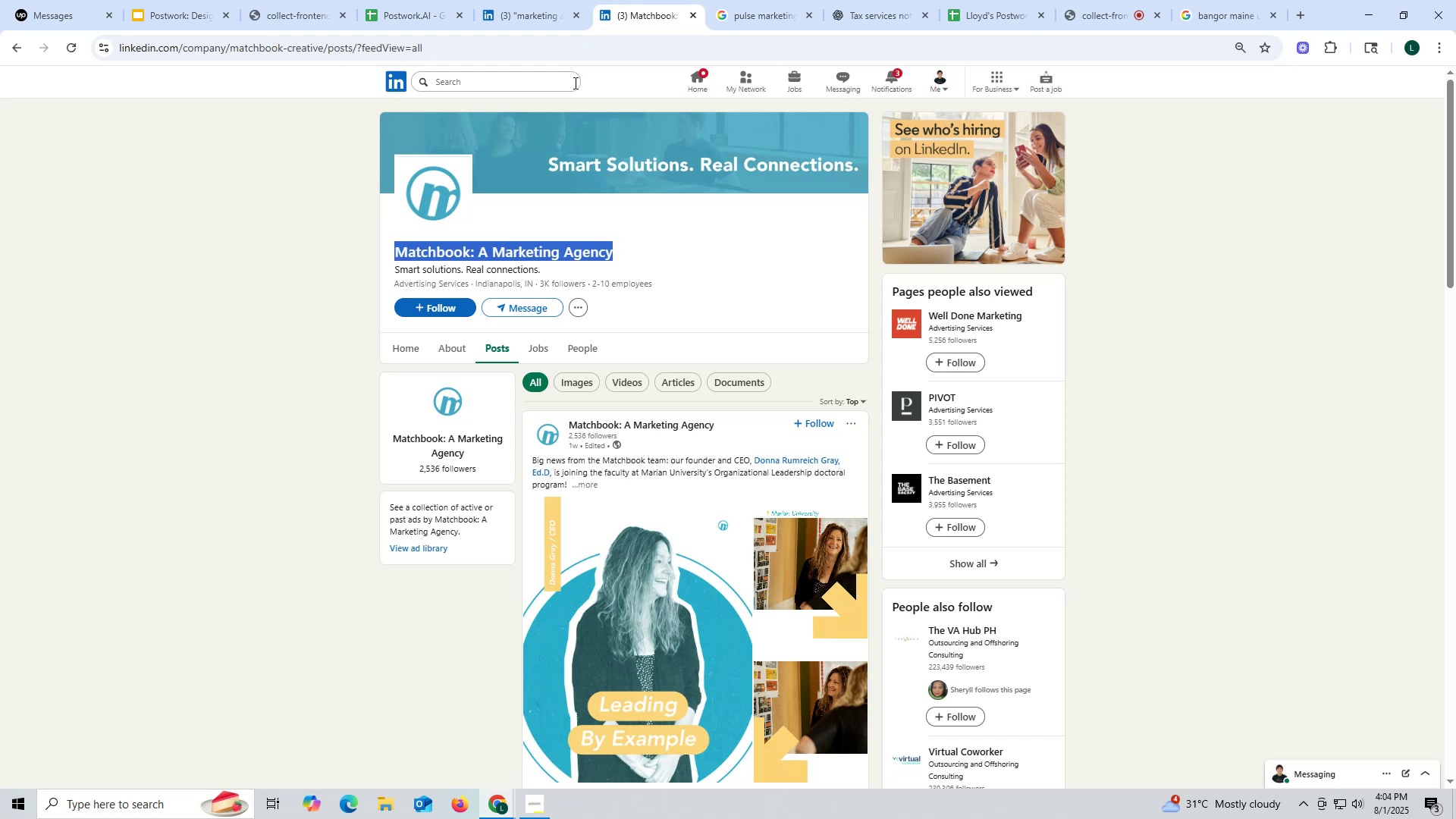 
mouse_move([527, 21])
 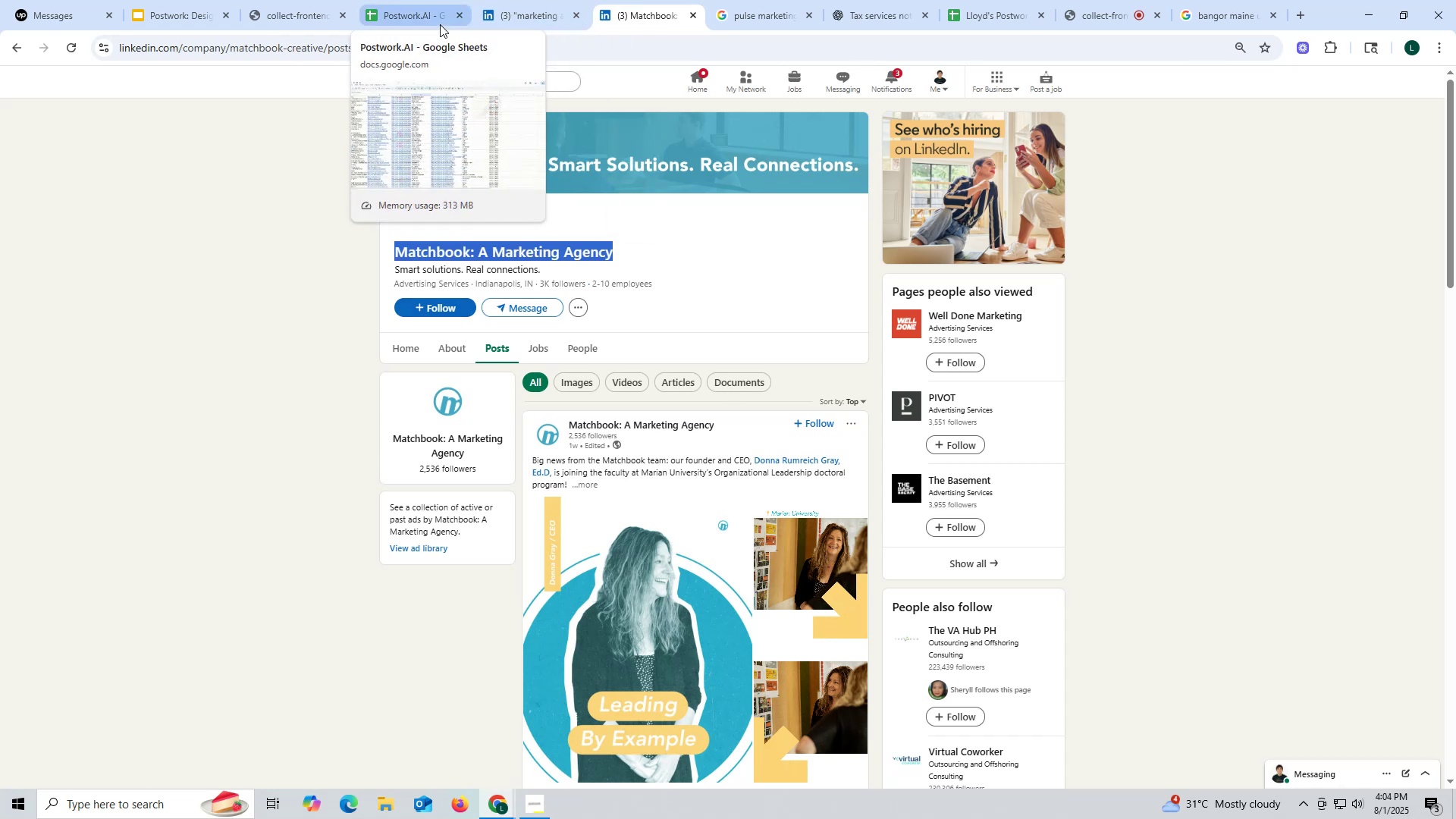 
left_click([439, 24])
 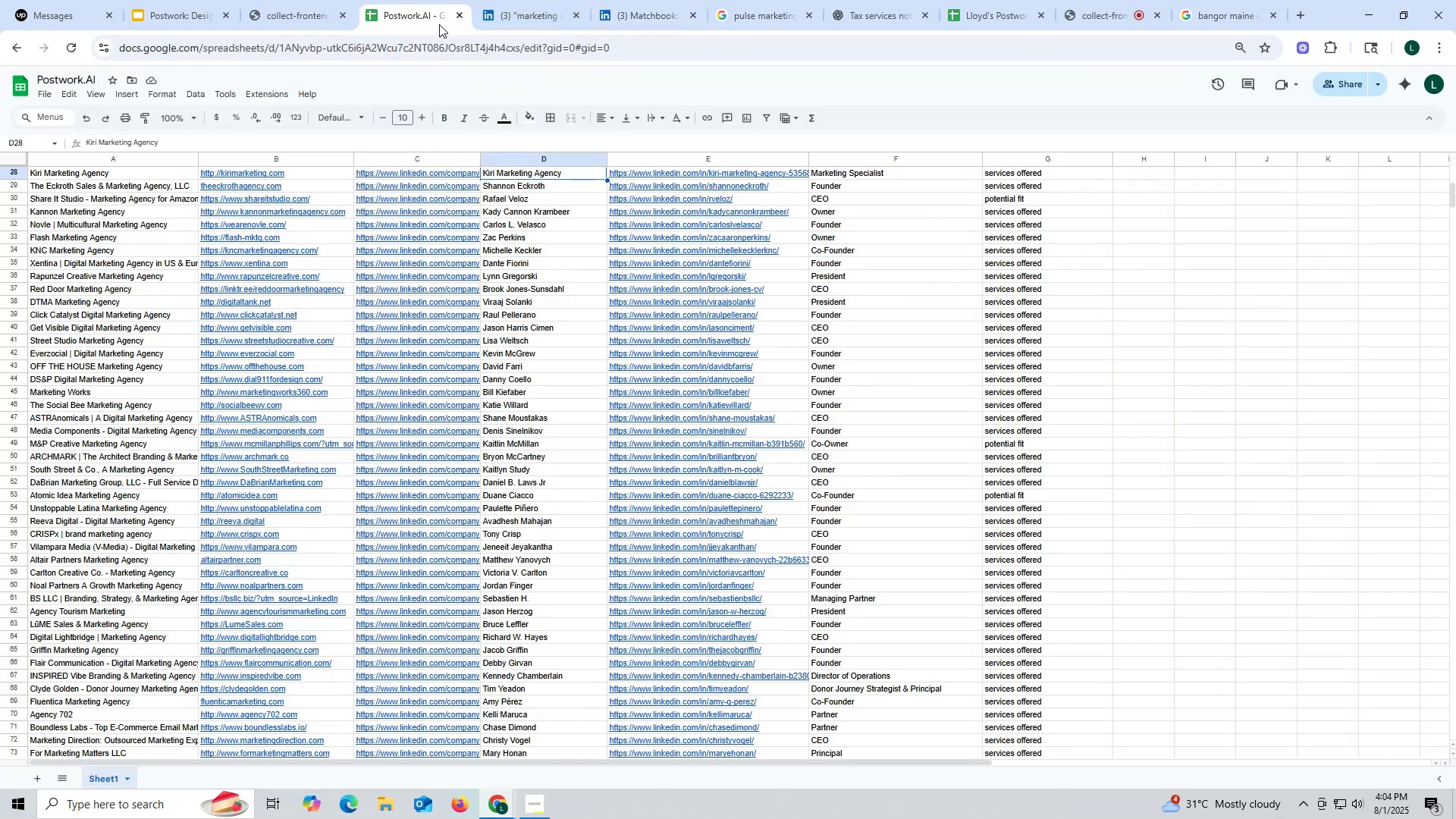 
key(Control+ControlLeft)
 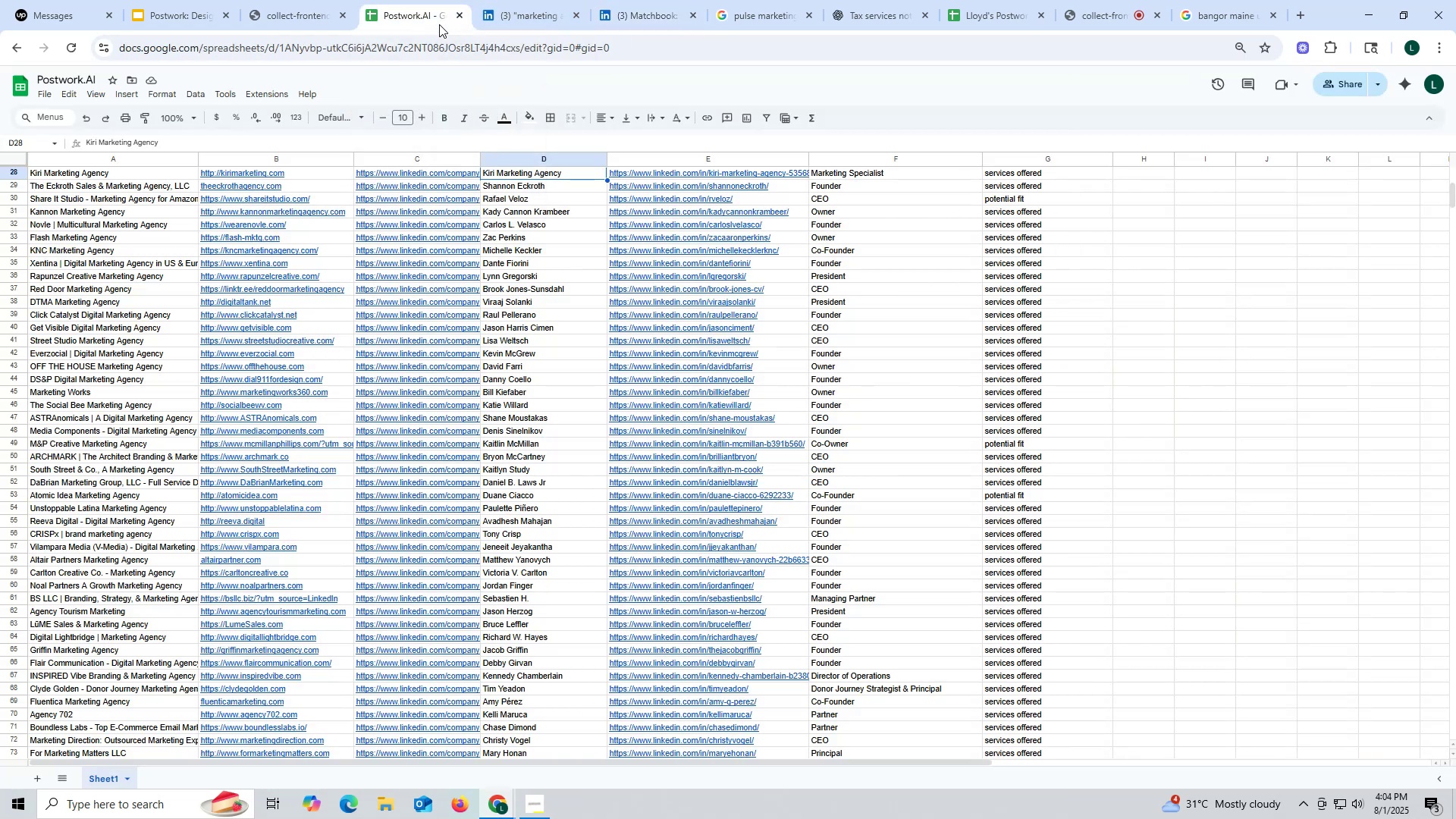 
key(Control+ControlLeft)
 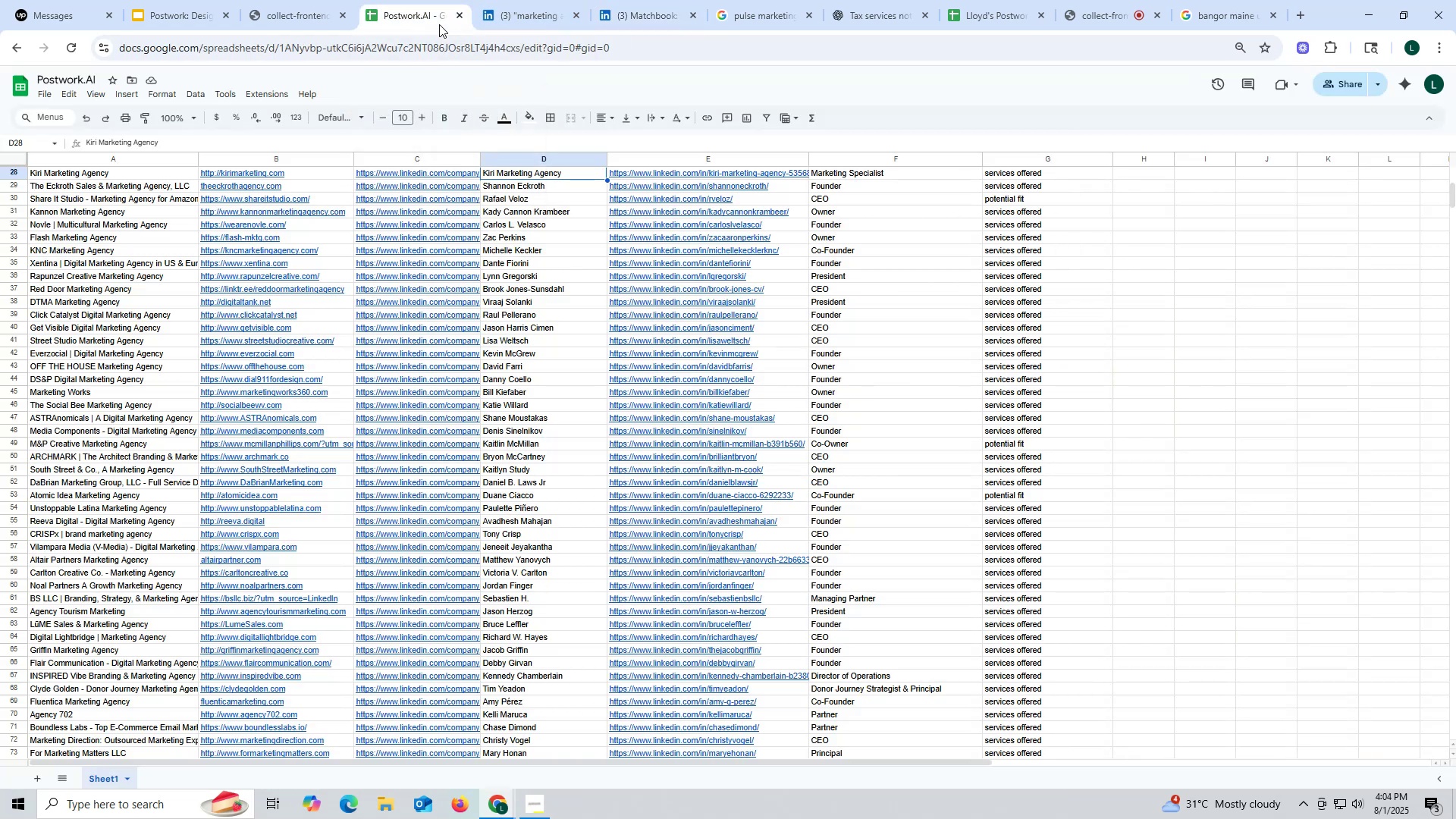 
key(Control+F)
 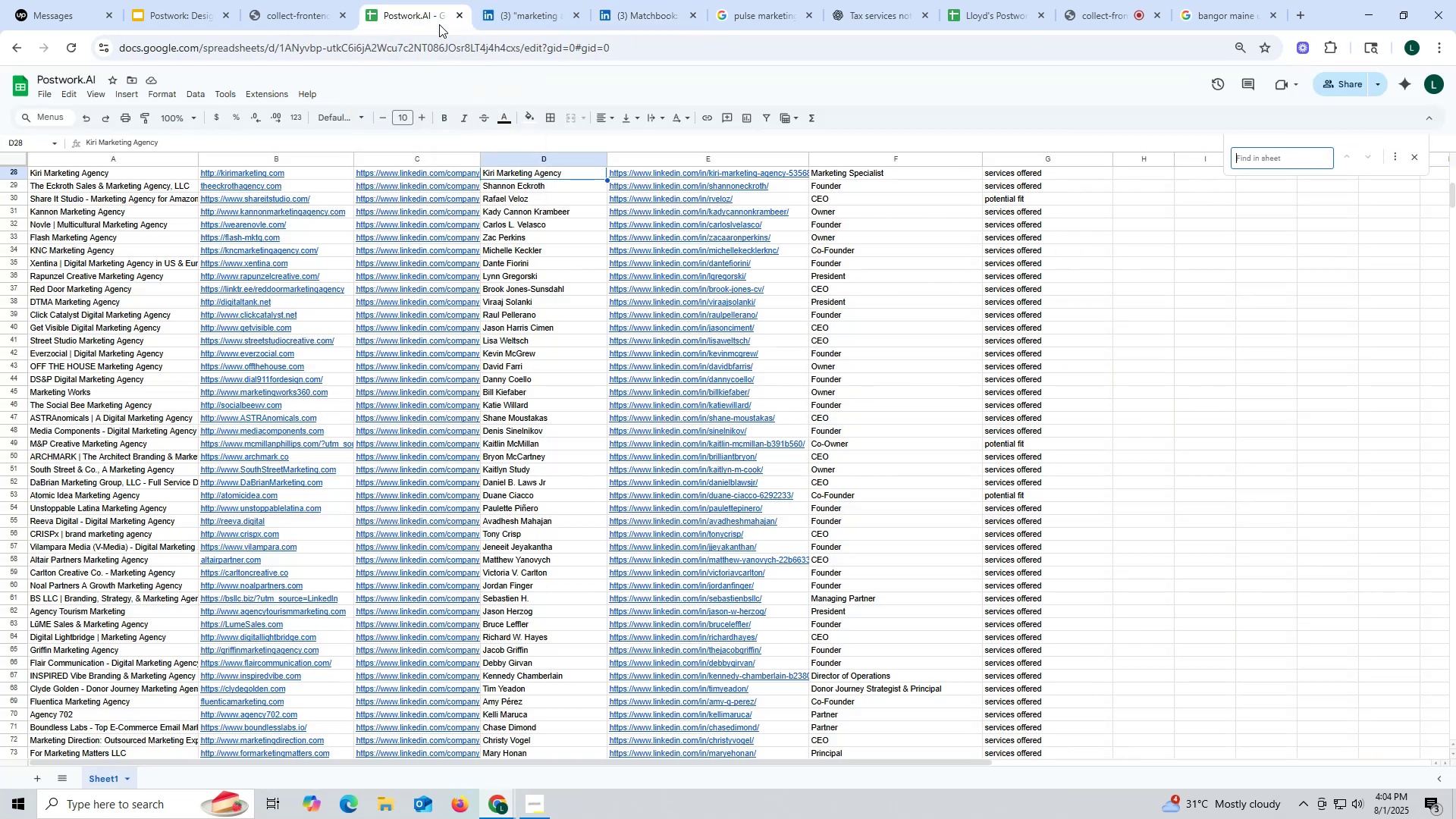 
key(Control+ControlLeft)
 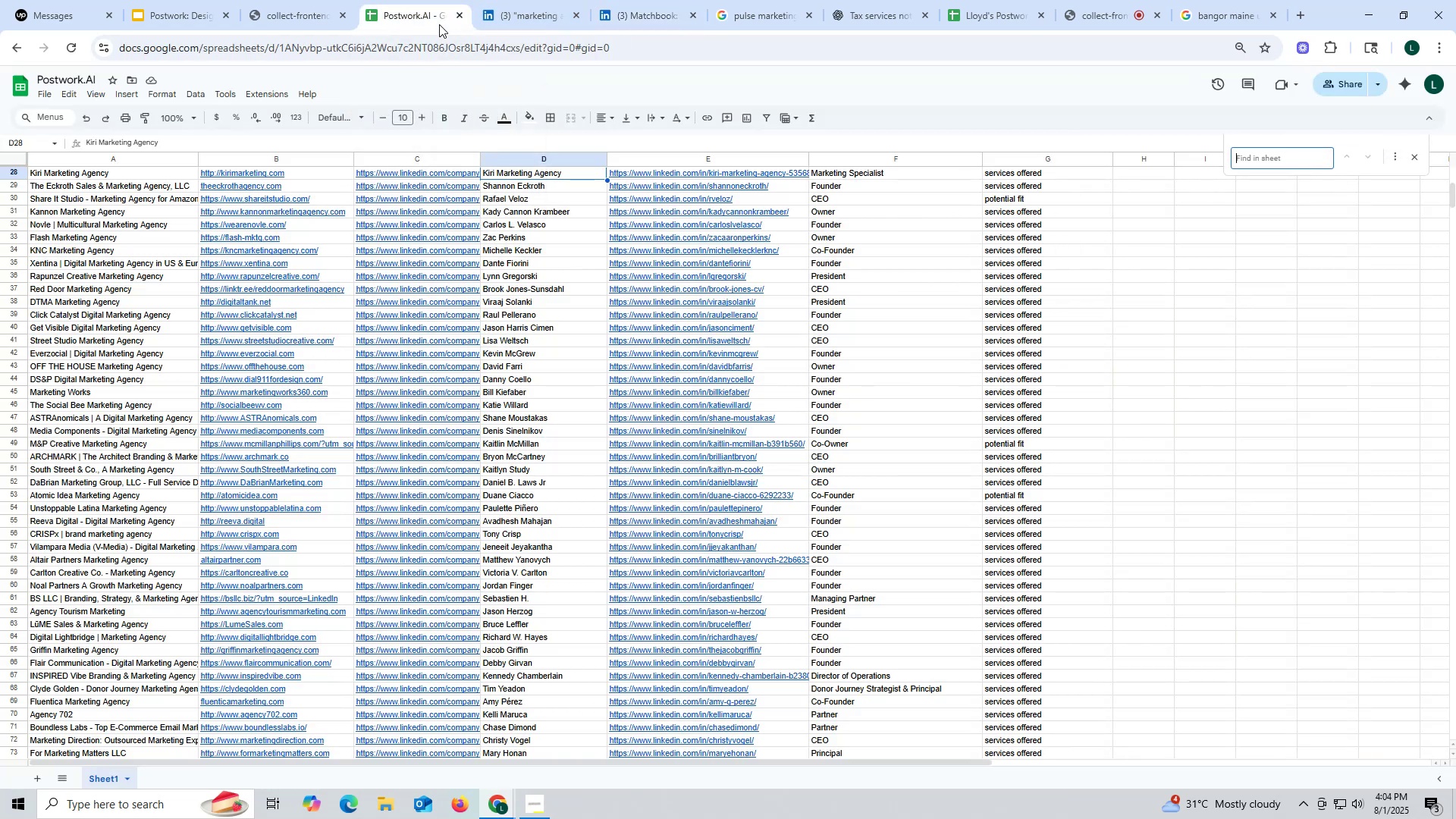 
key(Control+V)
 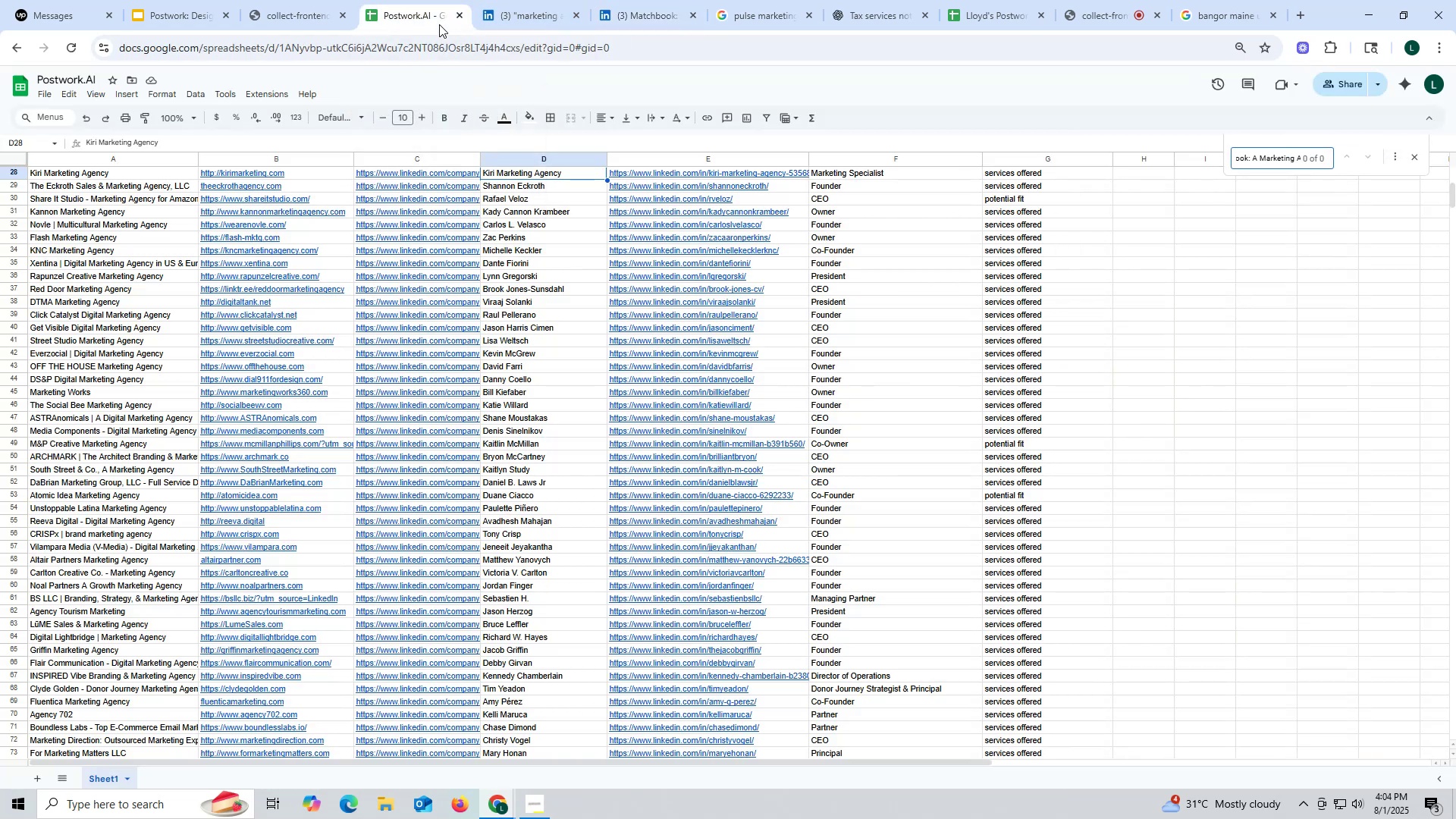 
key(Enter)
 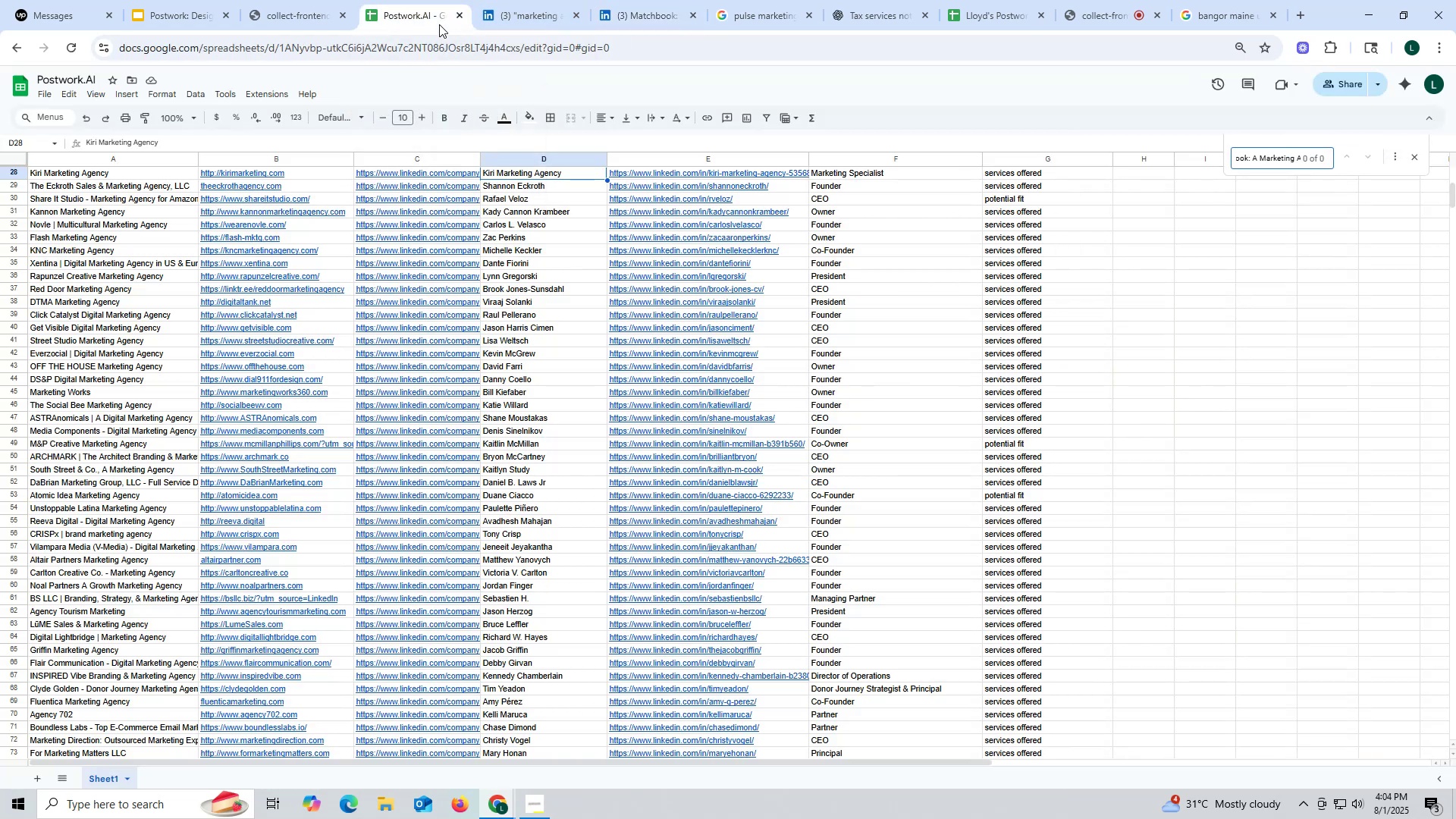 
key(Enter)
 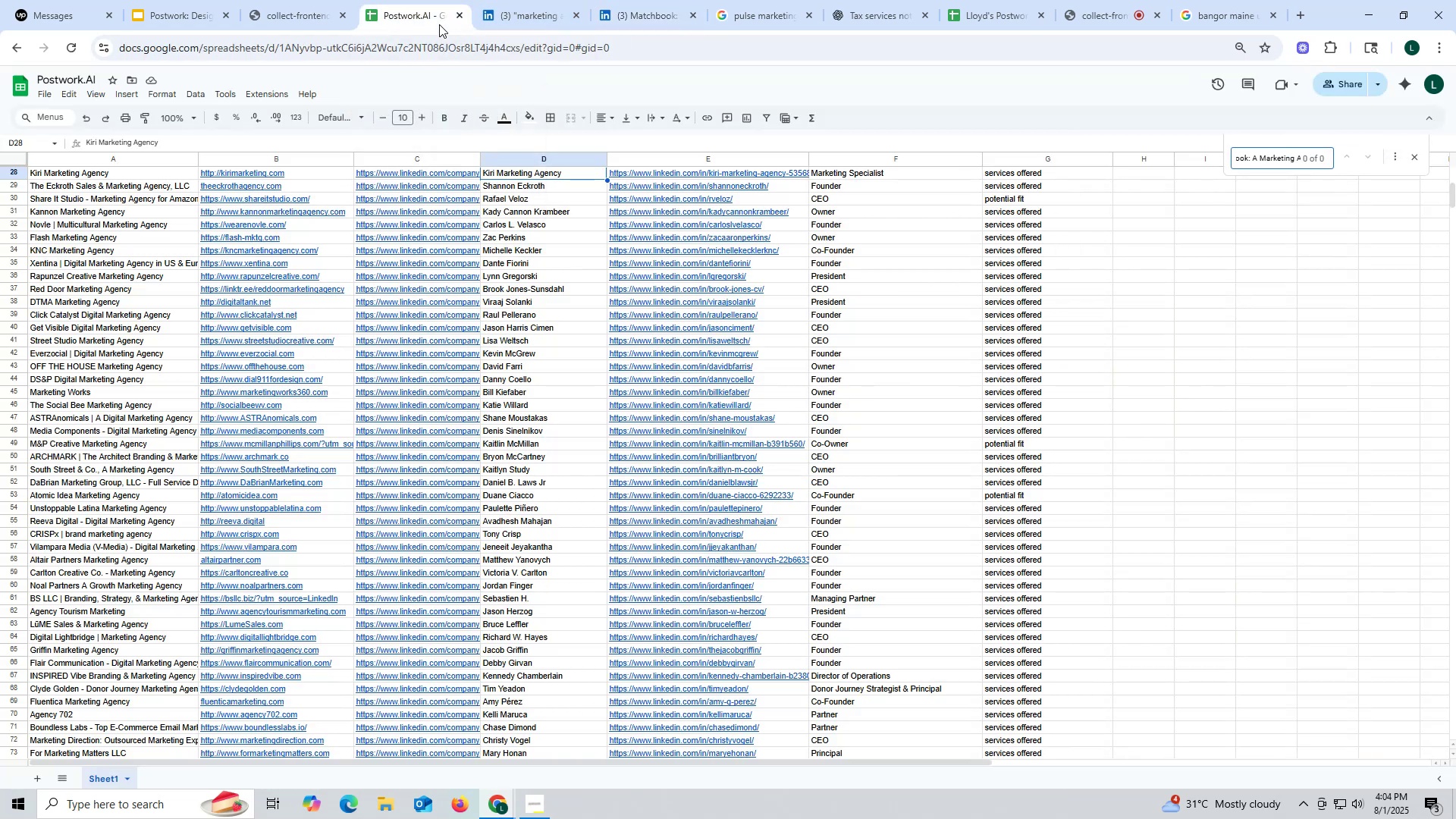 
key(Enter)
 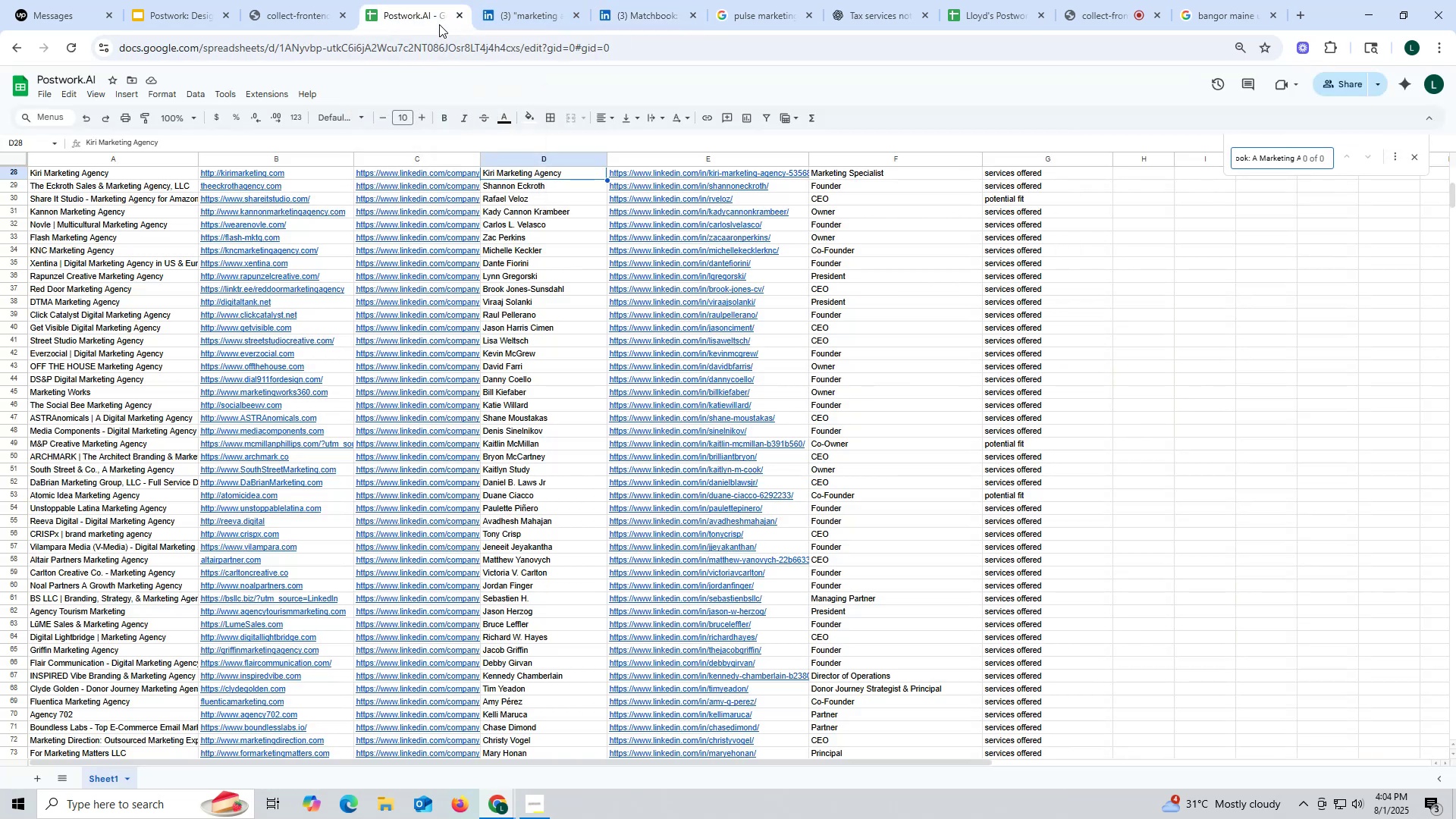 
key(Escape)
 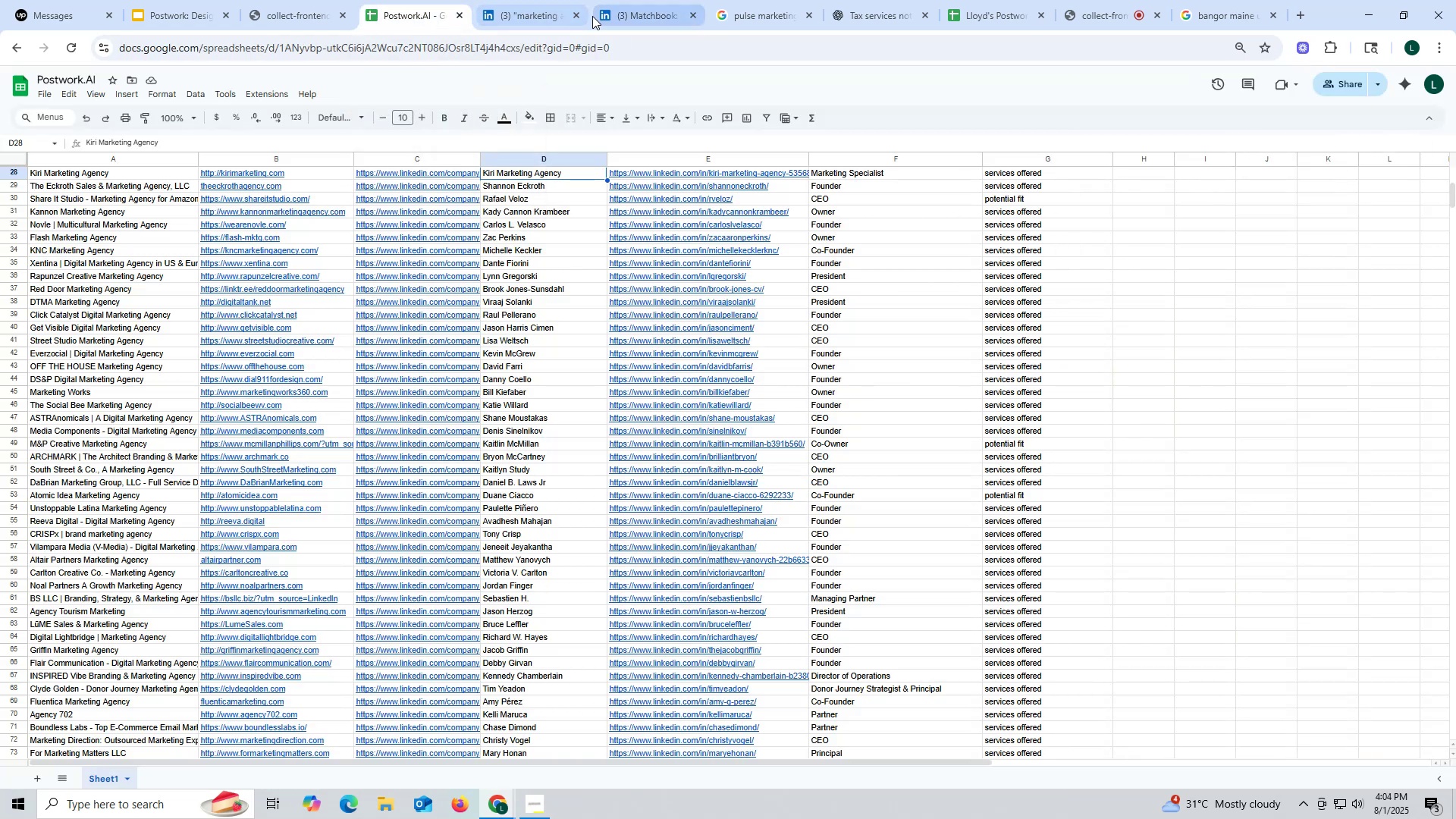 
left_click([645, 14])
 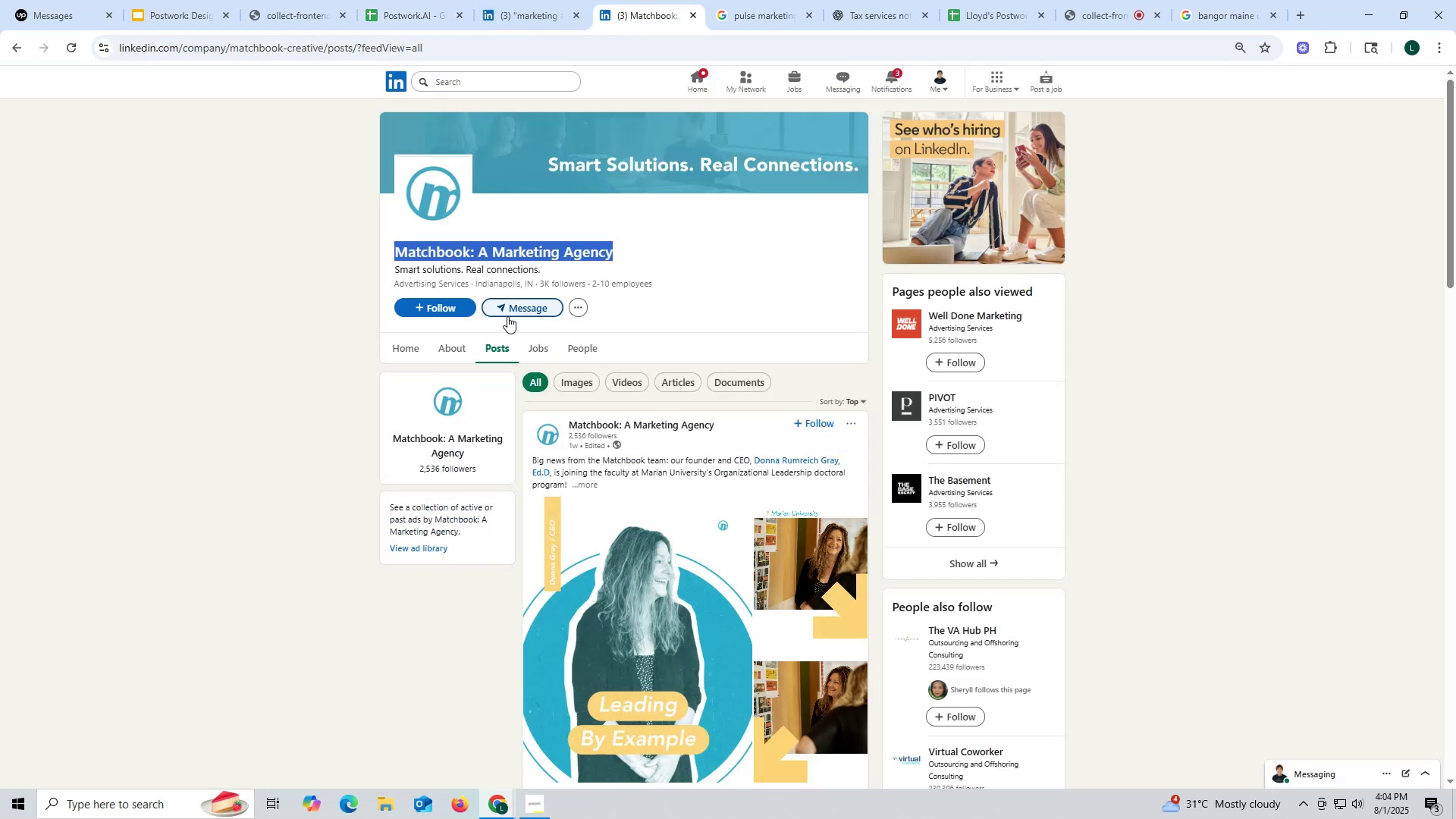 
mouse_move([447, 334])
 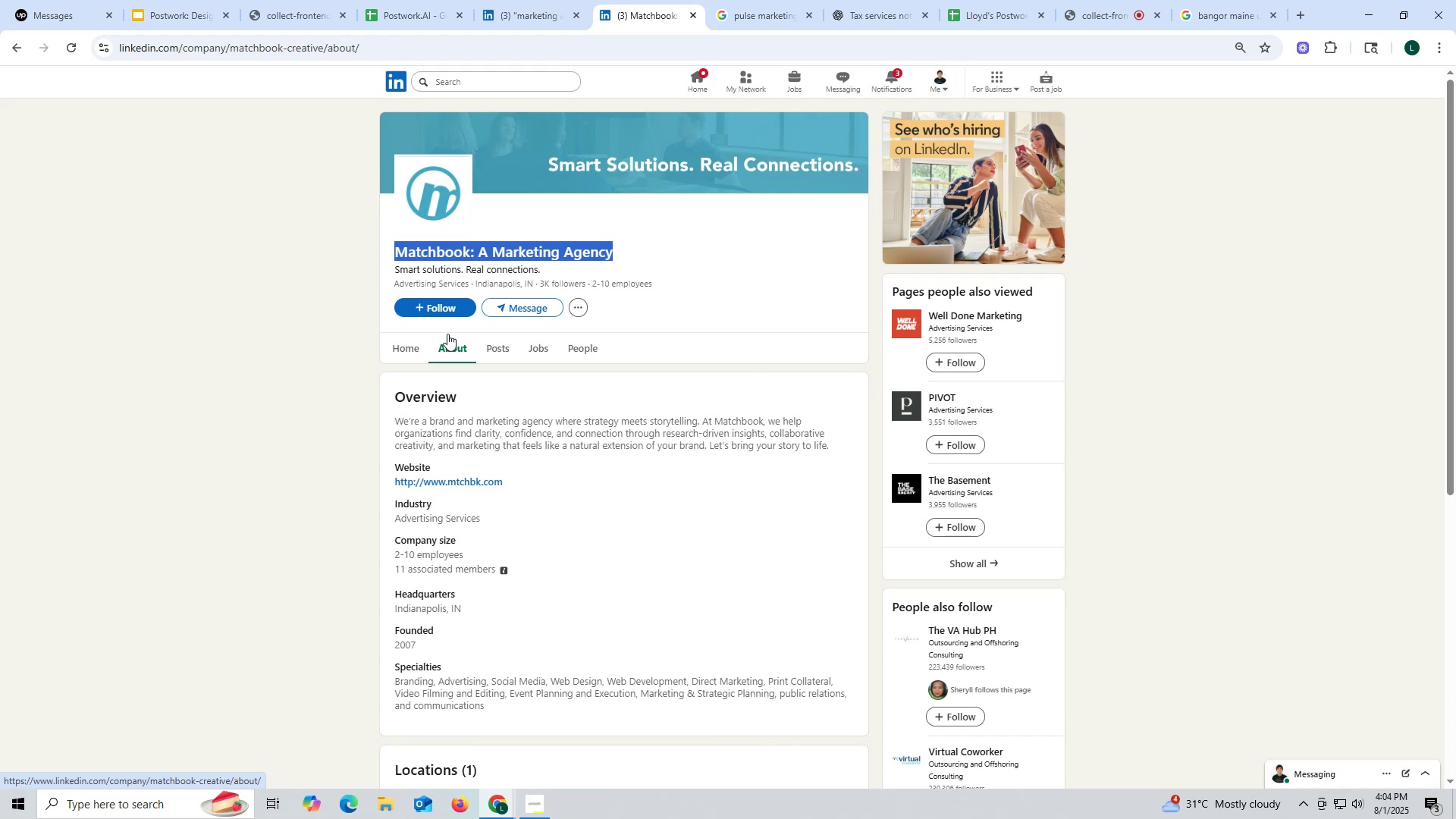 
scroll: coordinate [447, 334], scroll_direction: down, amount: 2.0
 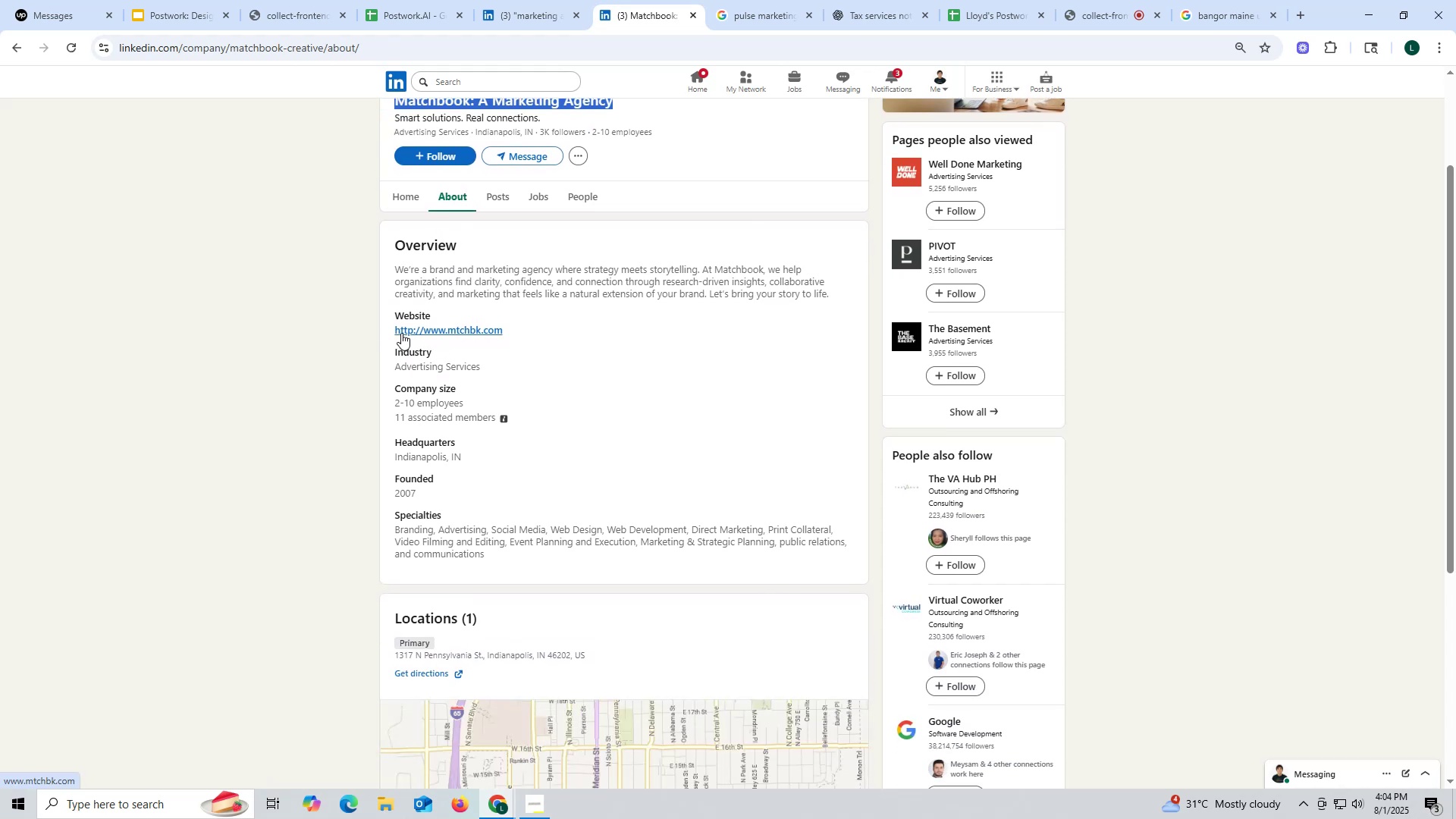 
left_click_drag(start_coordinate=[392, 332], to_coordinate=[515, 332])
 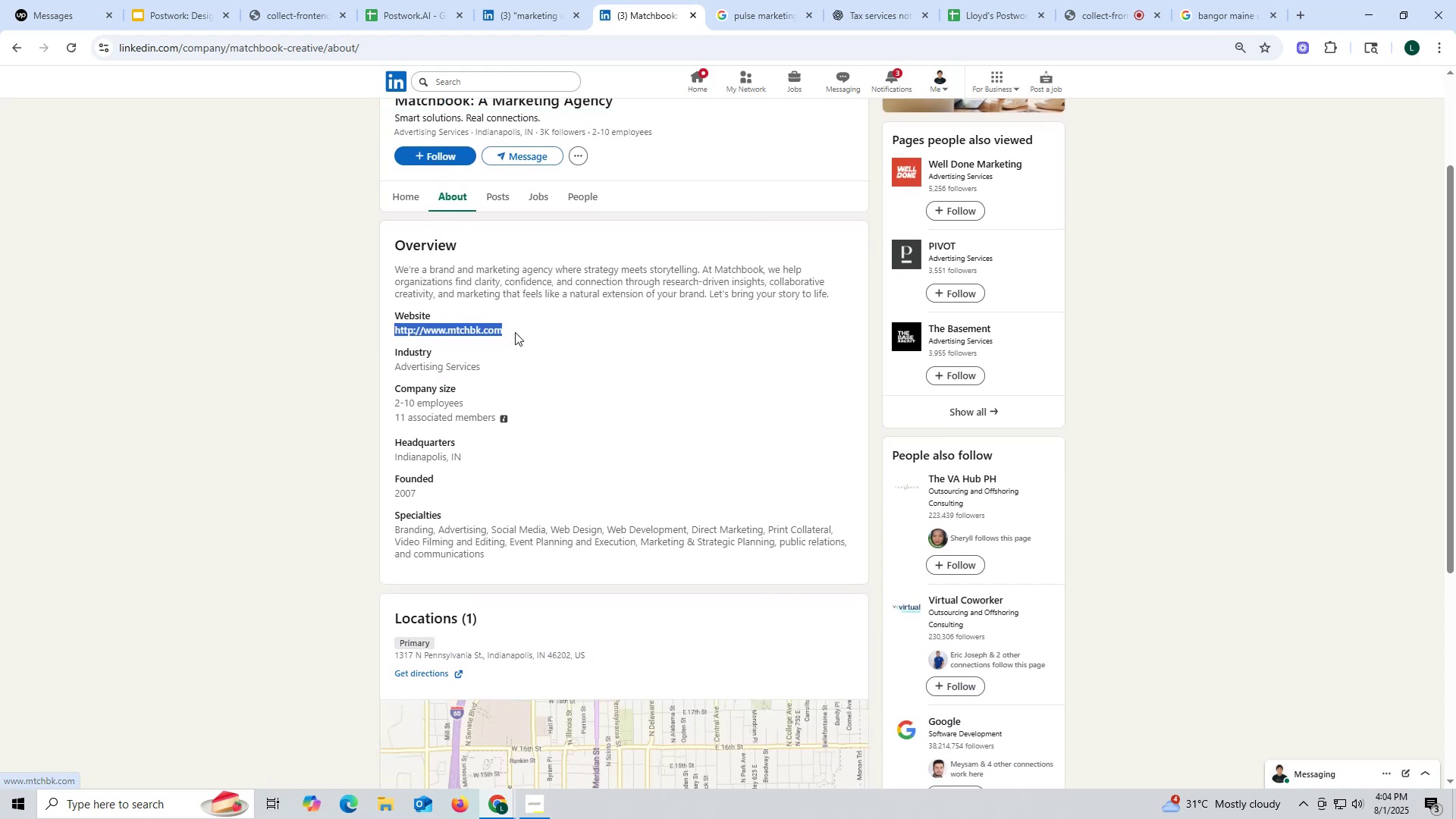 
key(Control+ControlLeft)
 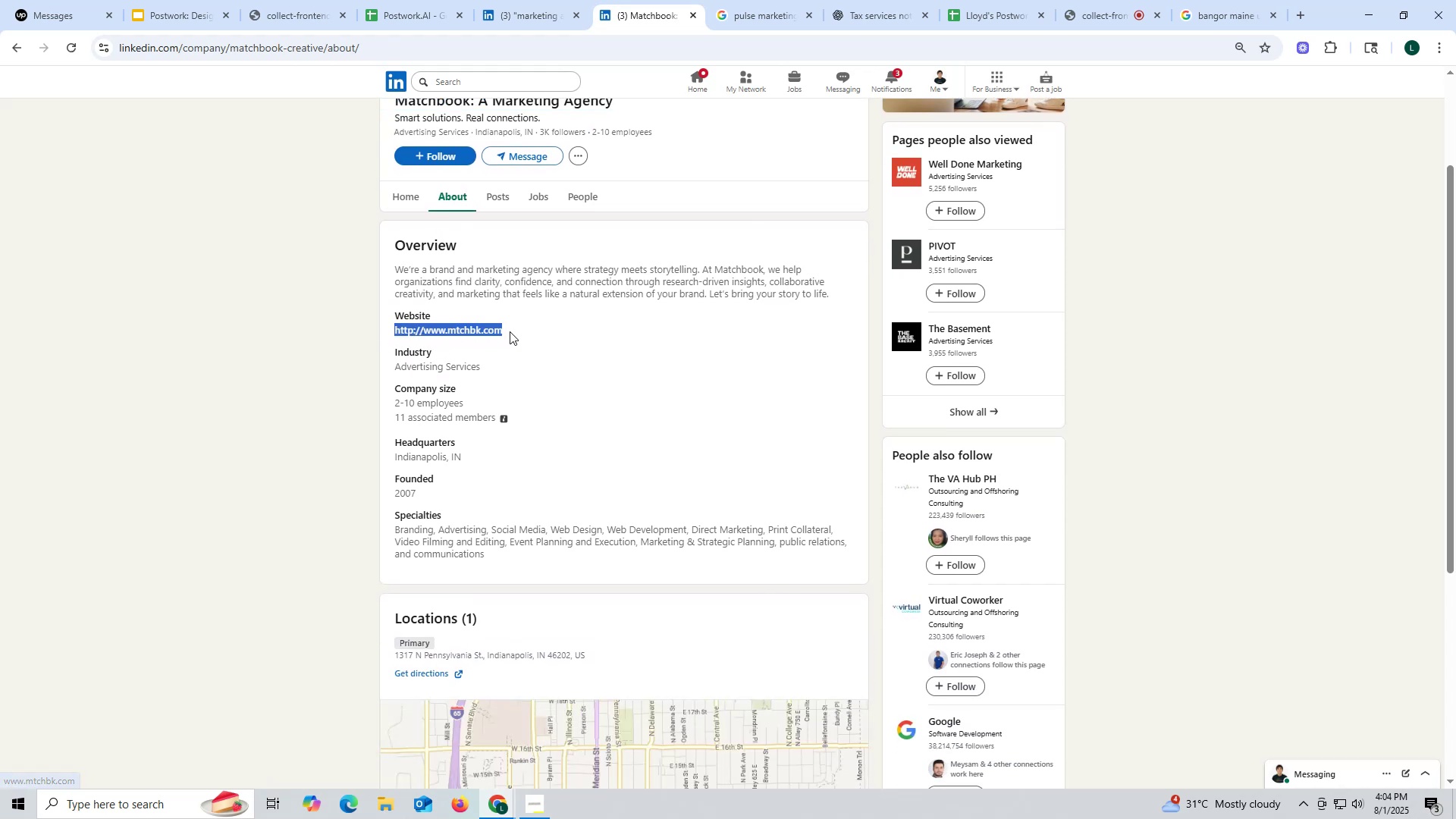 
key(Control+C)
 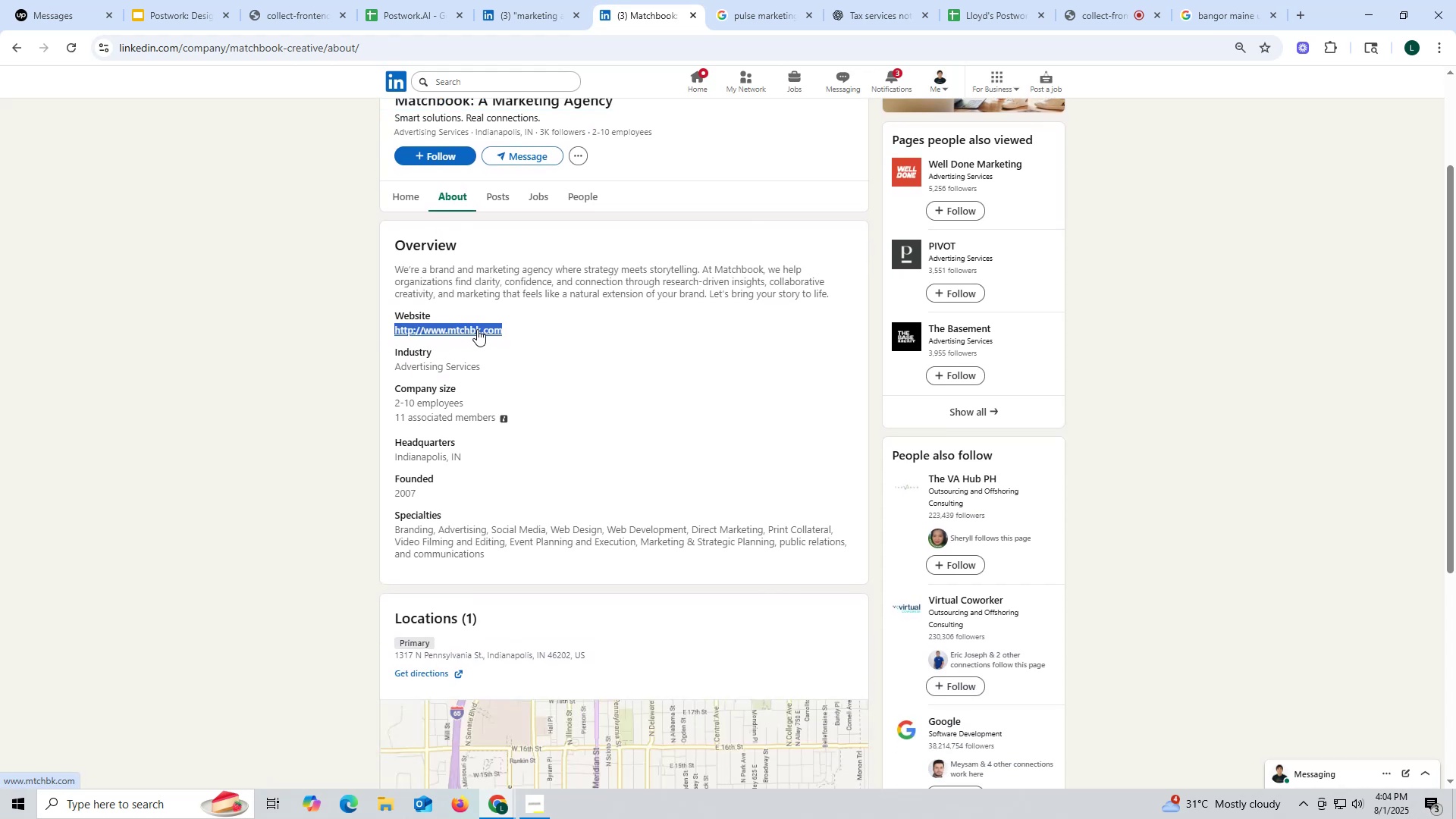 
right_click([477, 329])
 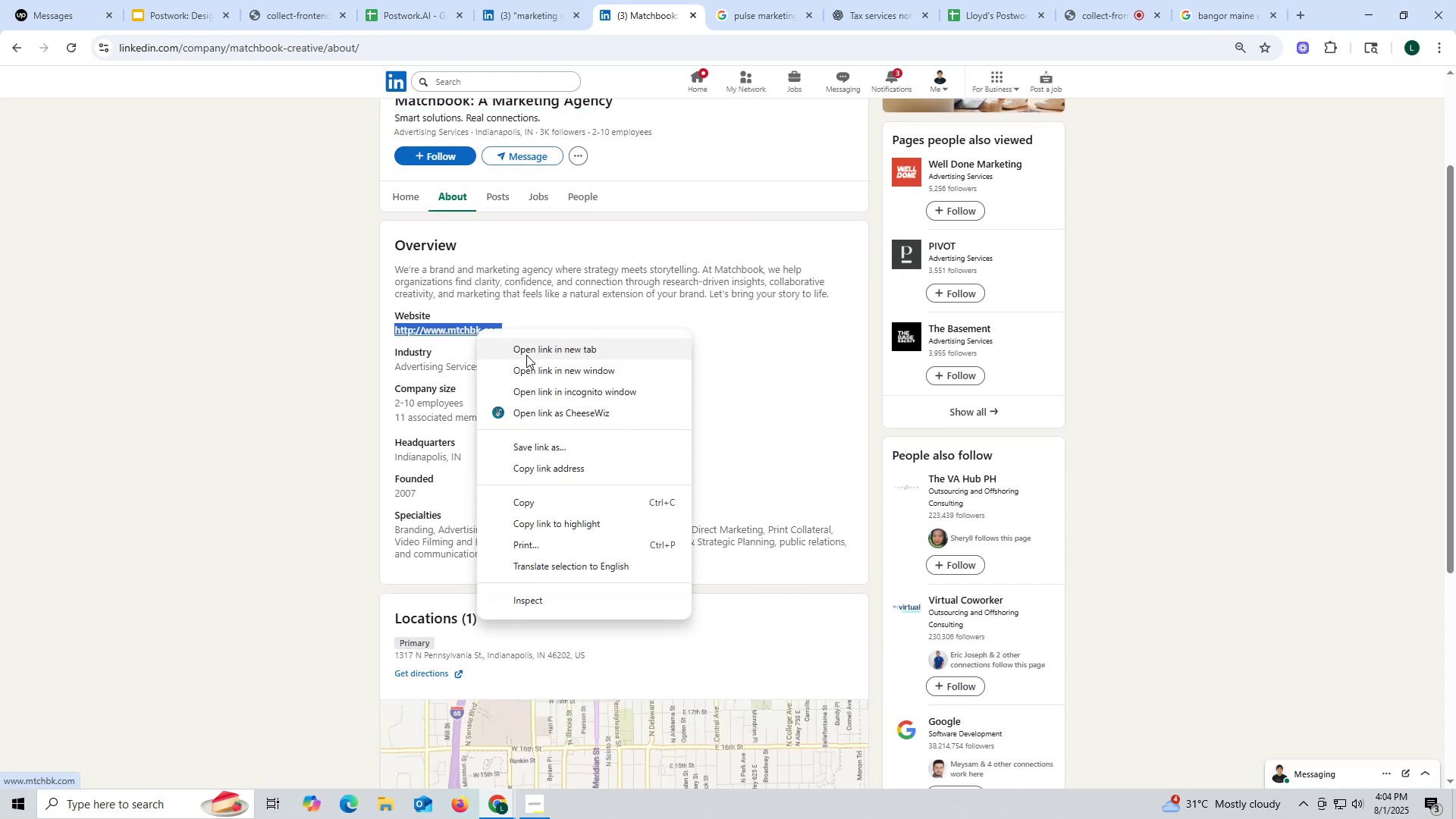 
left_click([526, 355])
 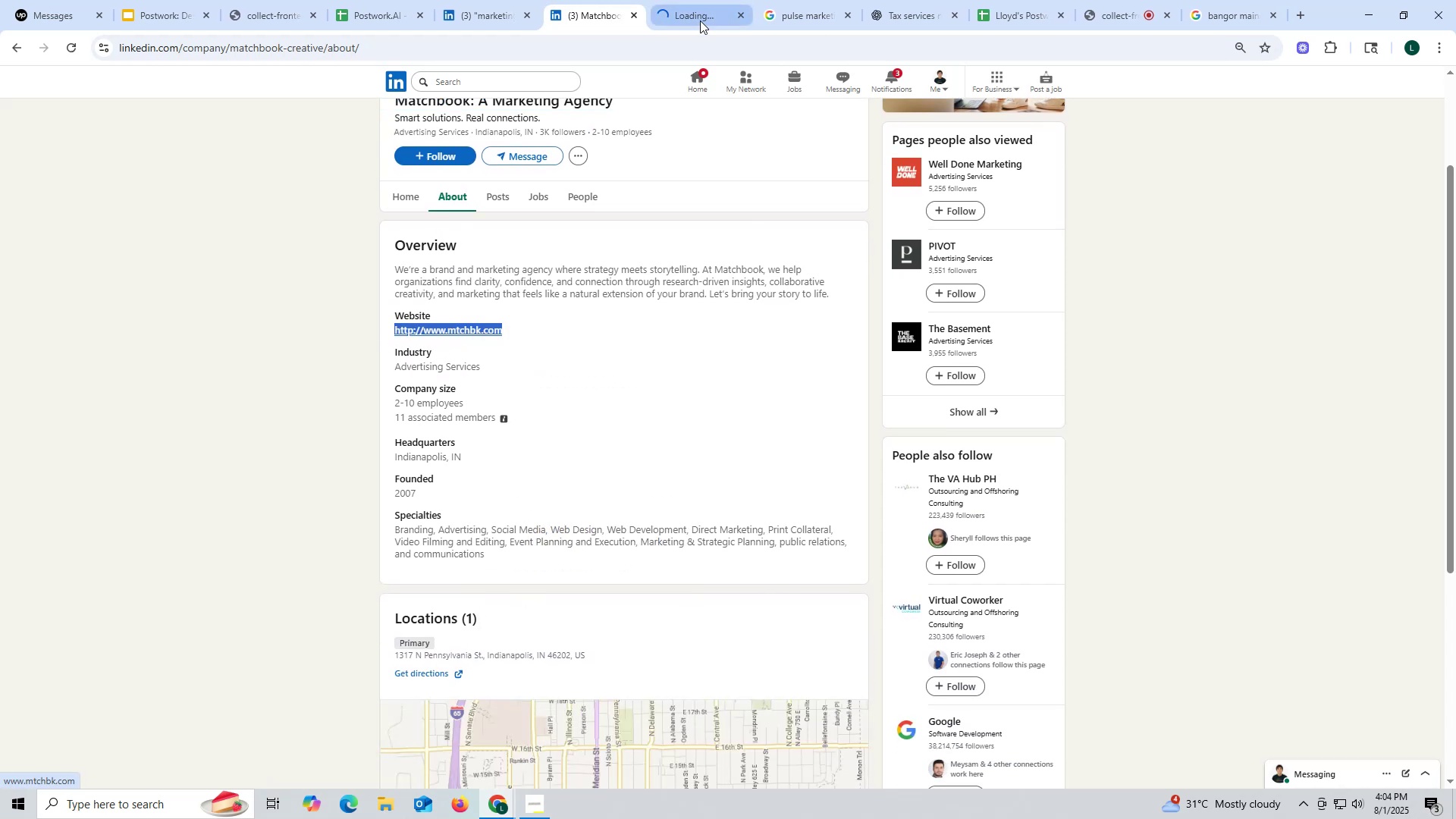 
left_click([701, 17])
 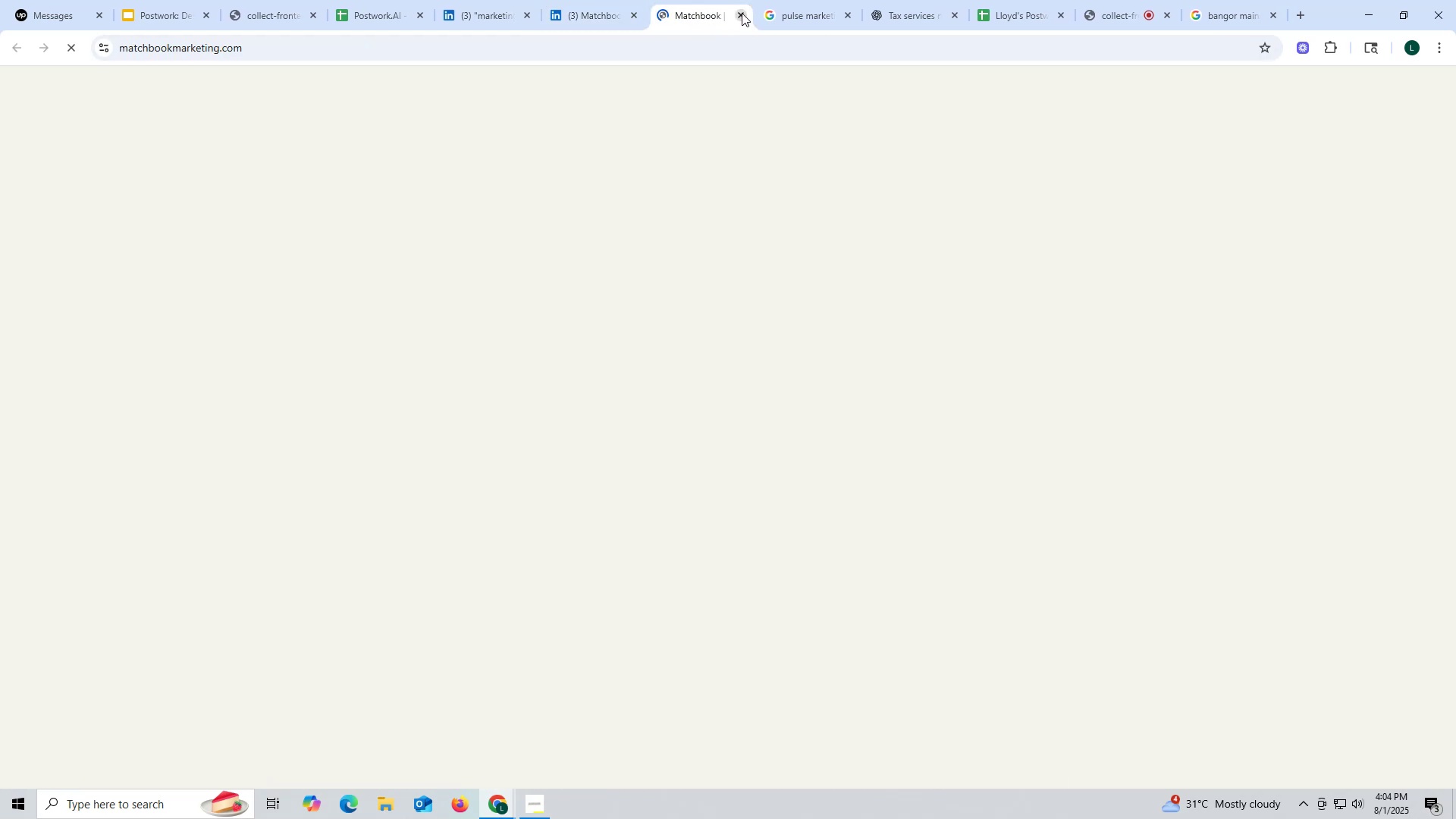 
left_click([742, 13])
 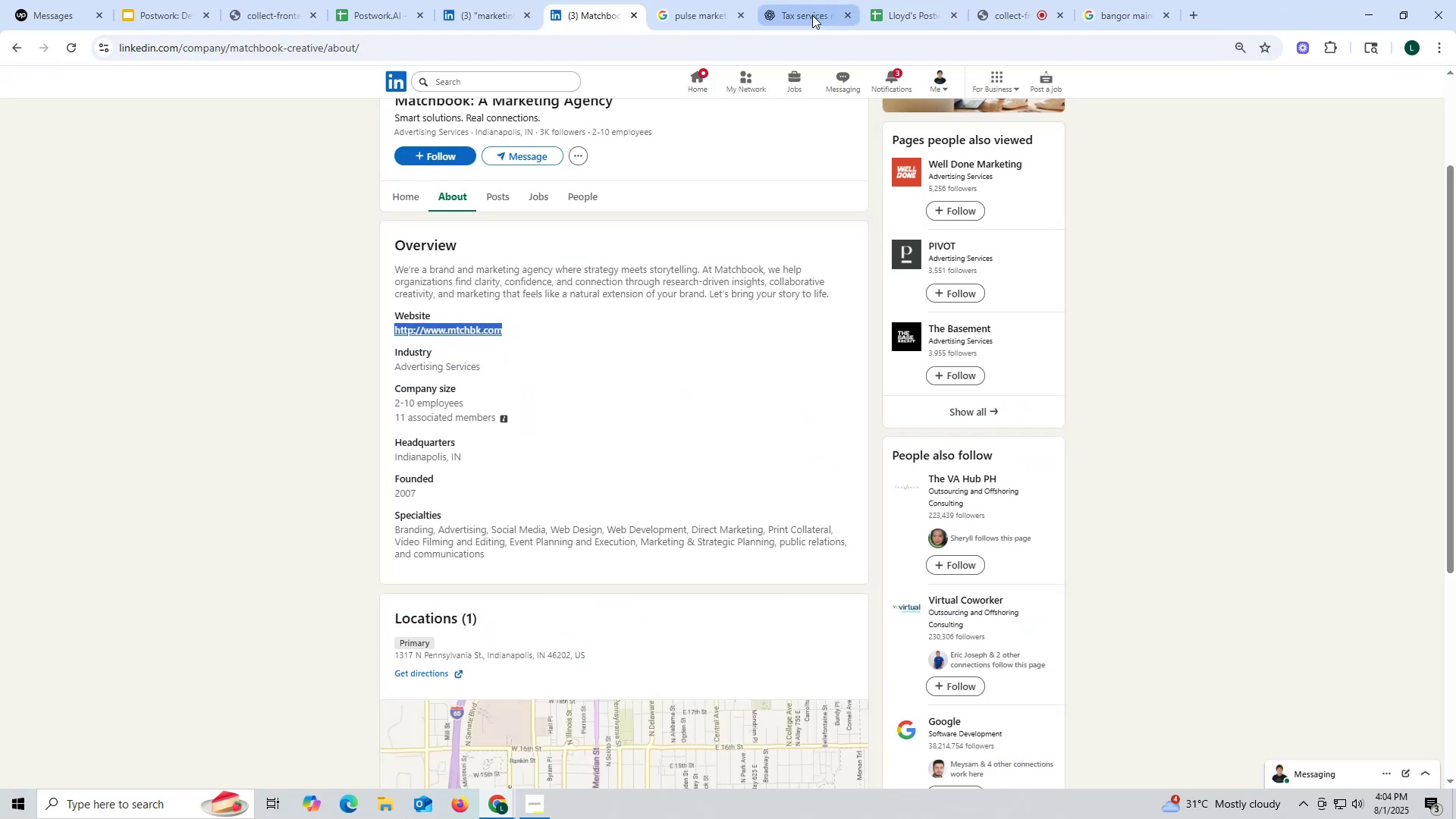 
left_click([811, 14])
 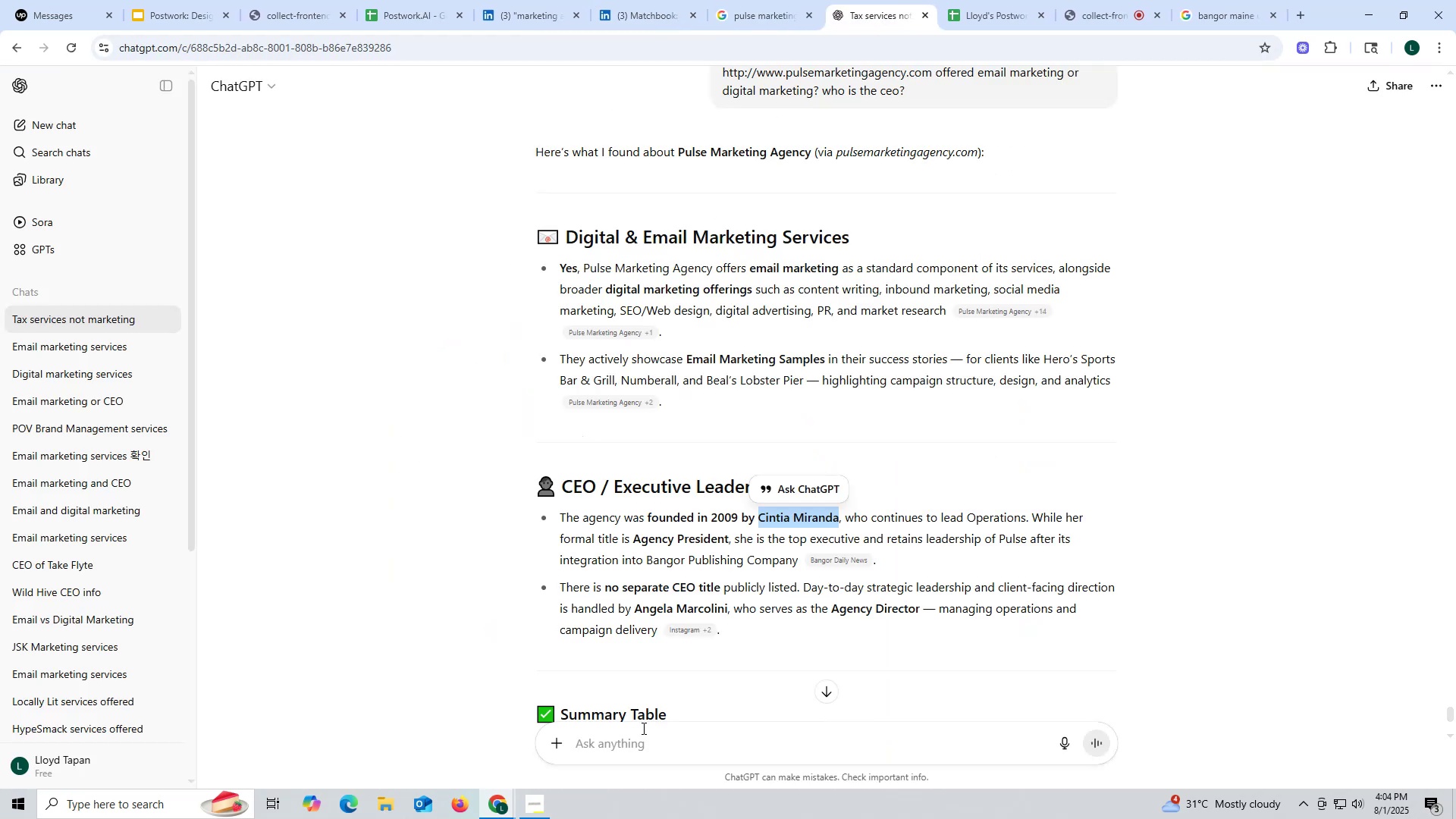 
key(Control+ControlLeft)
 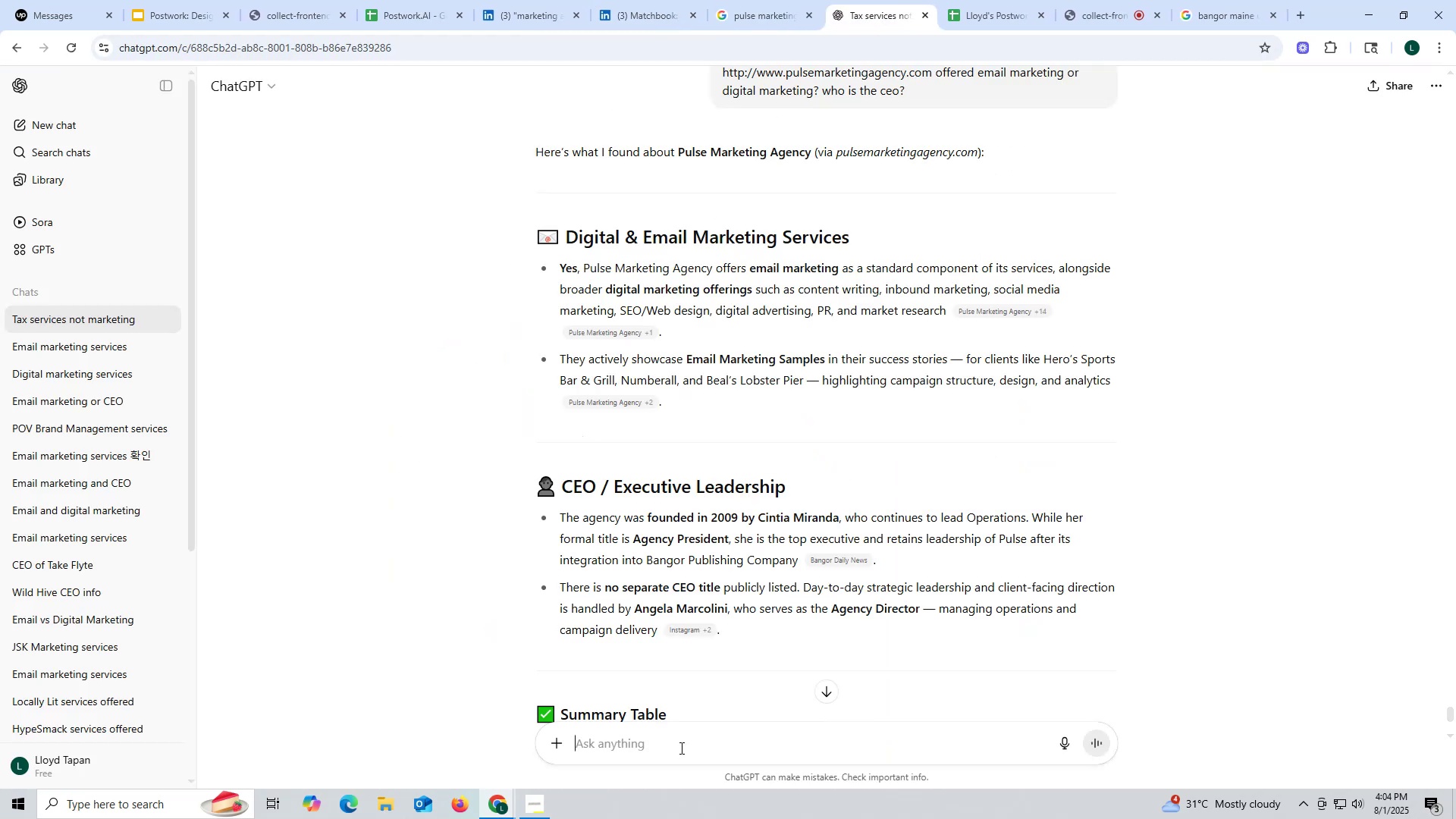 
key(Control+V)
 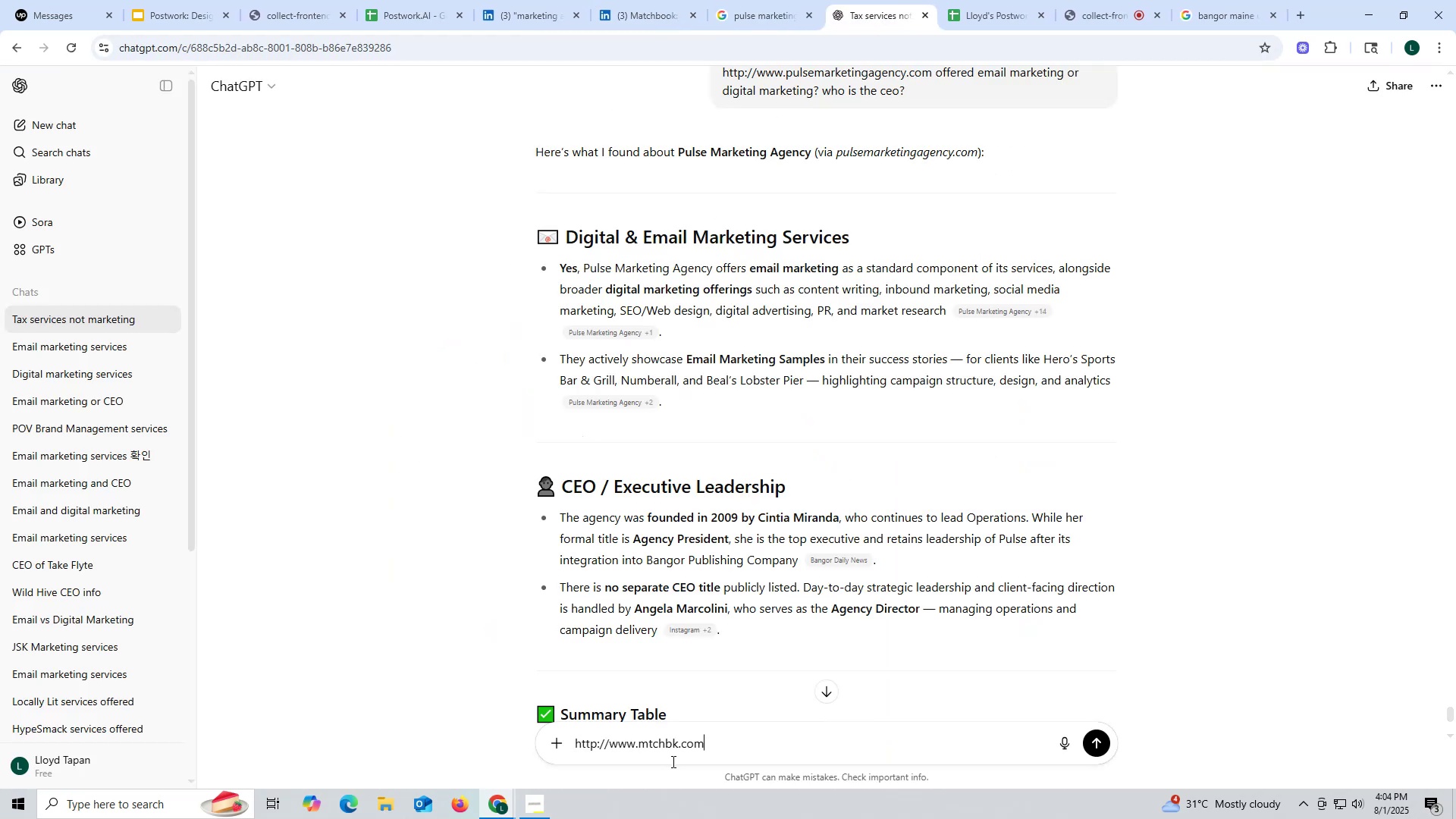 
key(Space)
 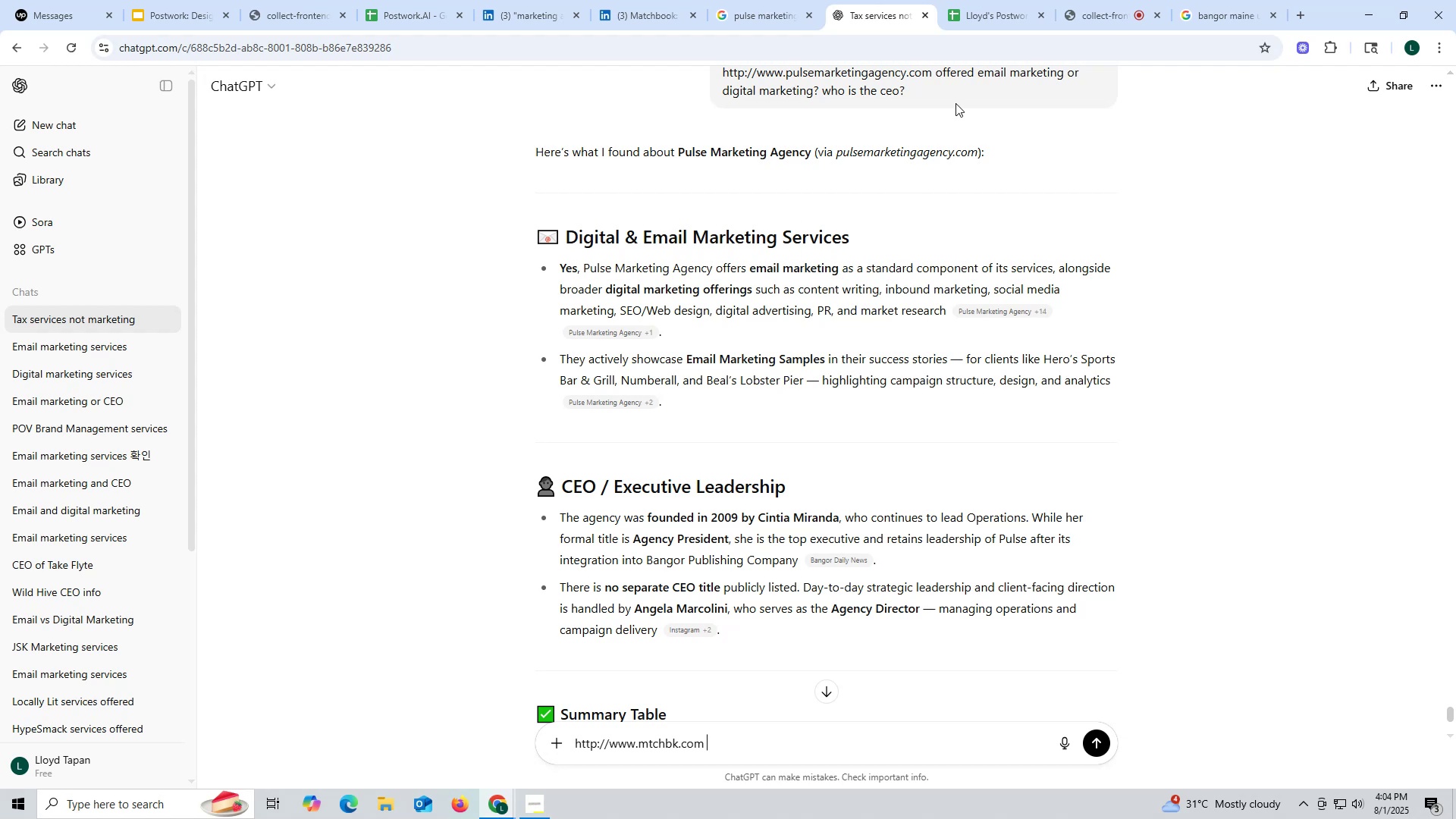 
left_click_drag(start_coordinate=[934, 71], to_coordinate=[980, 165])
 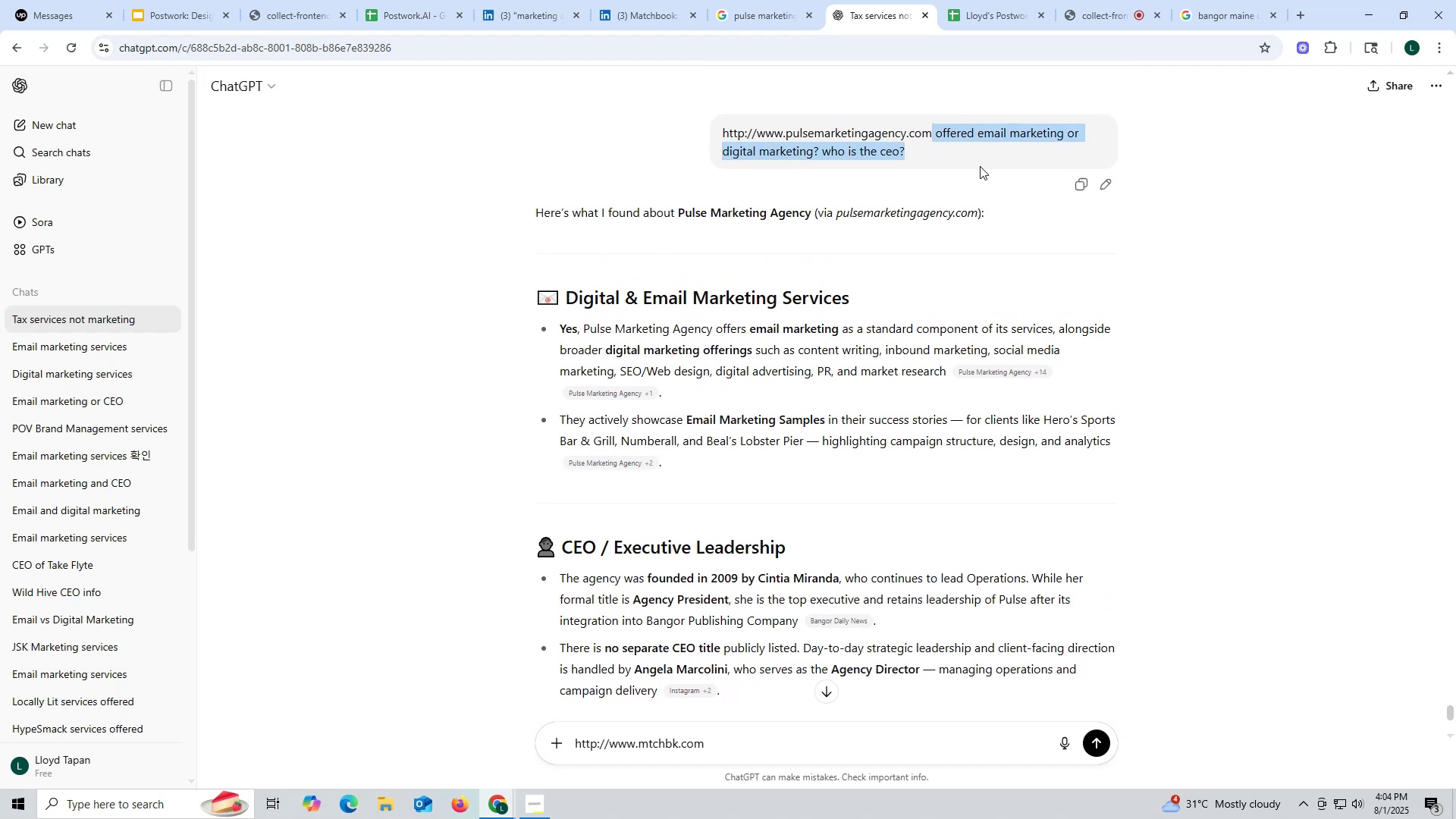 
key(Control+ControlLeft)
 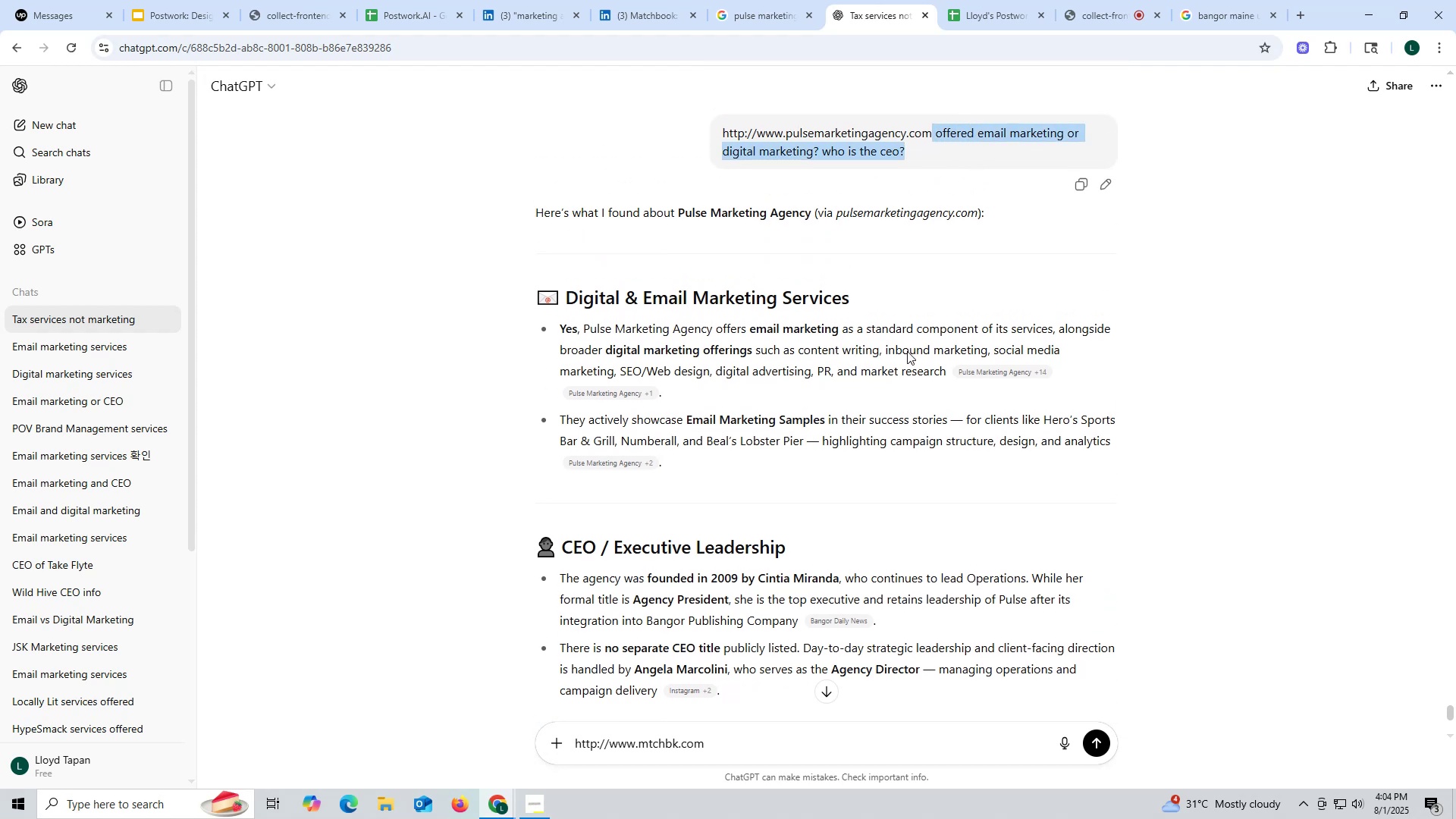 
key(Control+C)
 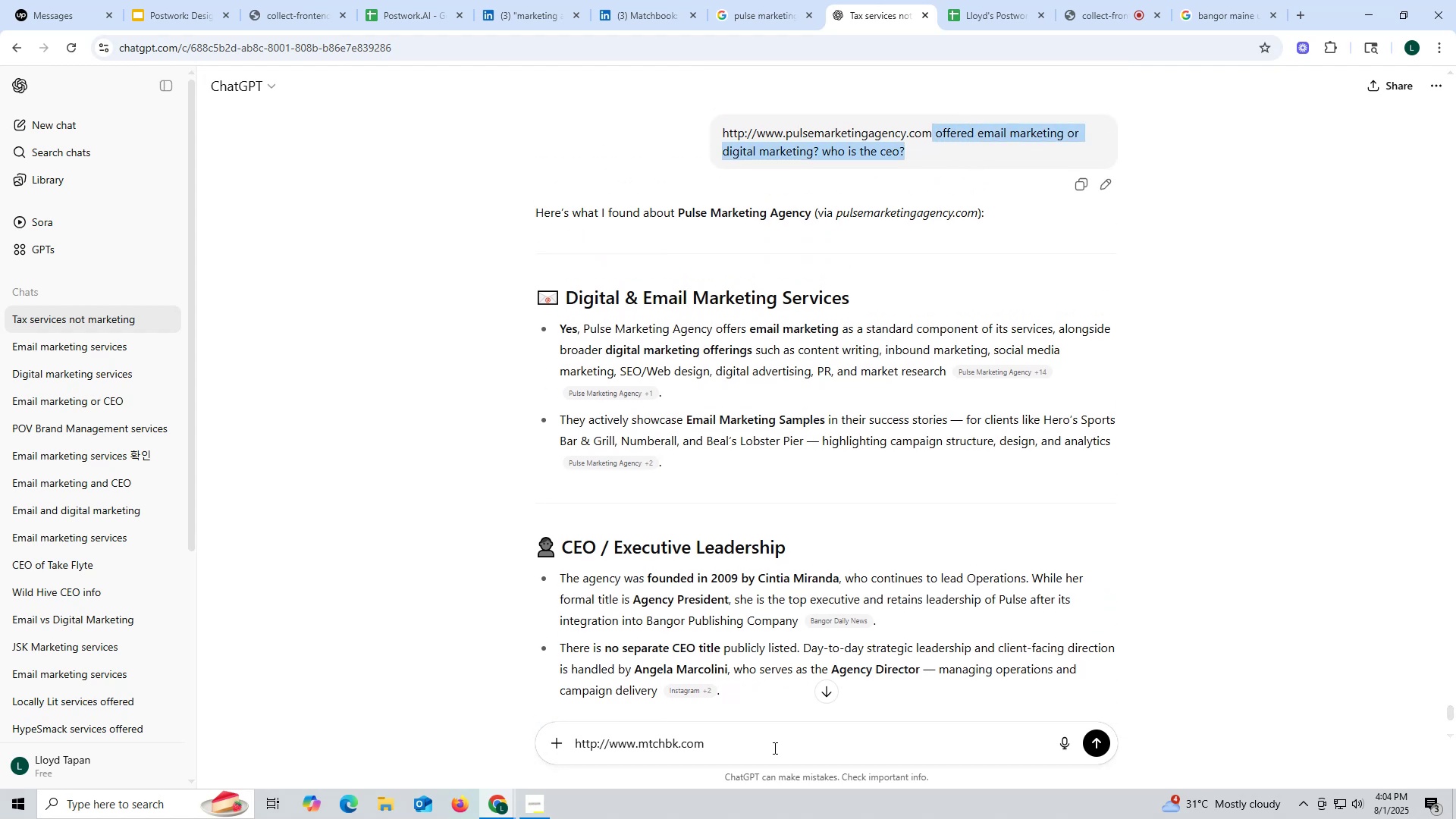 
left_click([774, 748])
 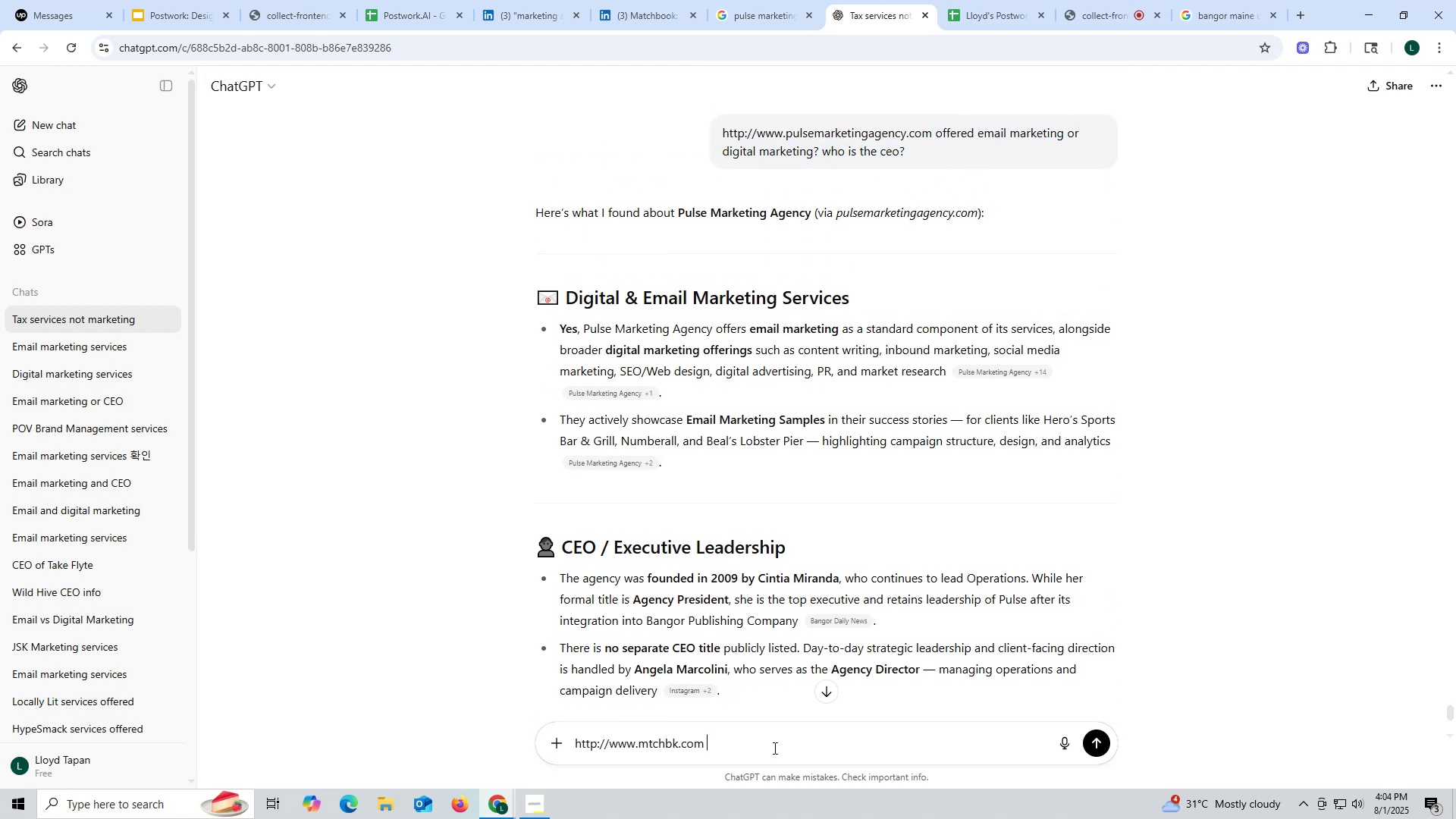 
key(Control+ControlLeft)
 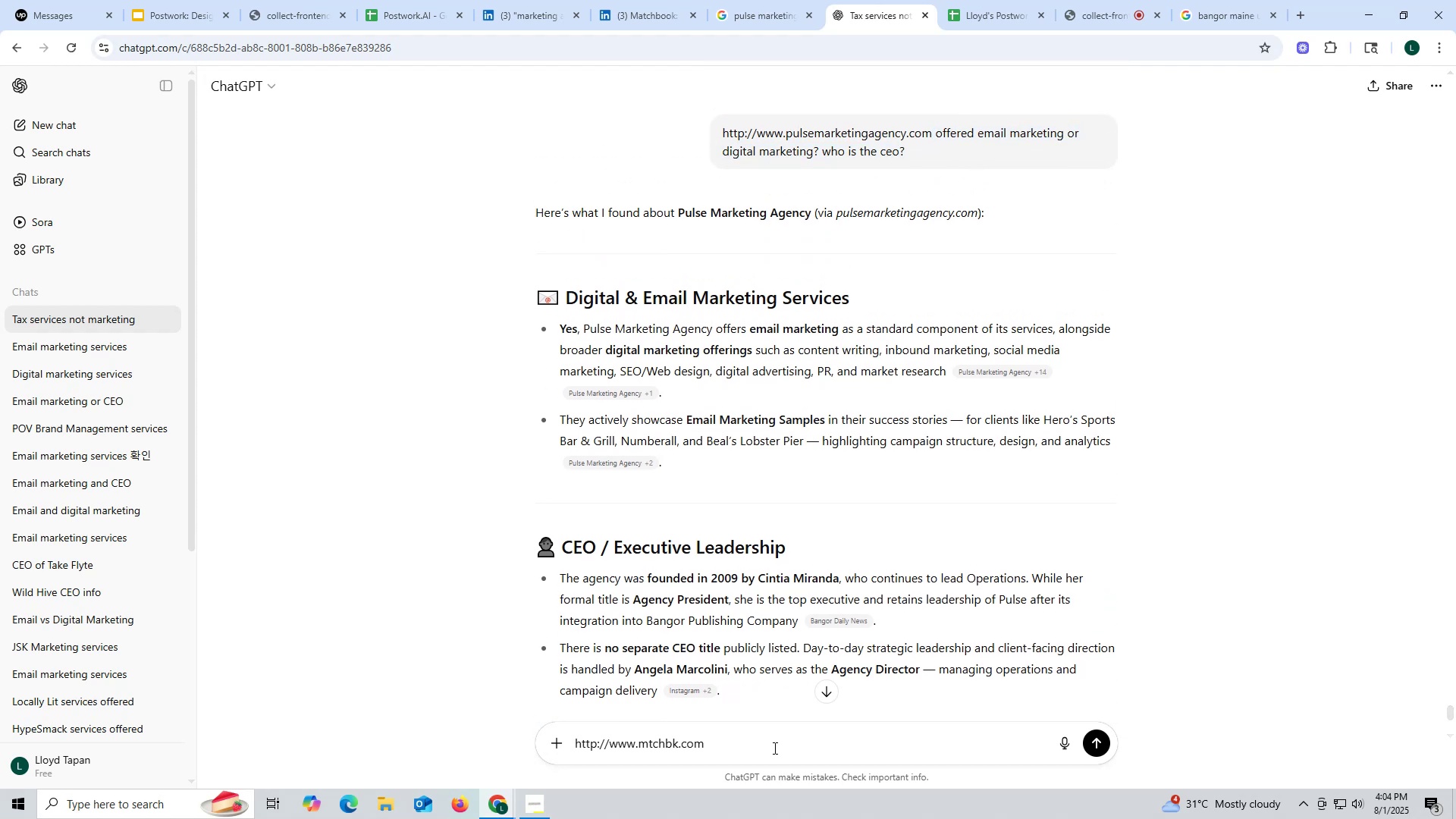 
key(Control+V)
 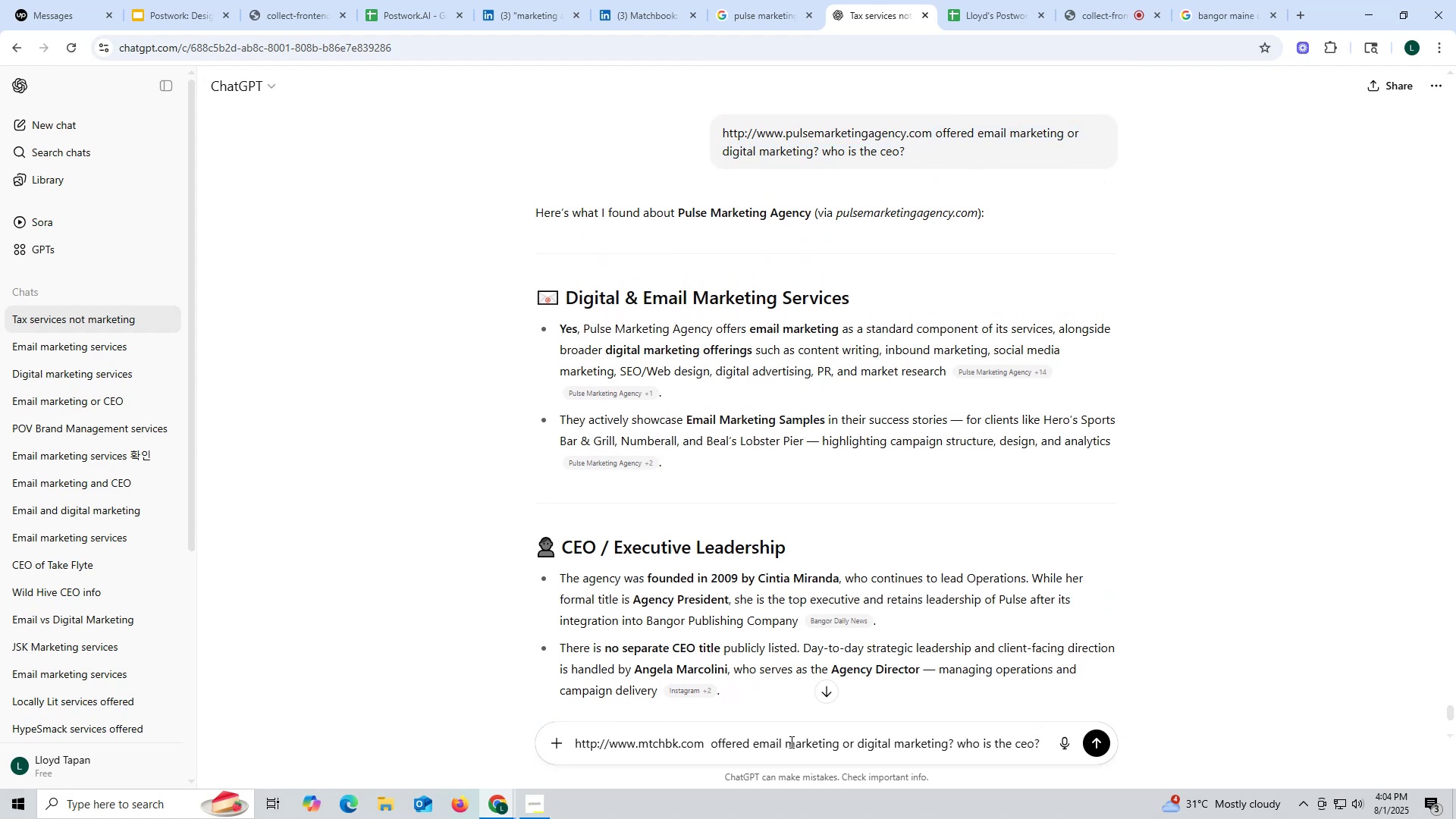 
key(Enter)
 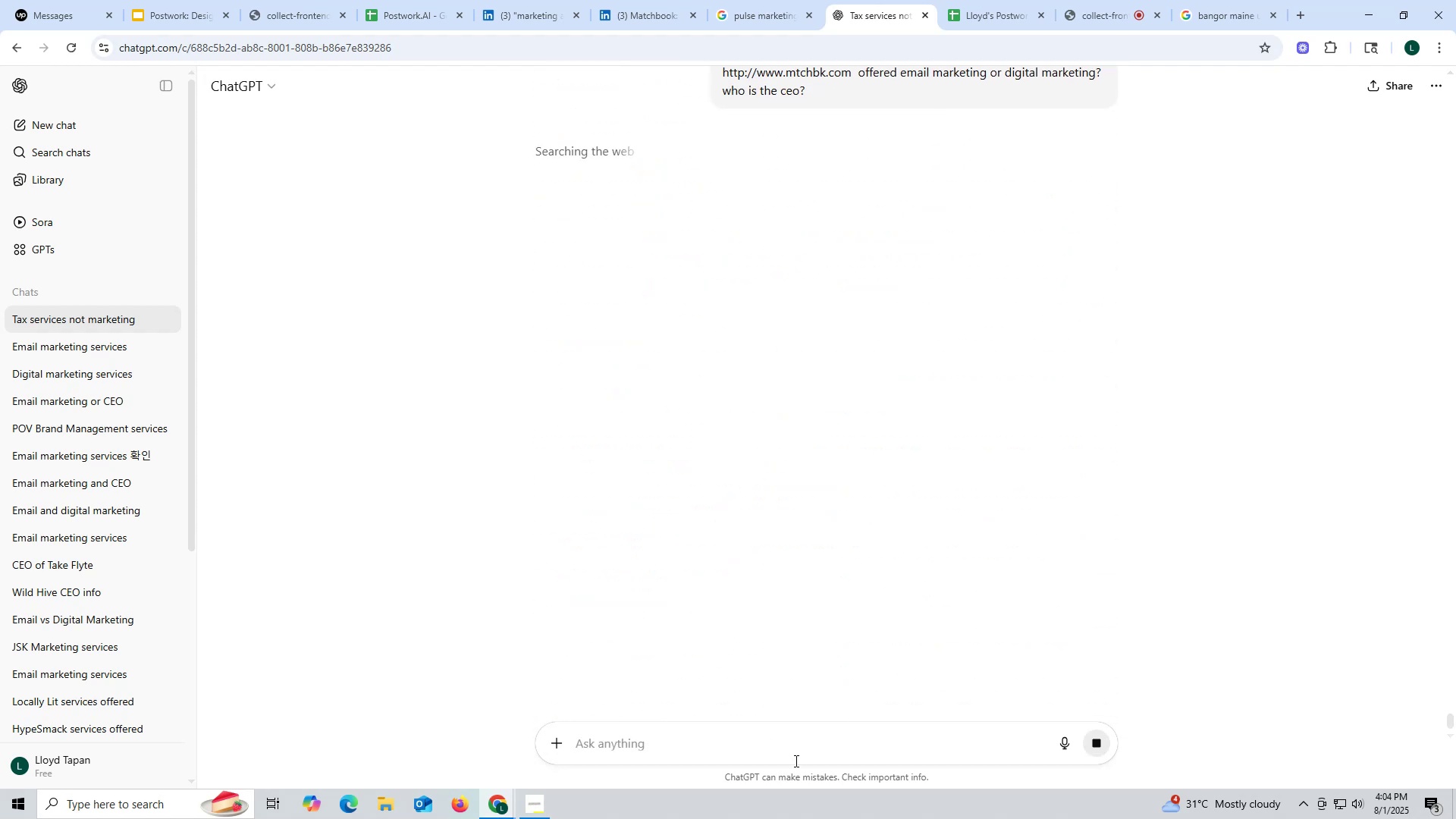 
wait(8.3)
 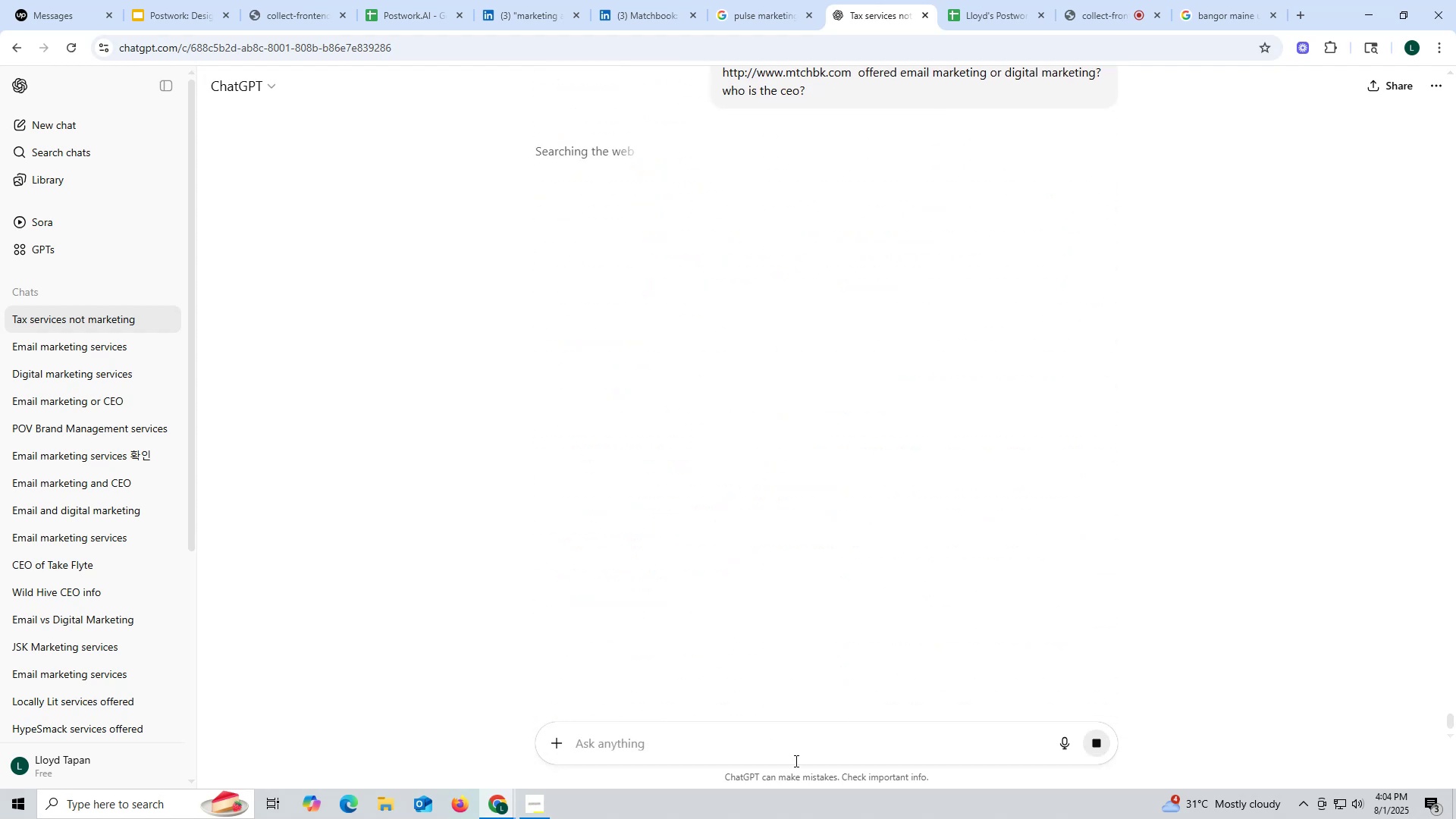 
scroll: coordinate [761, 342], scroll_direction: down, amount: 2.0
 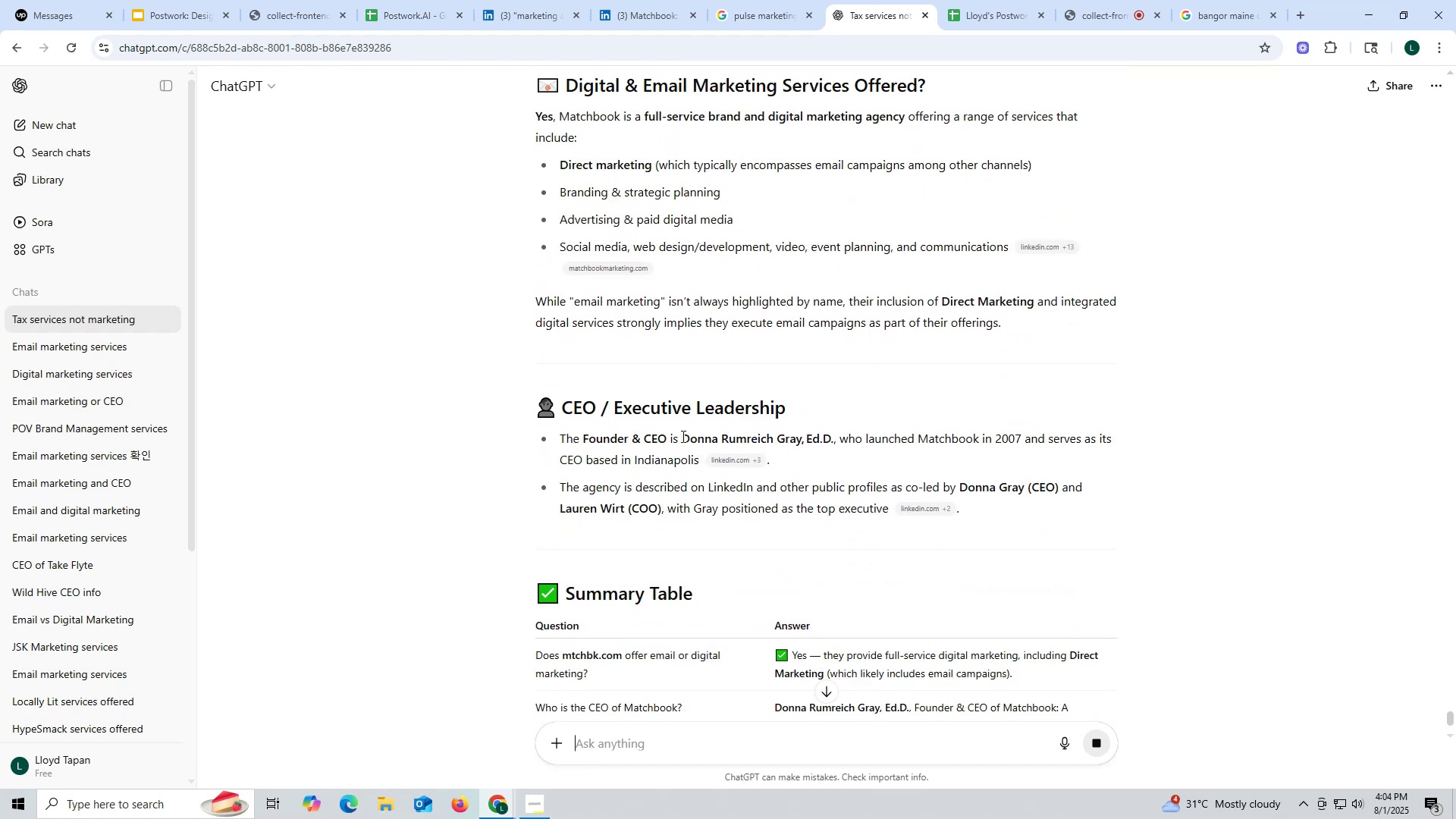 
left_click_drag(start_coordinate=[680, 435], to_coordinate=[800, 436])
 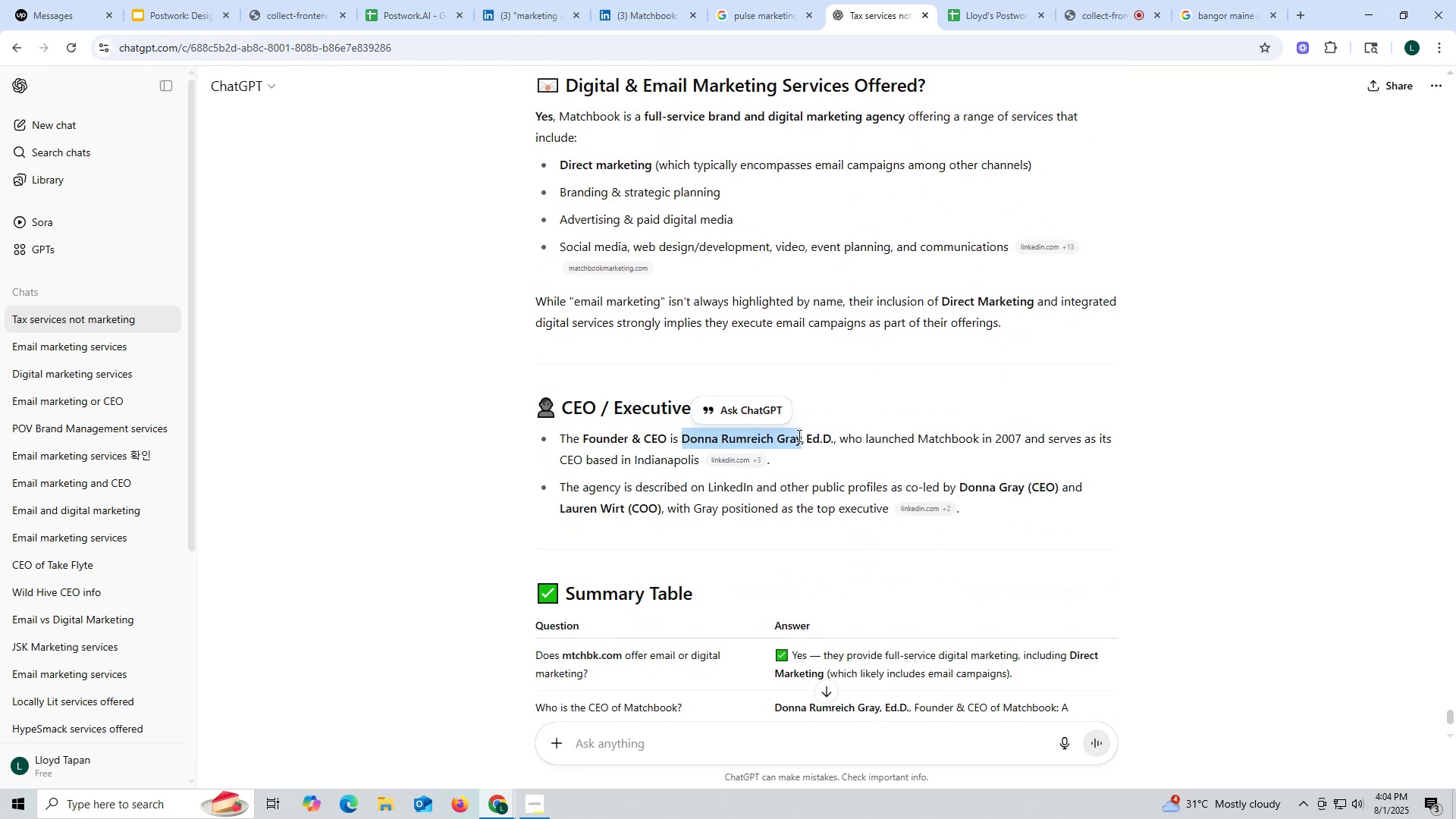 
key(Control+ControlLeft)
 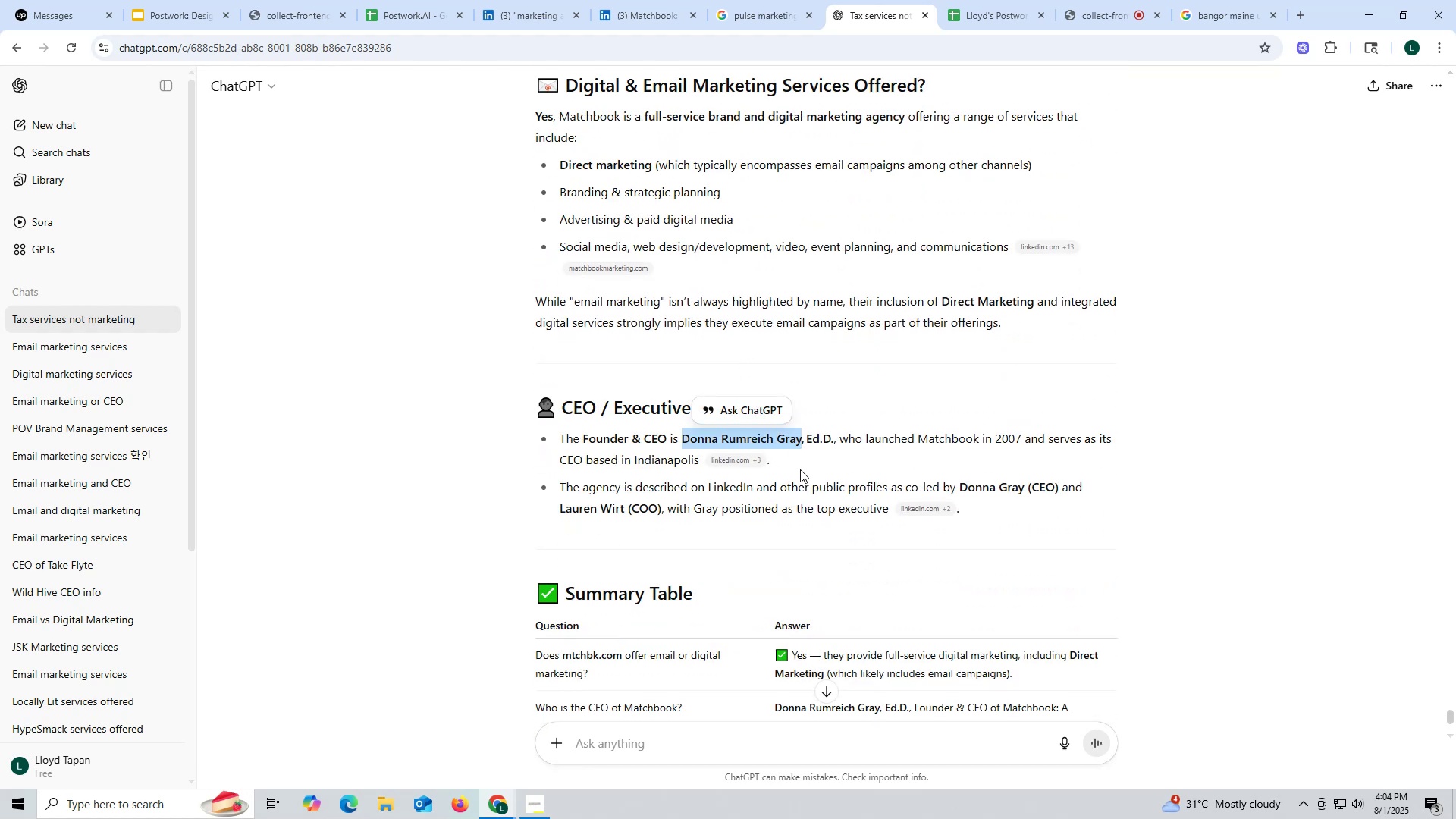 
key(Control+C)
 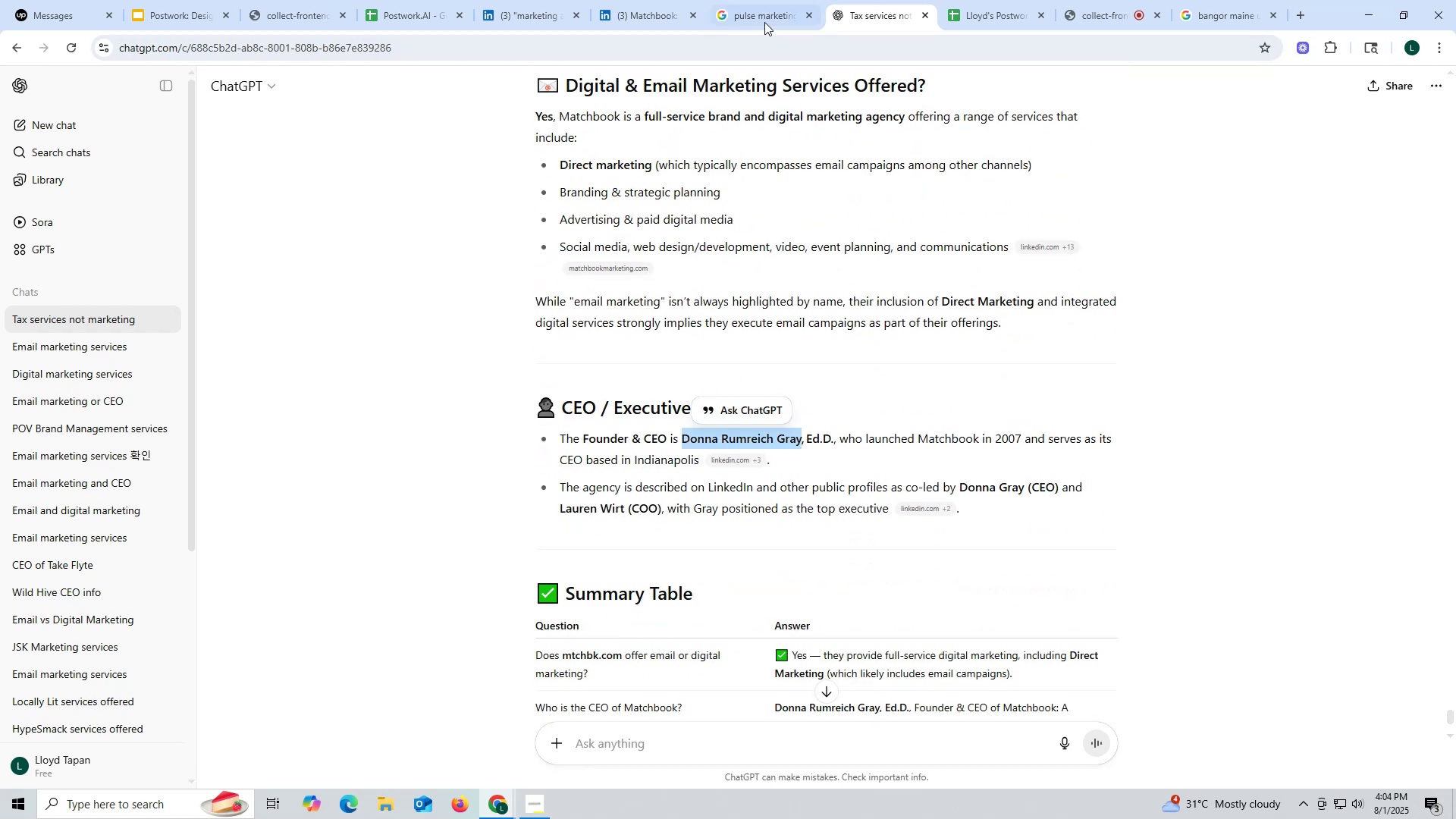 
left_click([763, 19])
 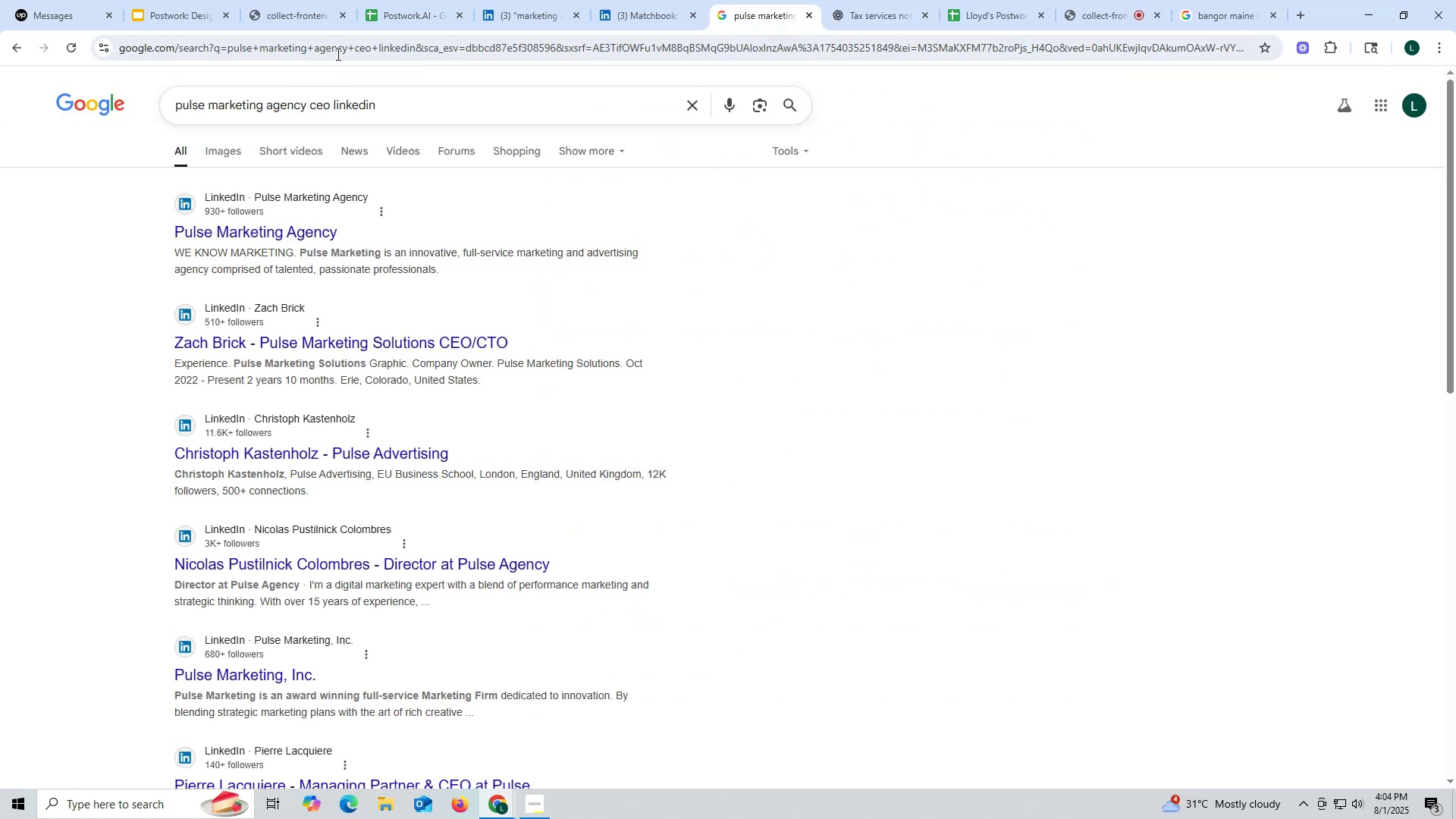 
left_click([337, 52])
 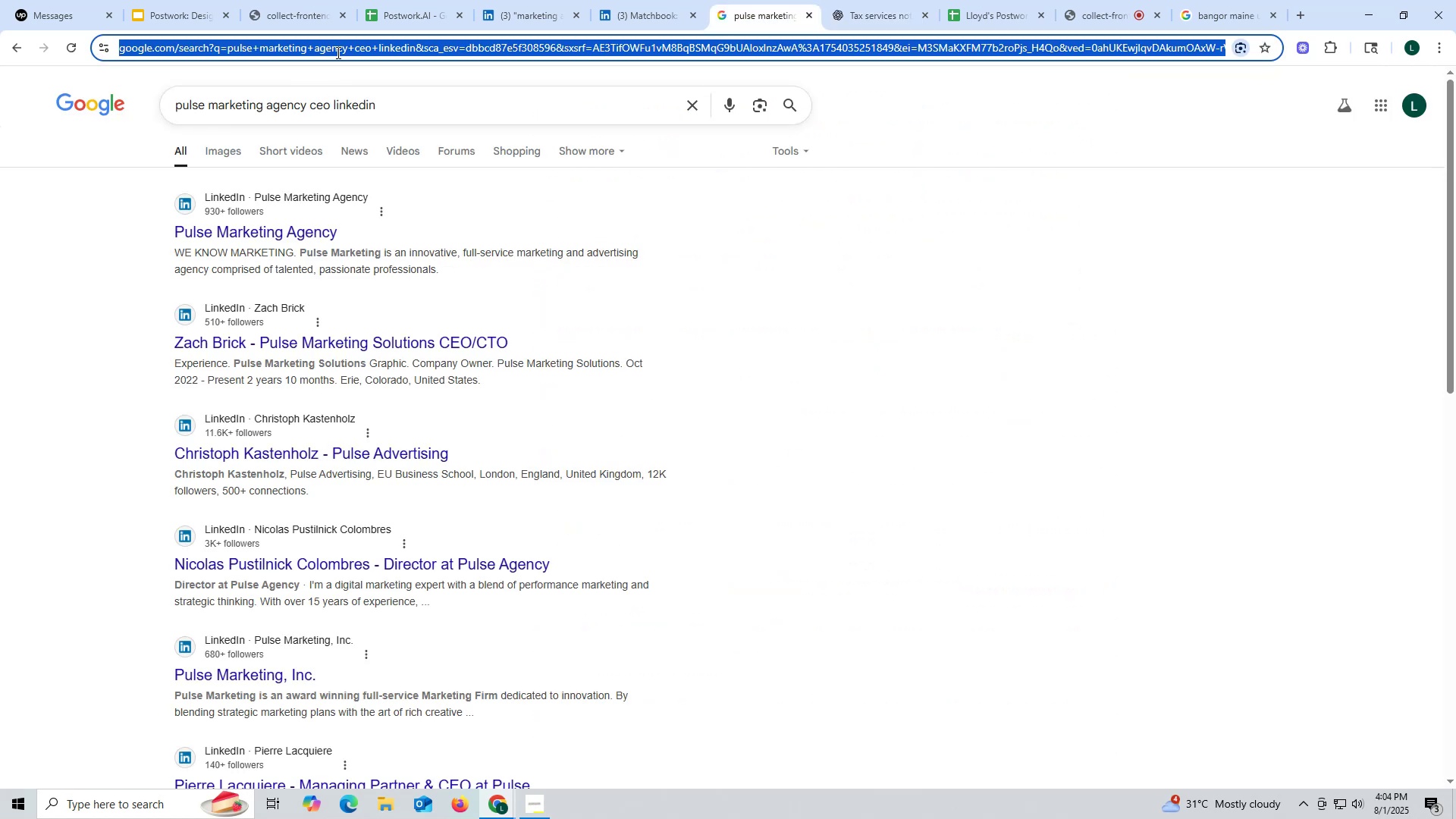 
key(Control+ControlLeft)
 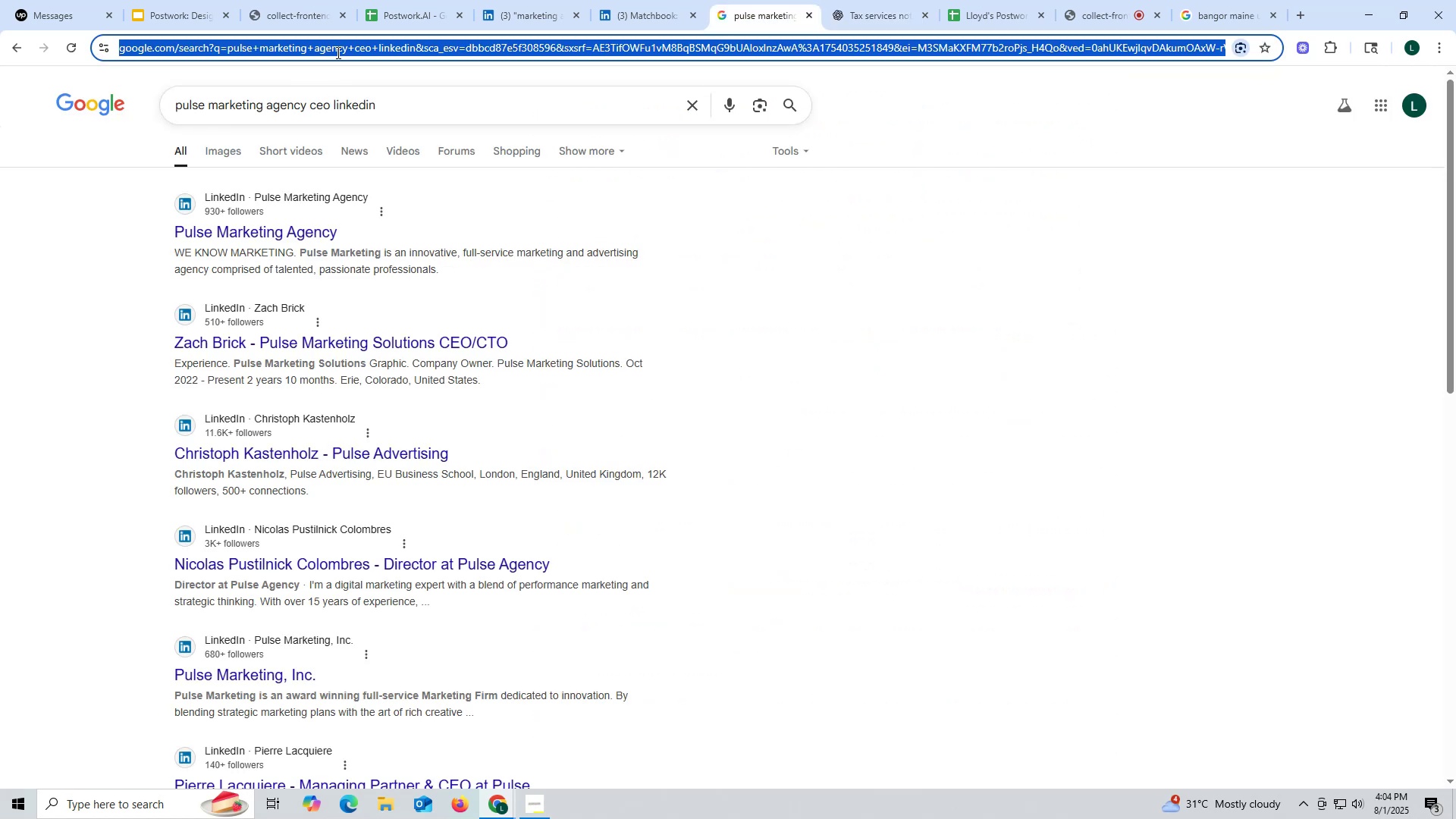 
key(Control+V)
 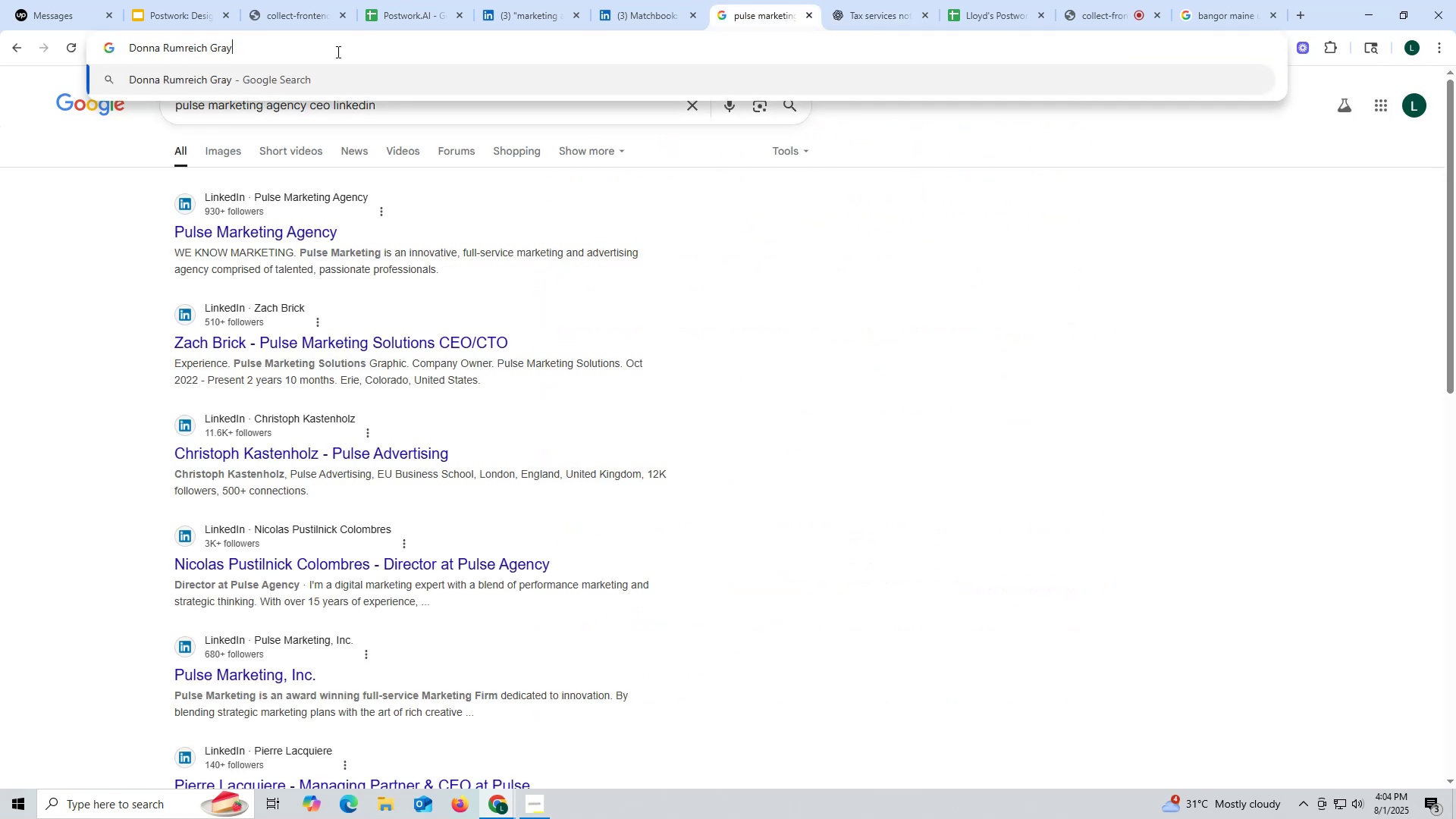 
key(Space)
 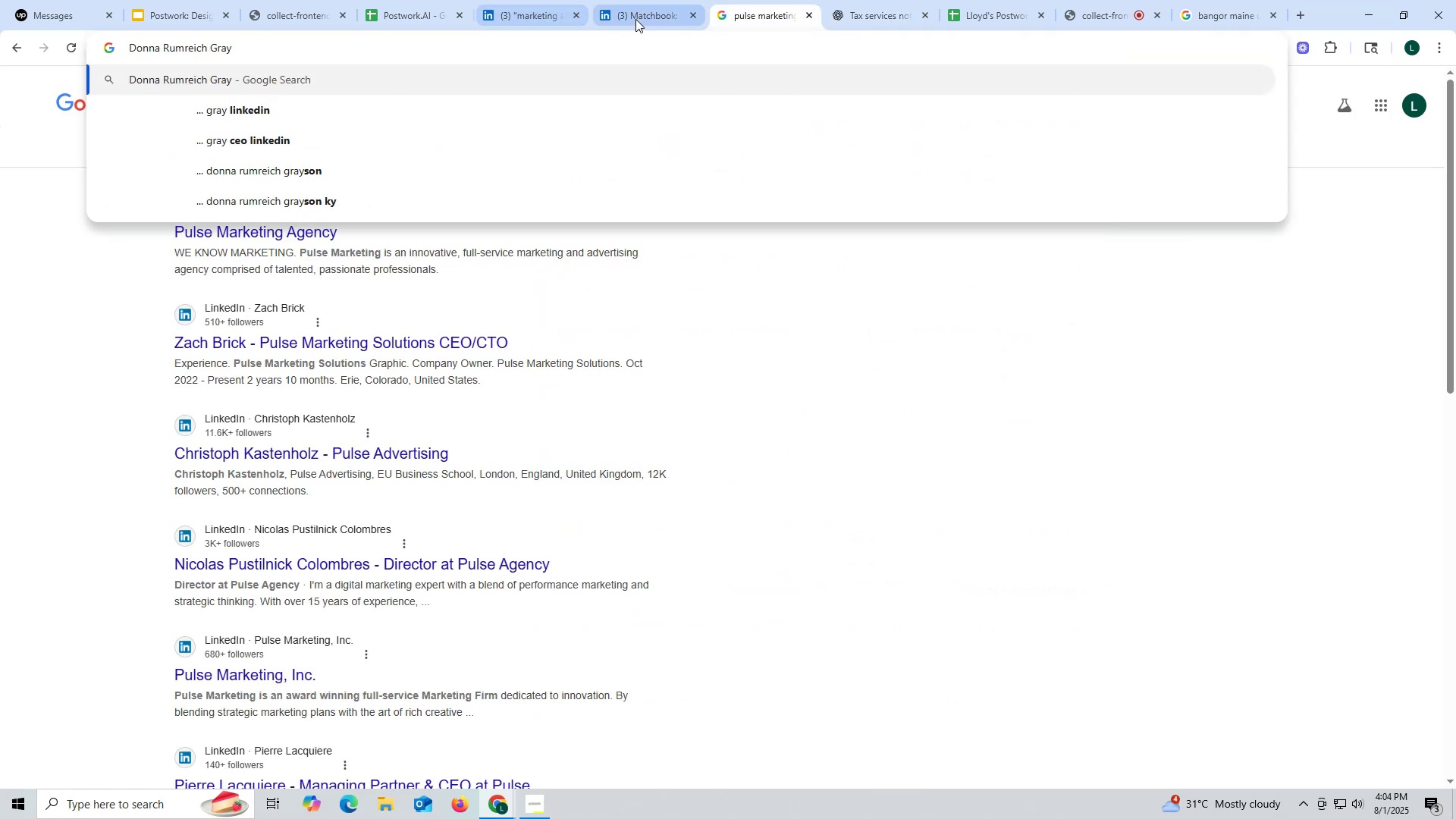 
left_click([636, 17])
 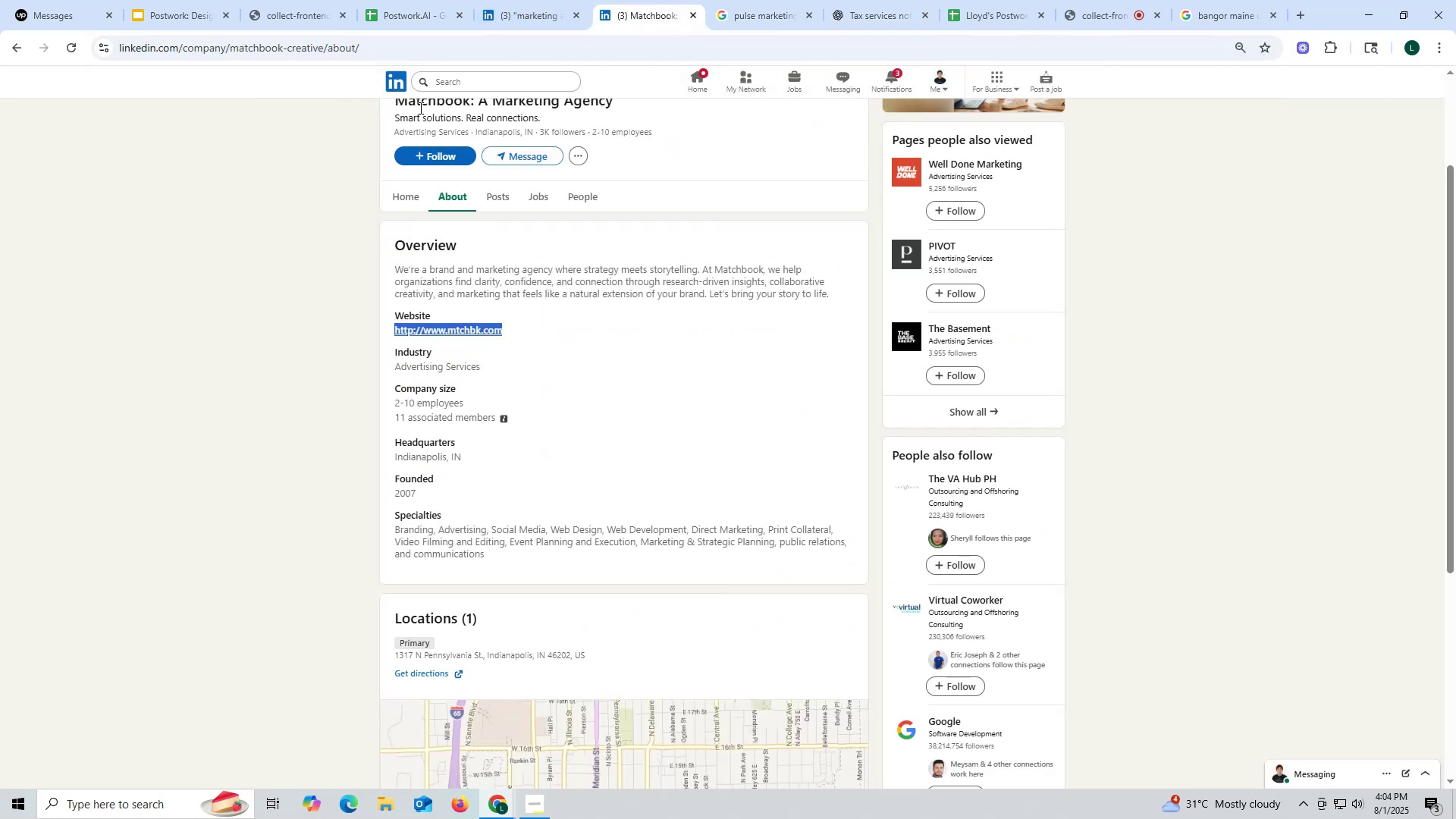 
scroll: coordinate [447, 172], scroll_direction: up, amount: 3.0
 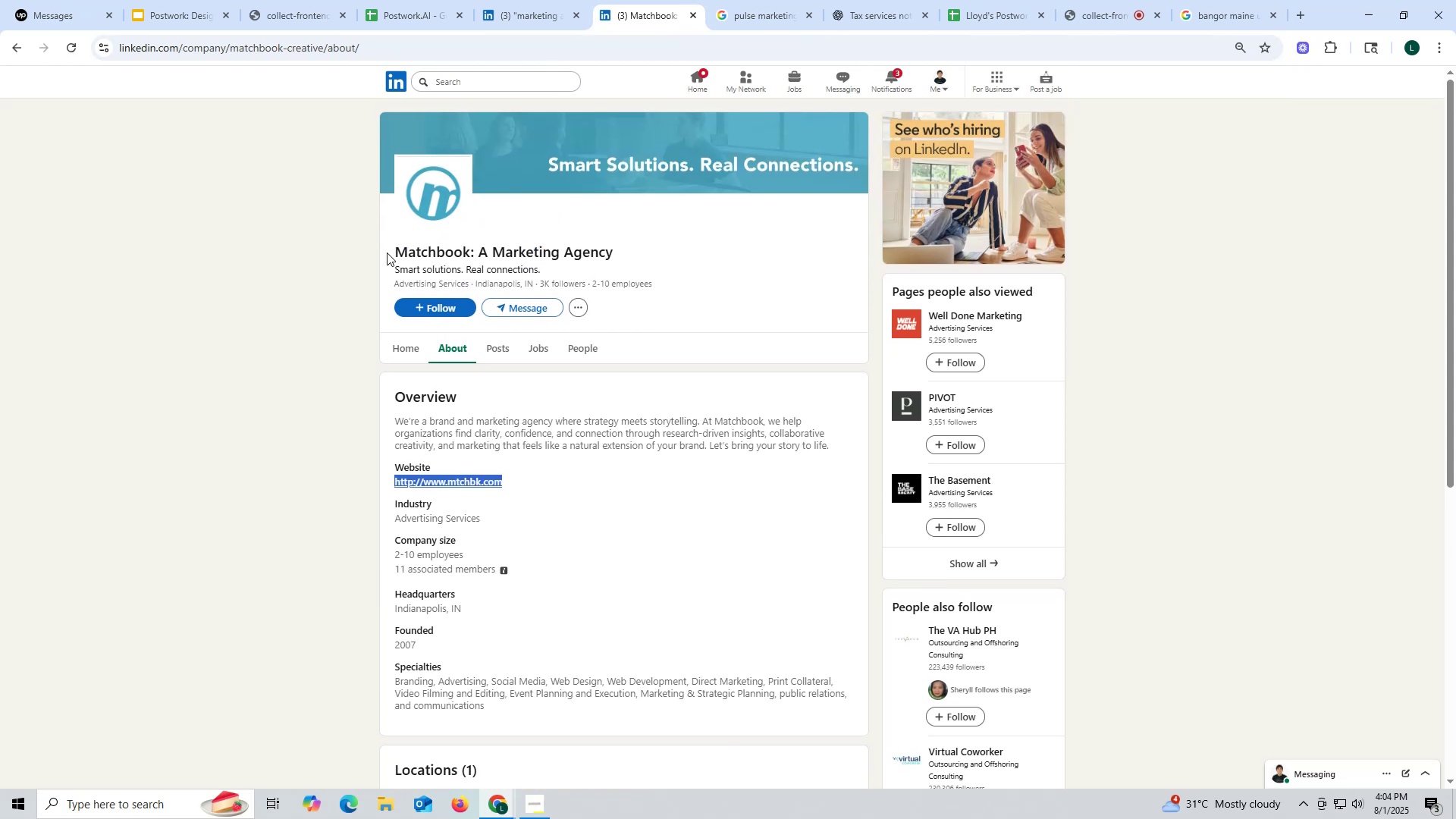 
left_click_drag(start_coordinate=[381, 251], to_coordinate=[617, 255])
 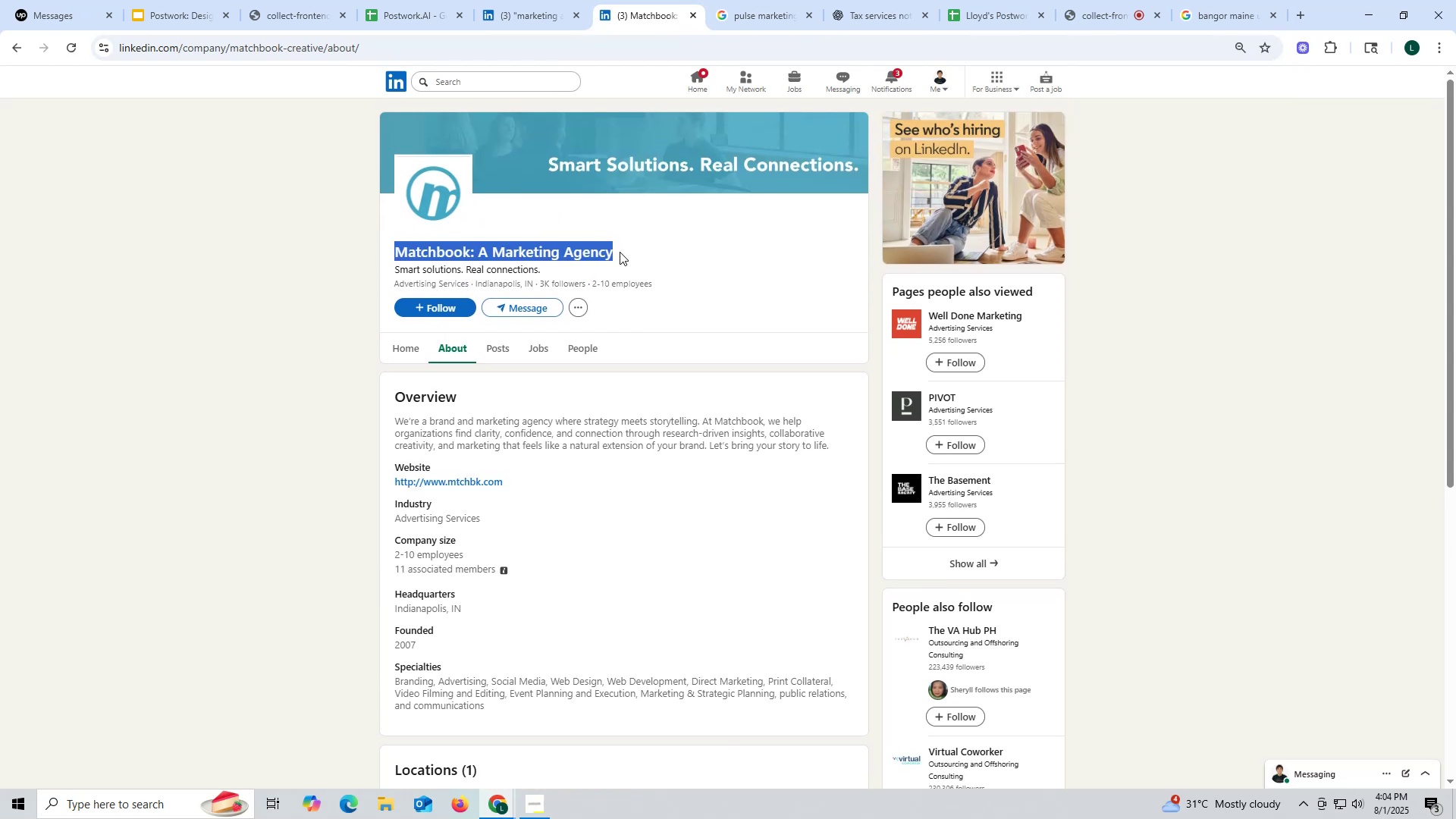 
key(Control+ControlLeft)
 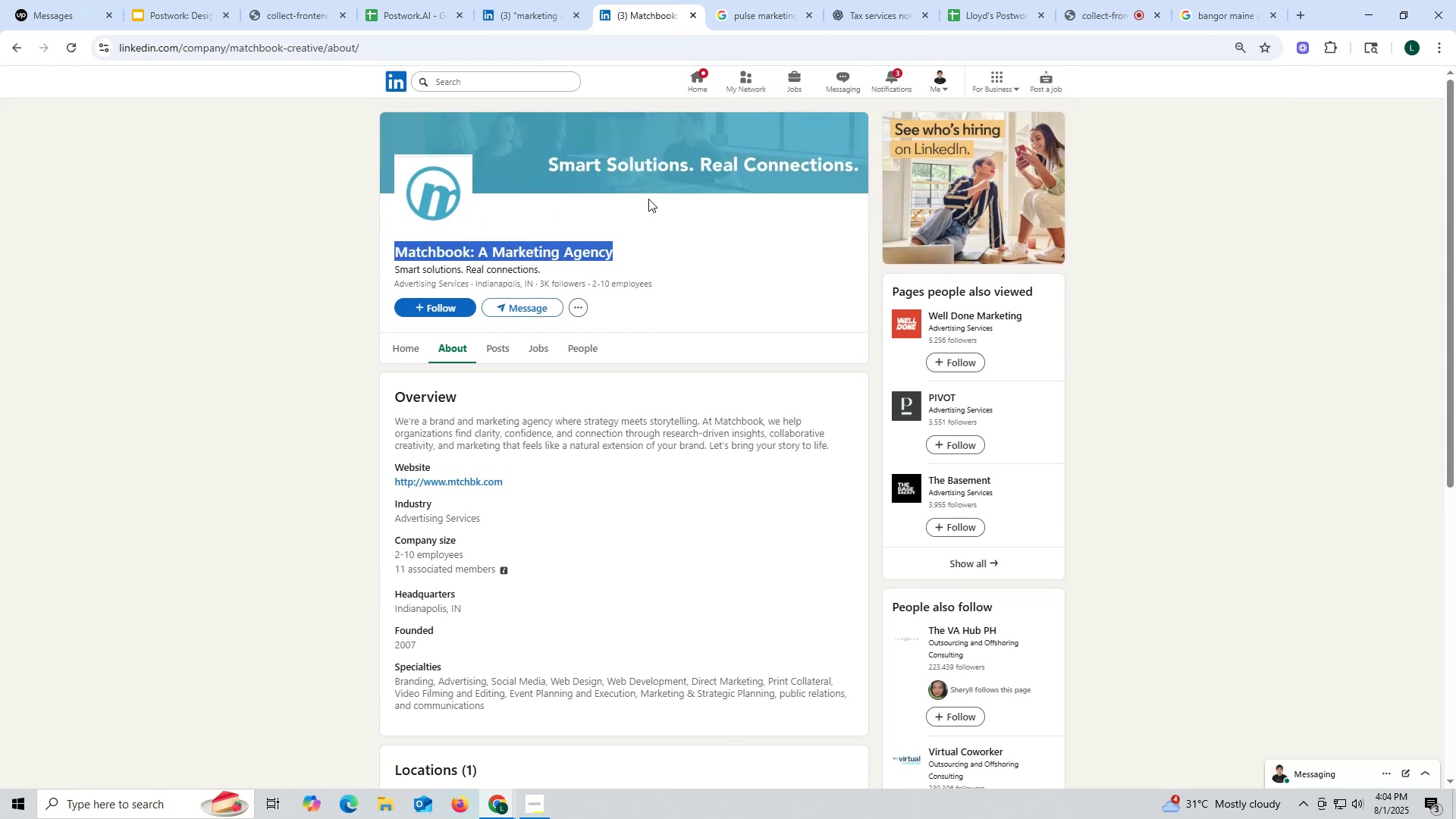 
key(Control+C)
 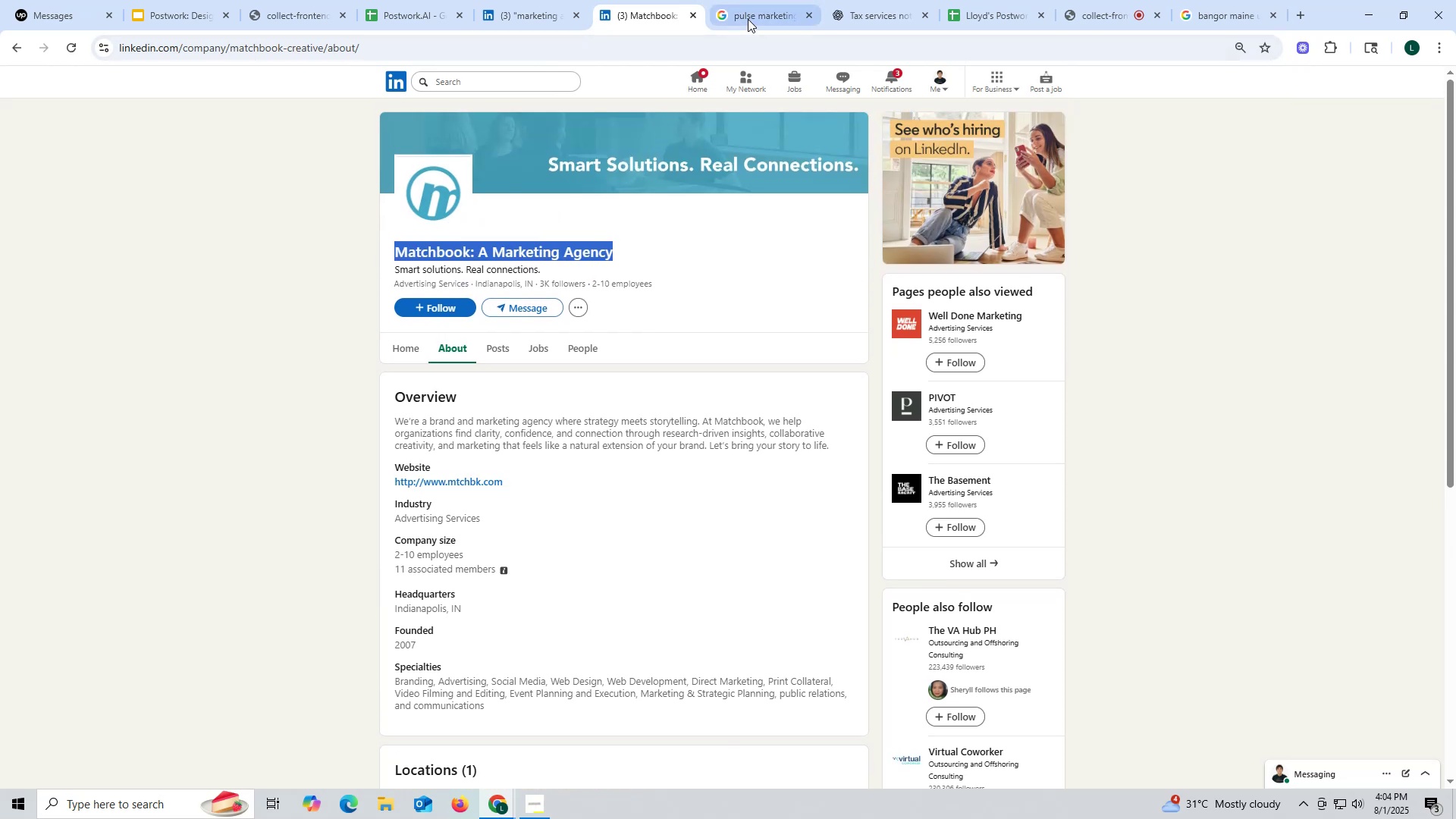 
left_click([748, 19])
 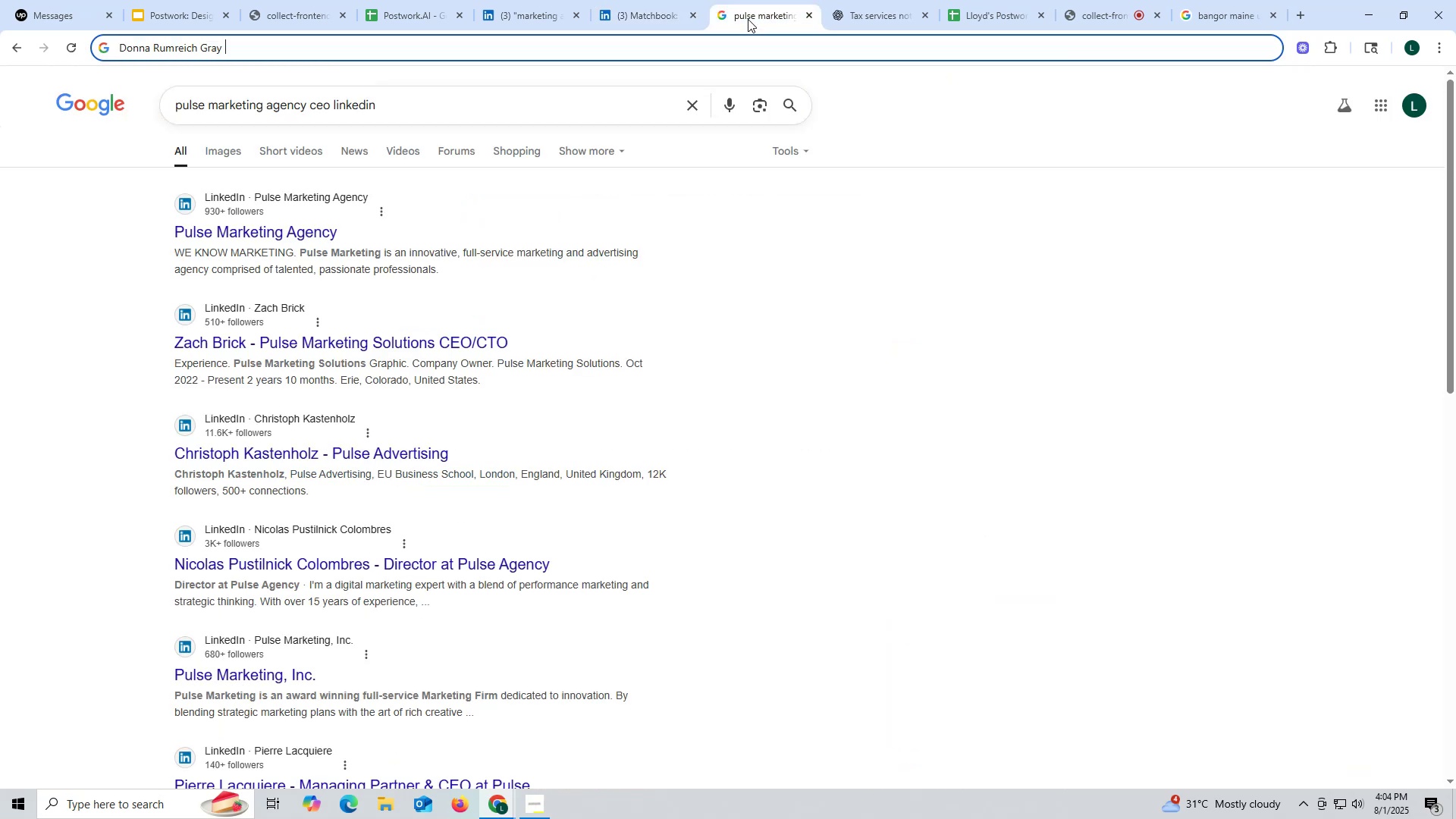 
key(Control+ControlLeft)
 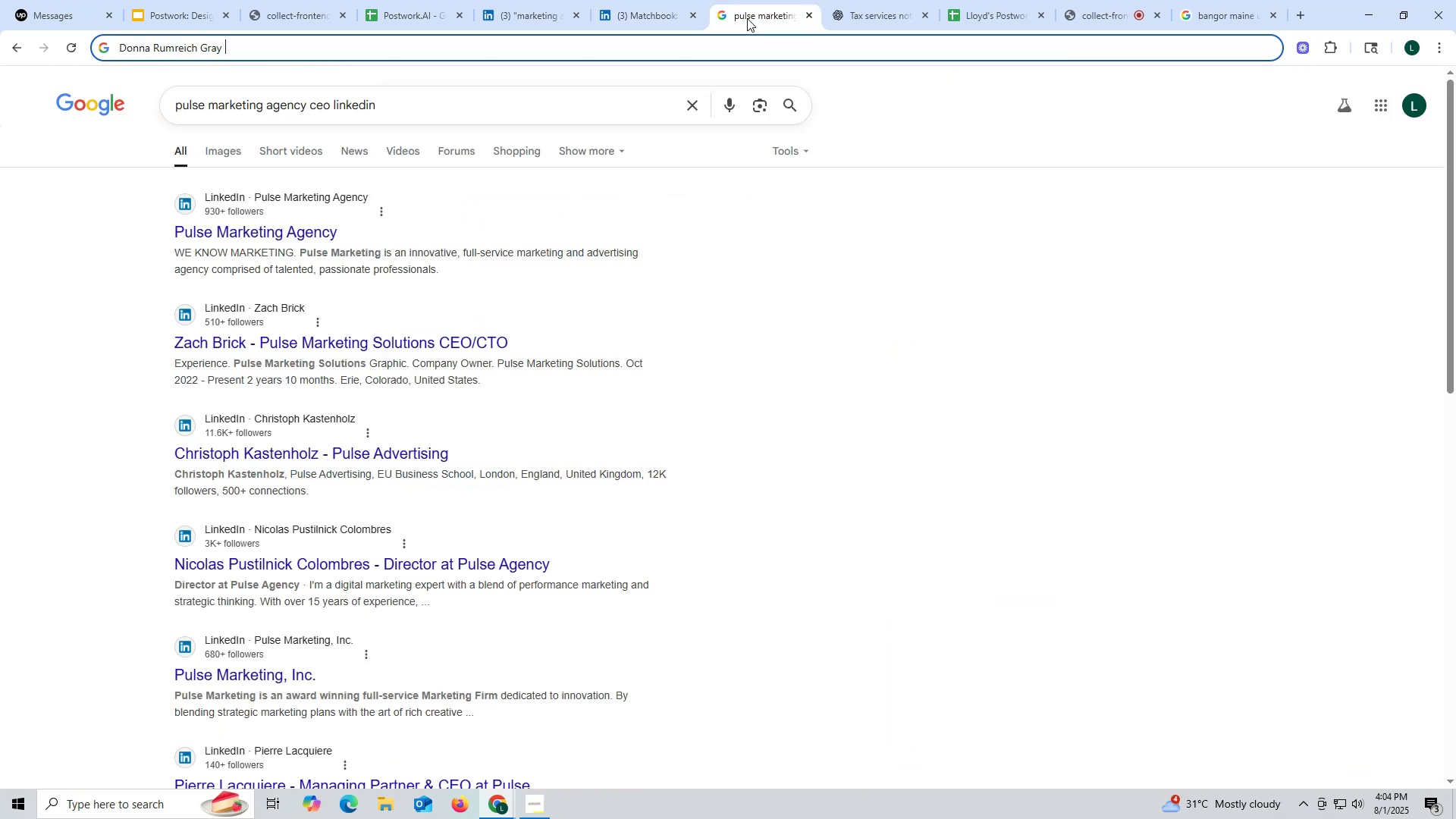 
key(Control+V)
 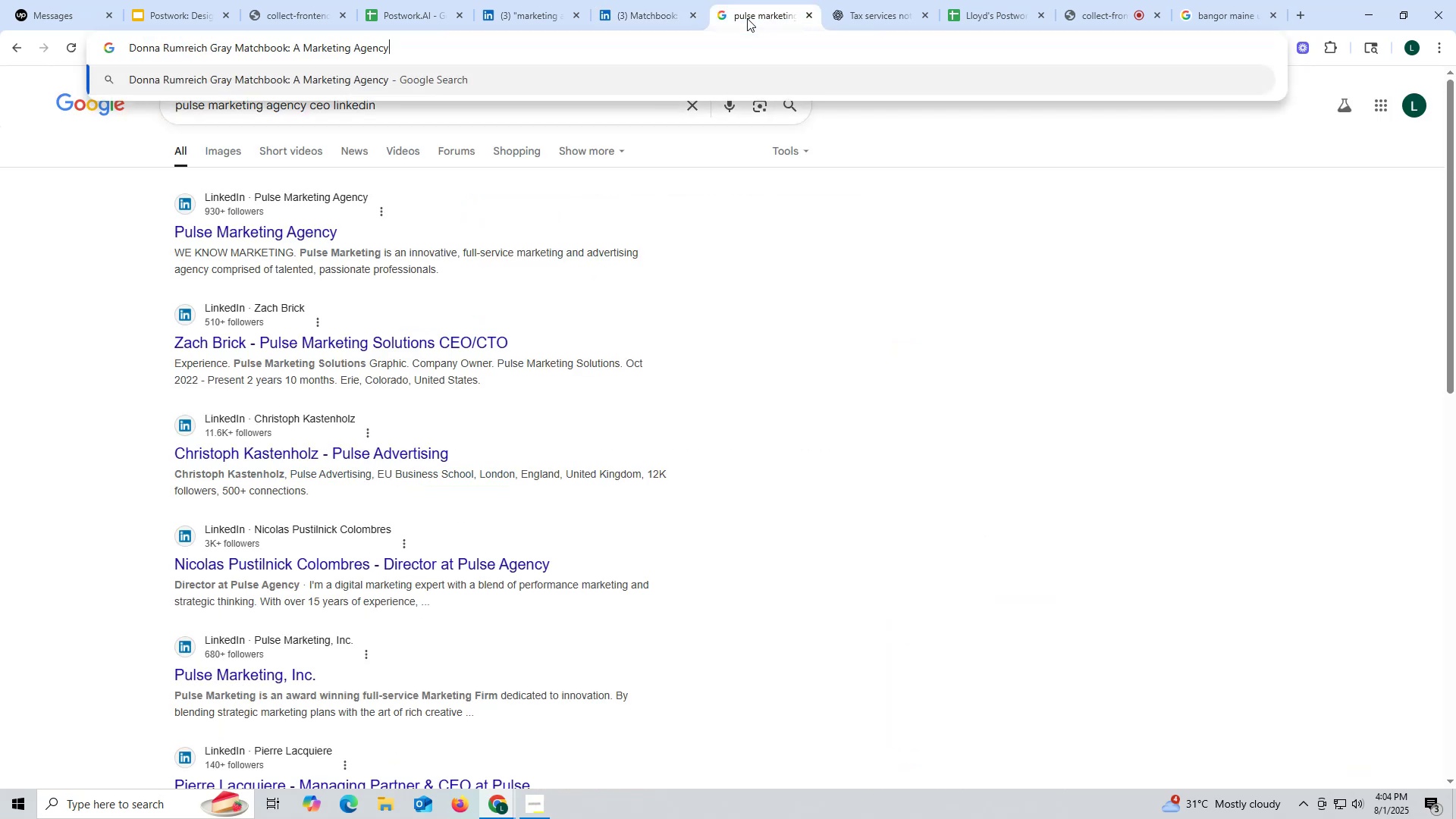 
type( lin)
 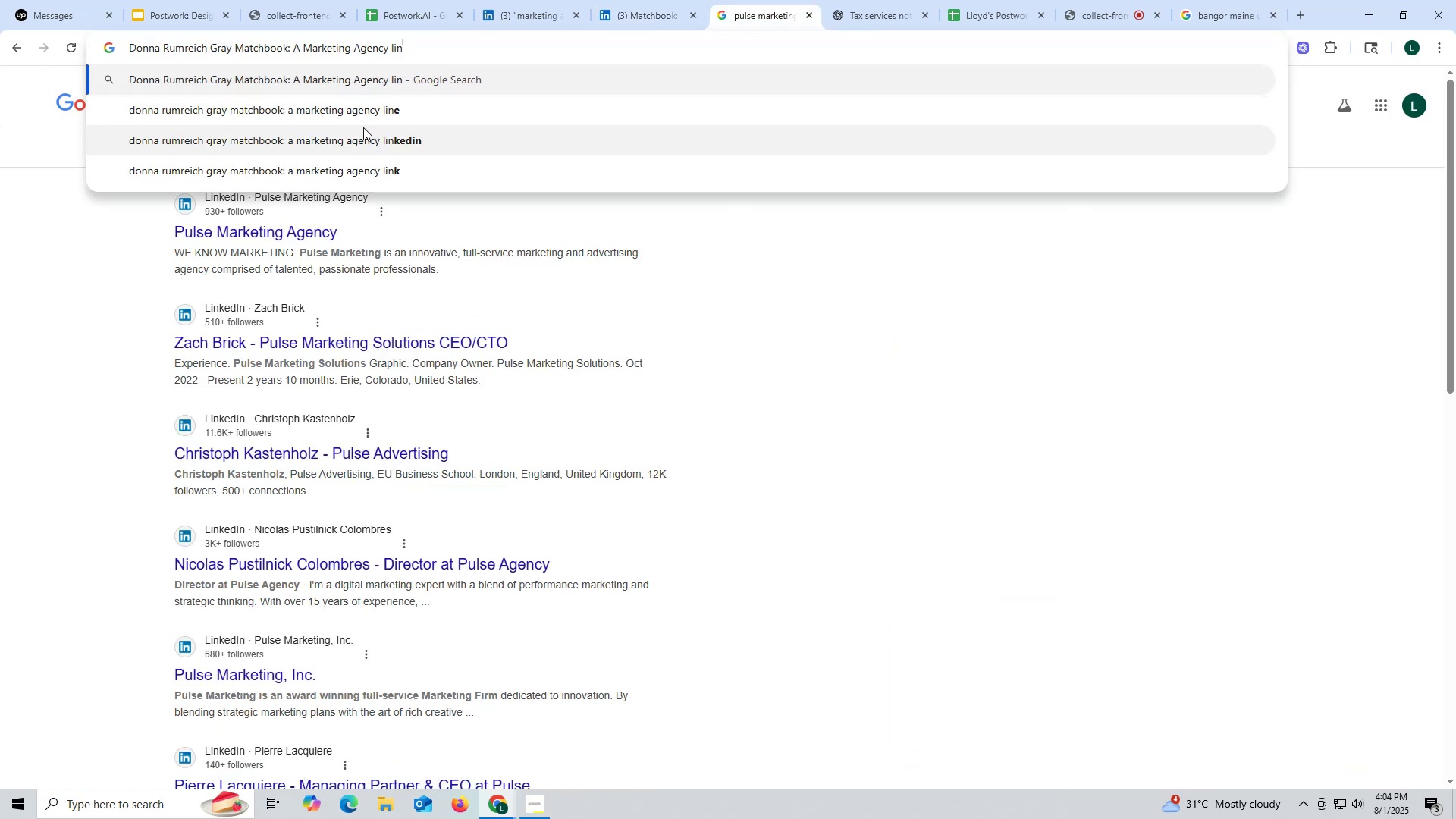 
left_click([371, 145])
 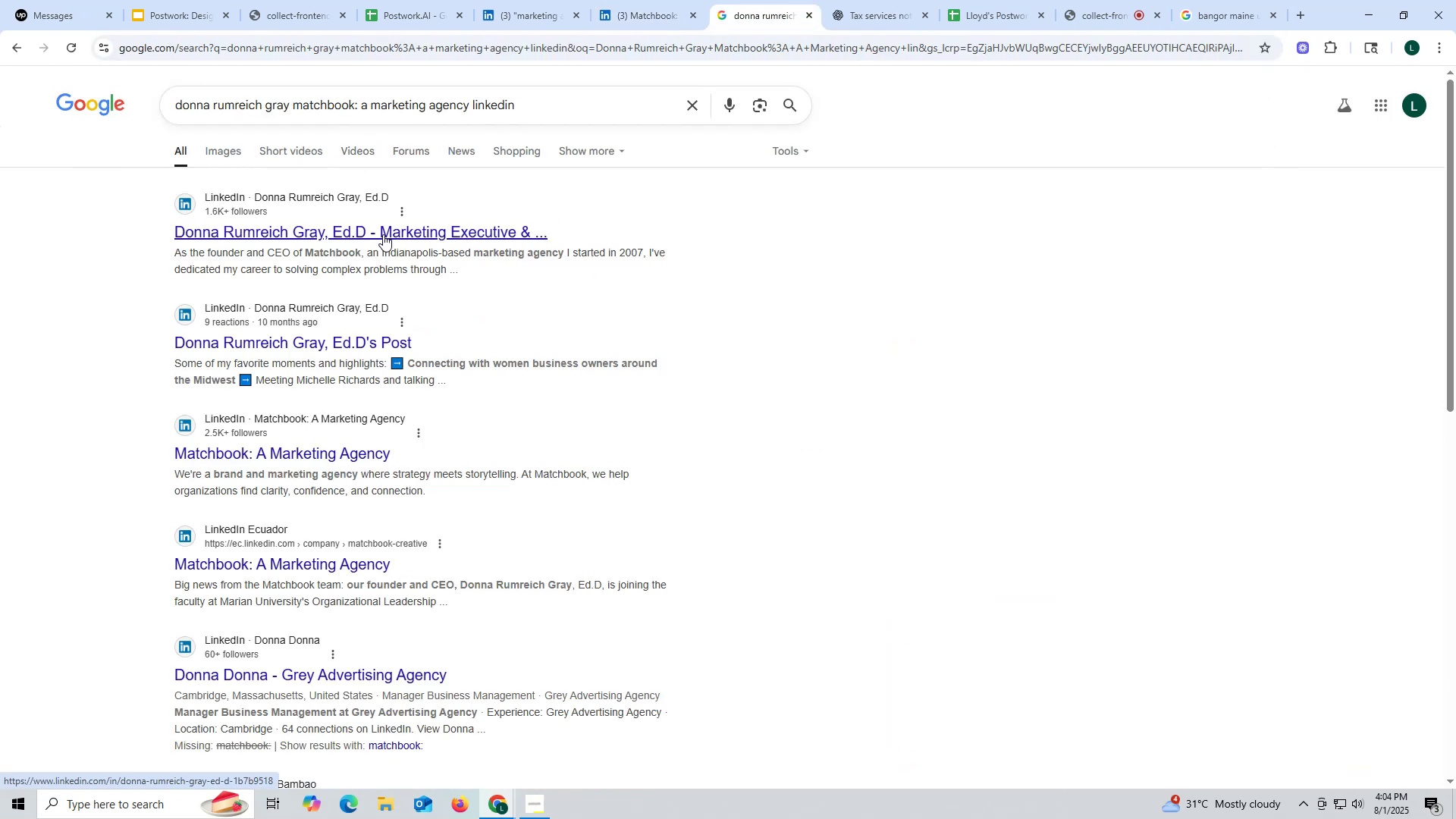 
left_click([382, 234])
 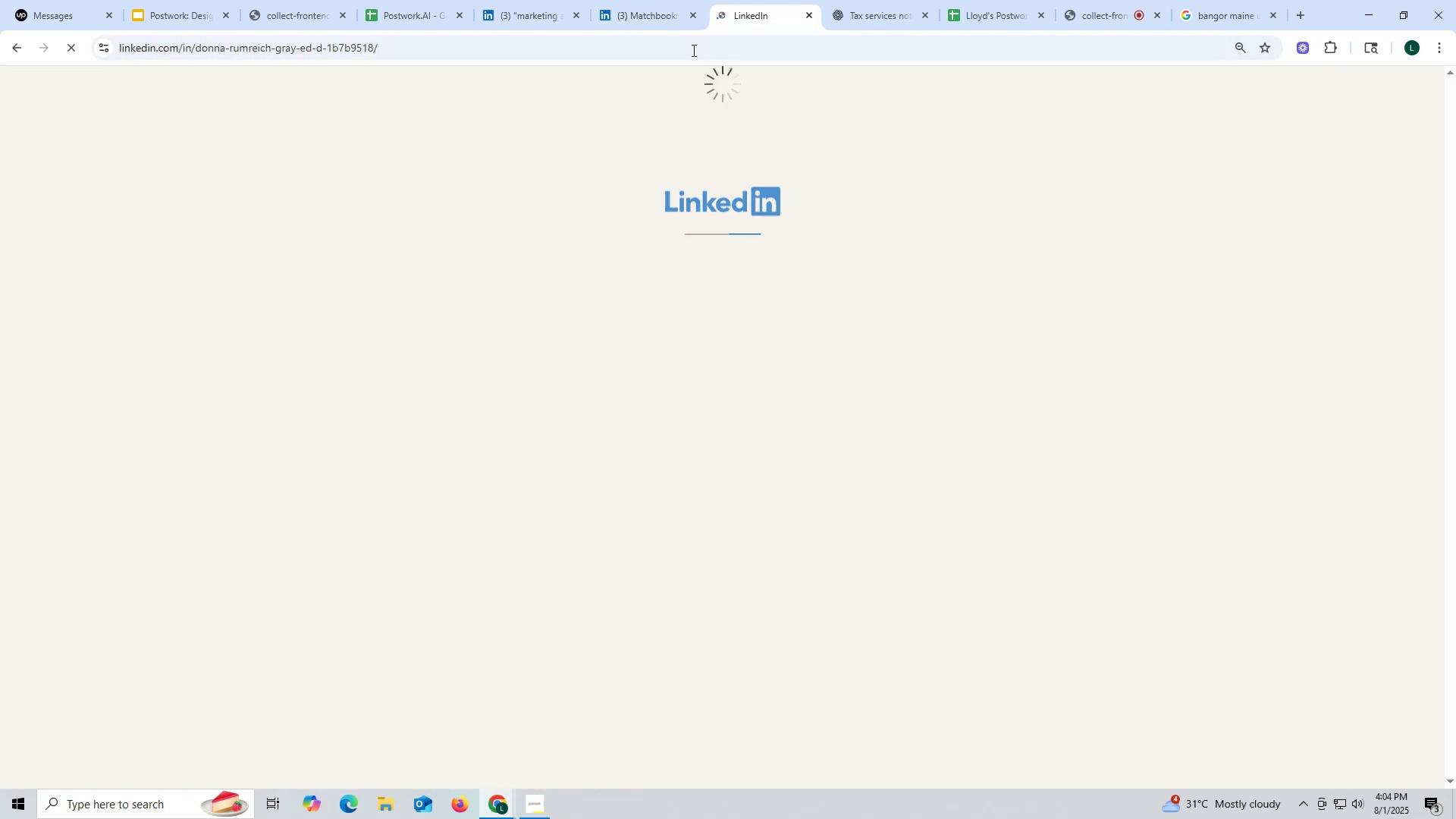 
mouse_move([626, 47])
 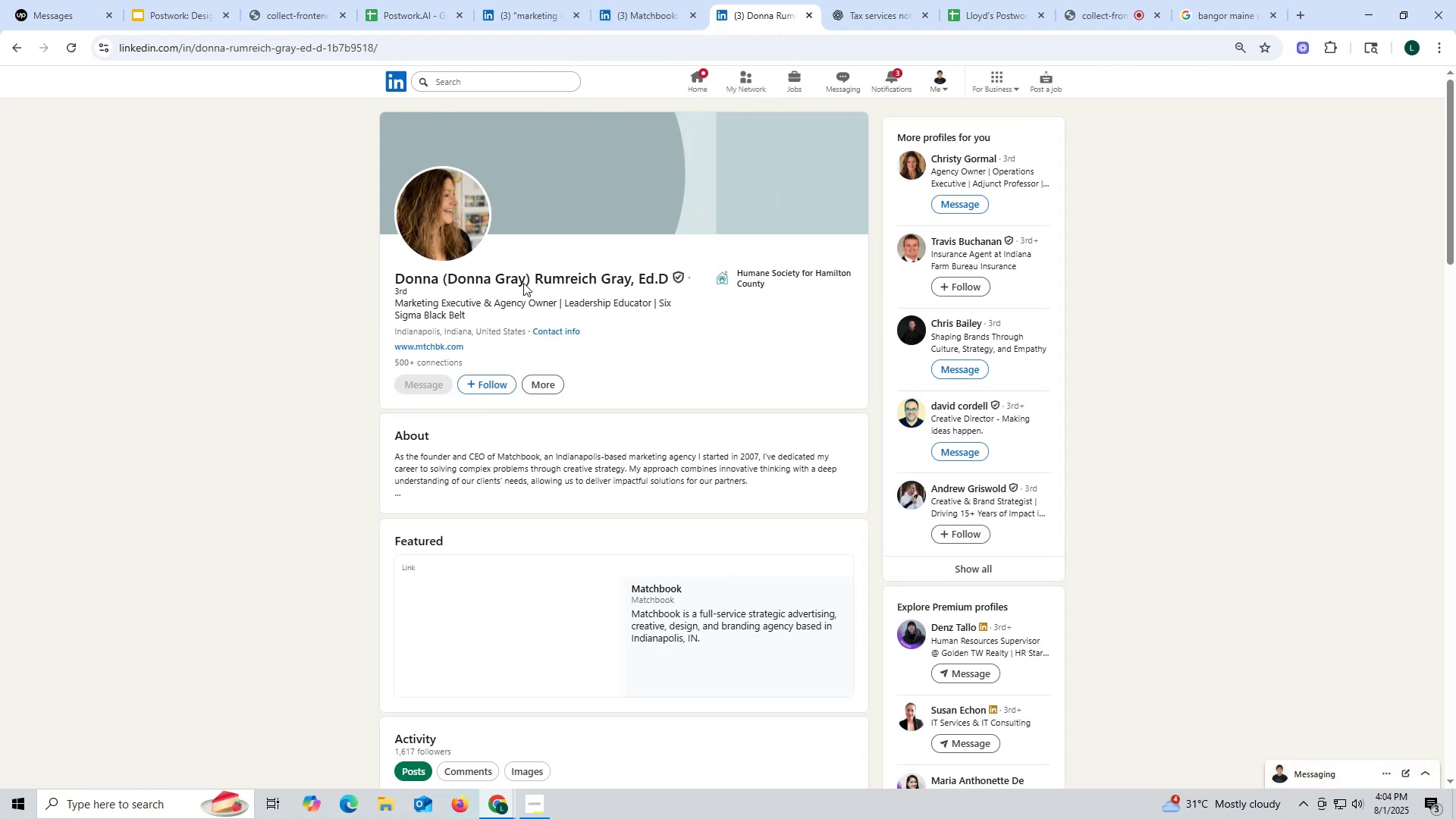 
scroll: coordinate [531, 269], scroll_direction: down, amount: 10.0
 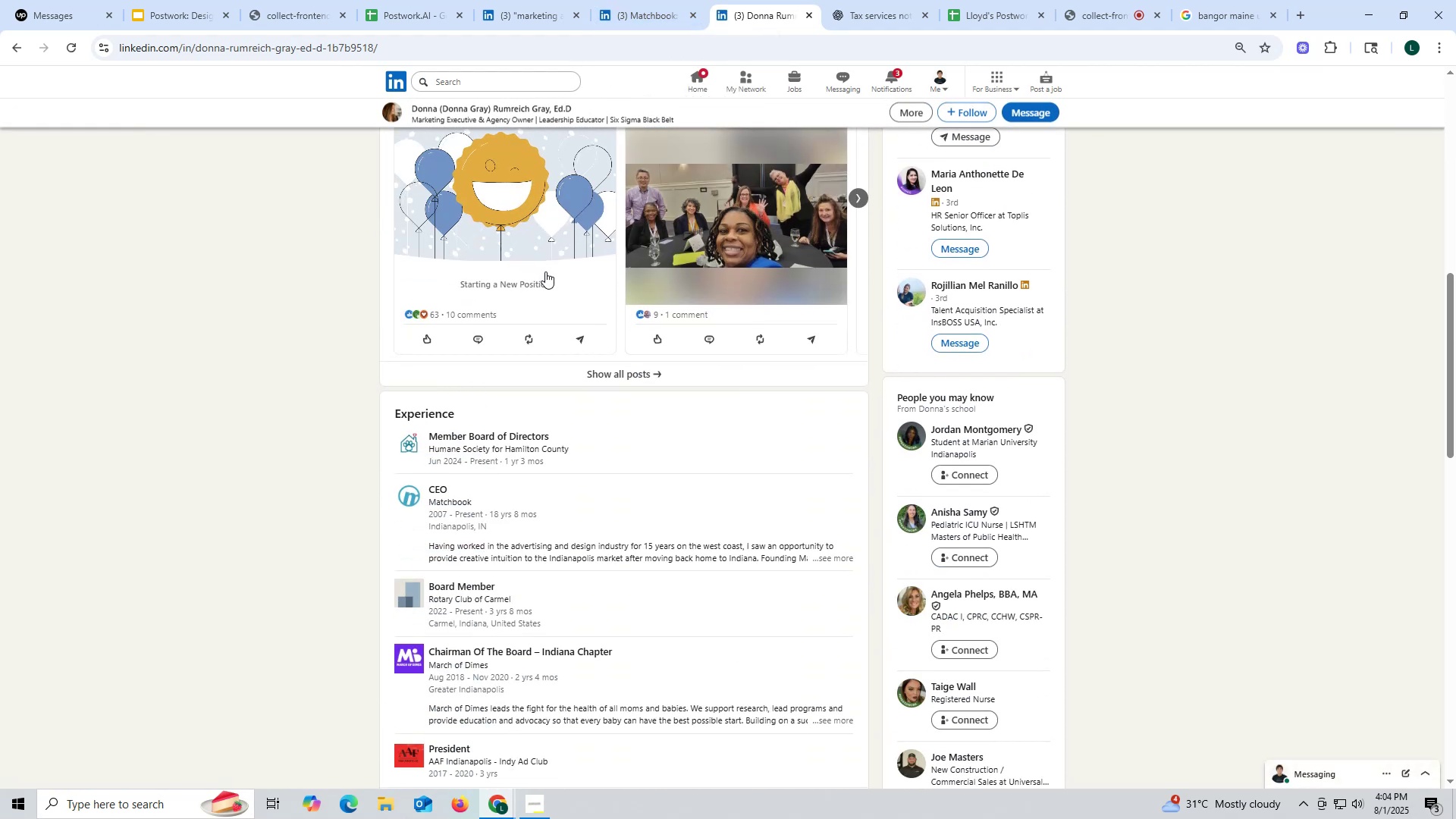 
scroll: coordinate [545, 270], scroll_direction: up, amount: 12.0
 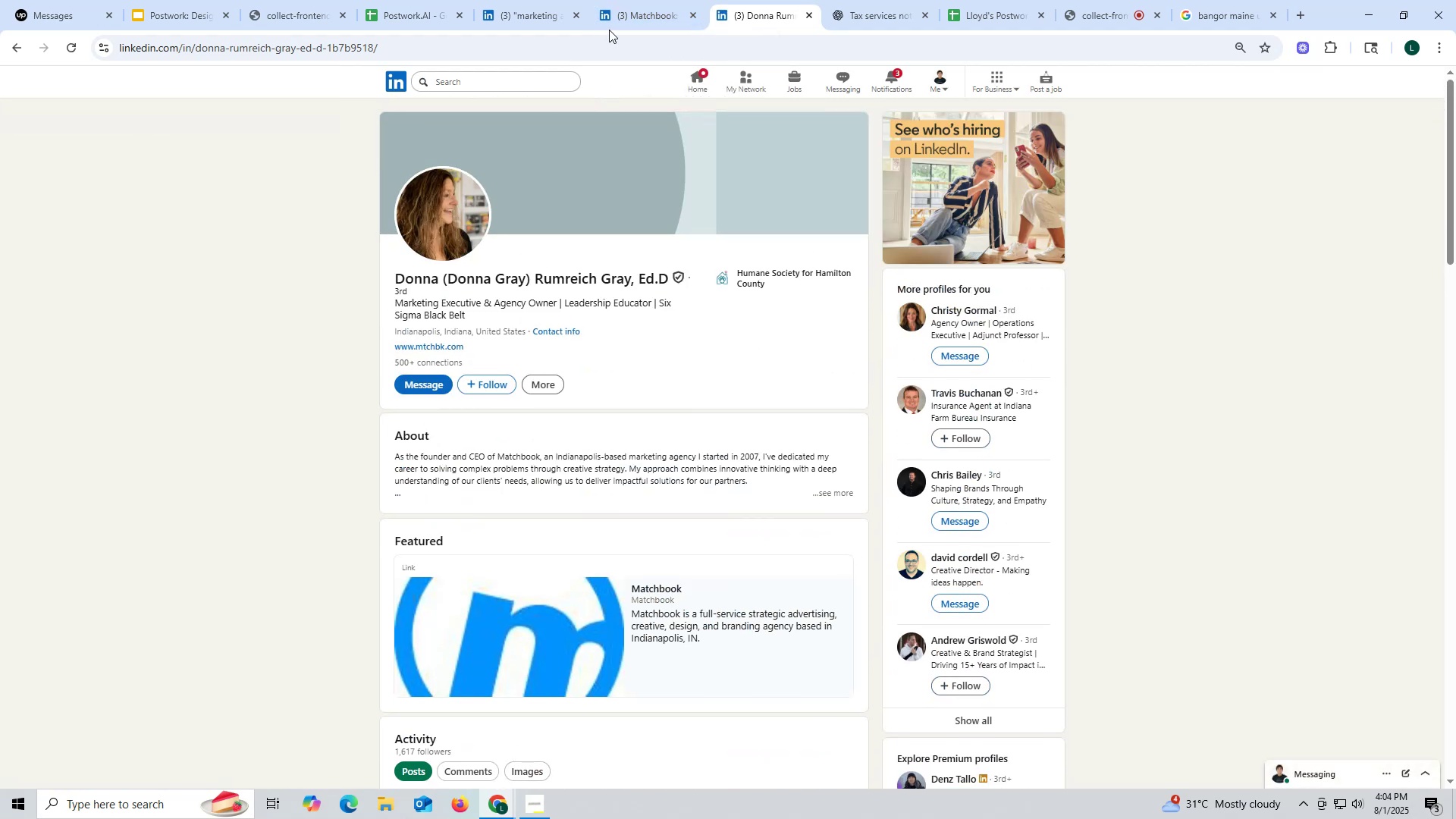 
left_click_drag(start_coordinate=[664, 7], to_coordinate=[664, 11])
 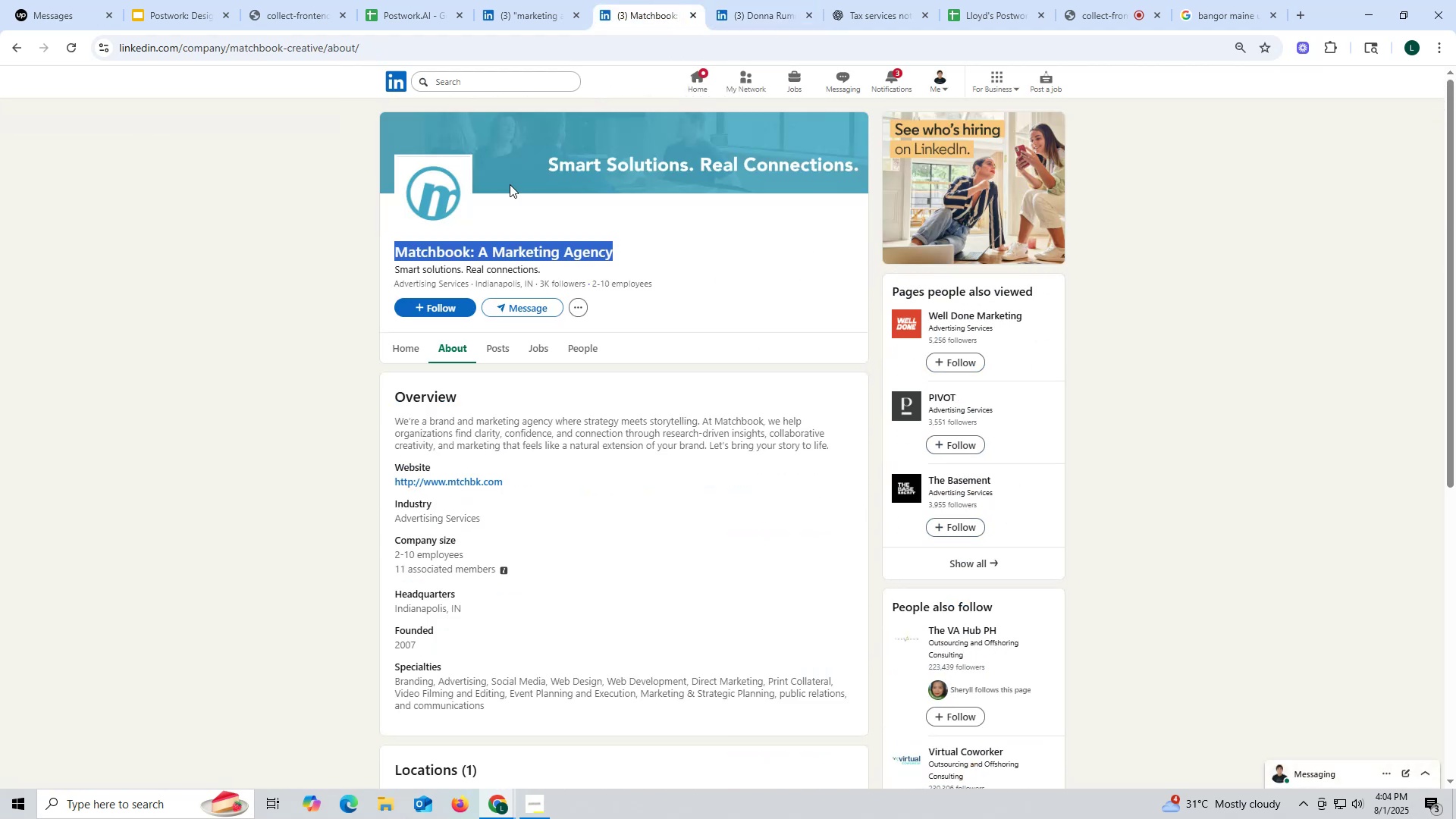 
scroll: coordinate [493, 177], scroll_direction: up, amount: 5.0
 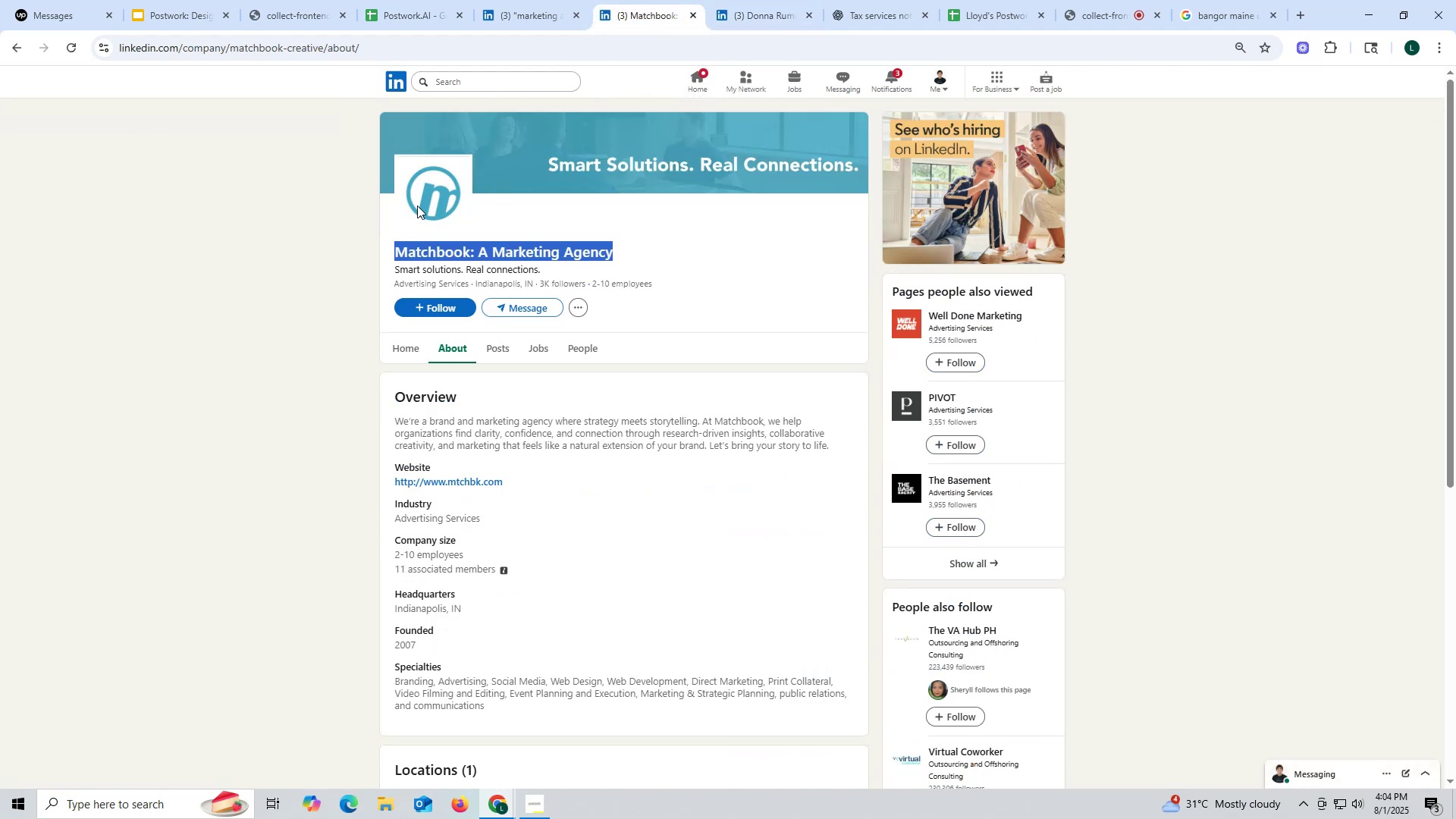 
key(Control+ControlLeft)
 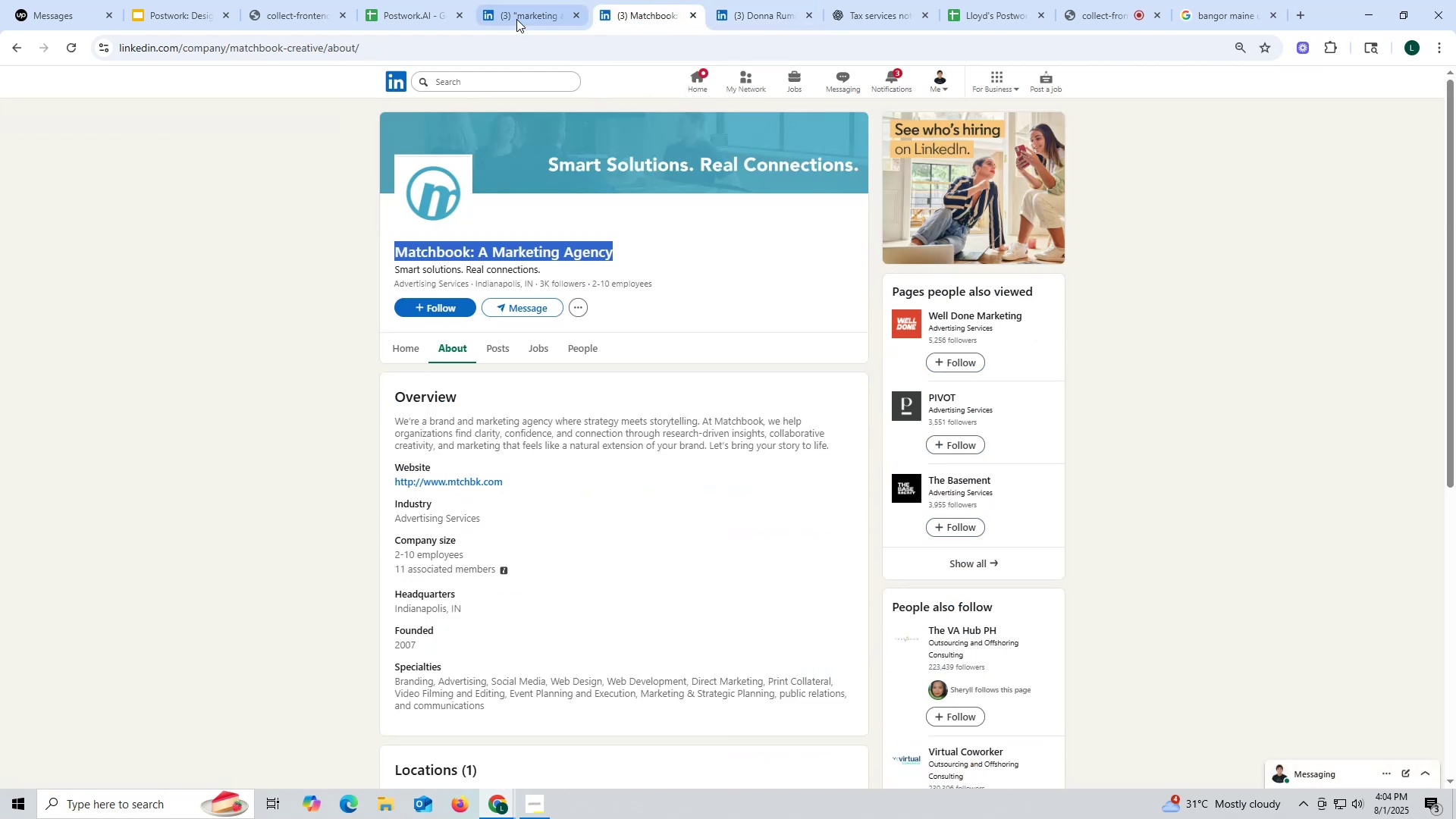 
key(Control+C)
 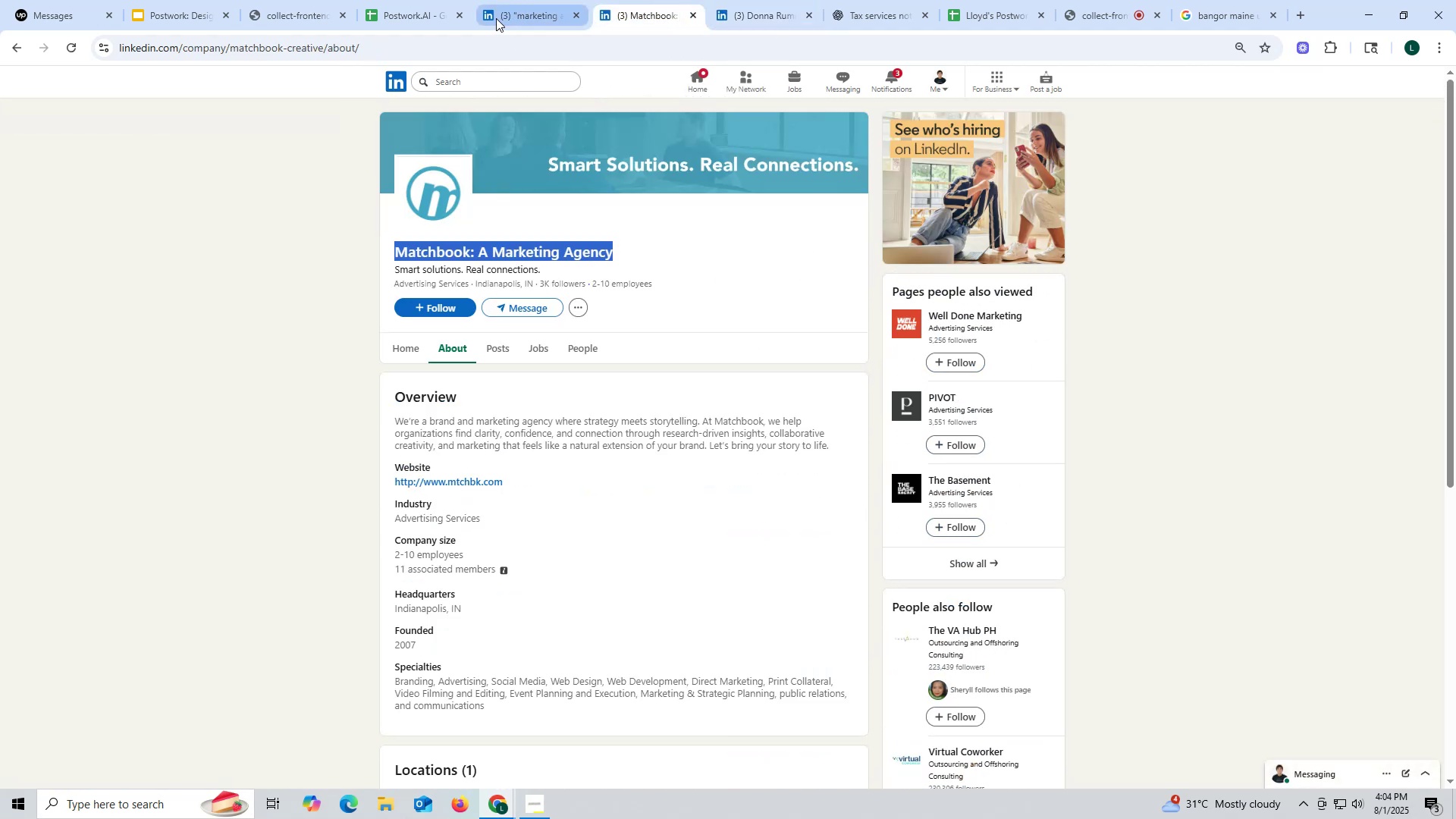 
key(Control+ControlLeft)
 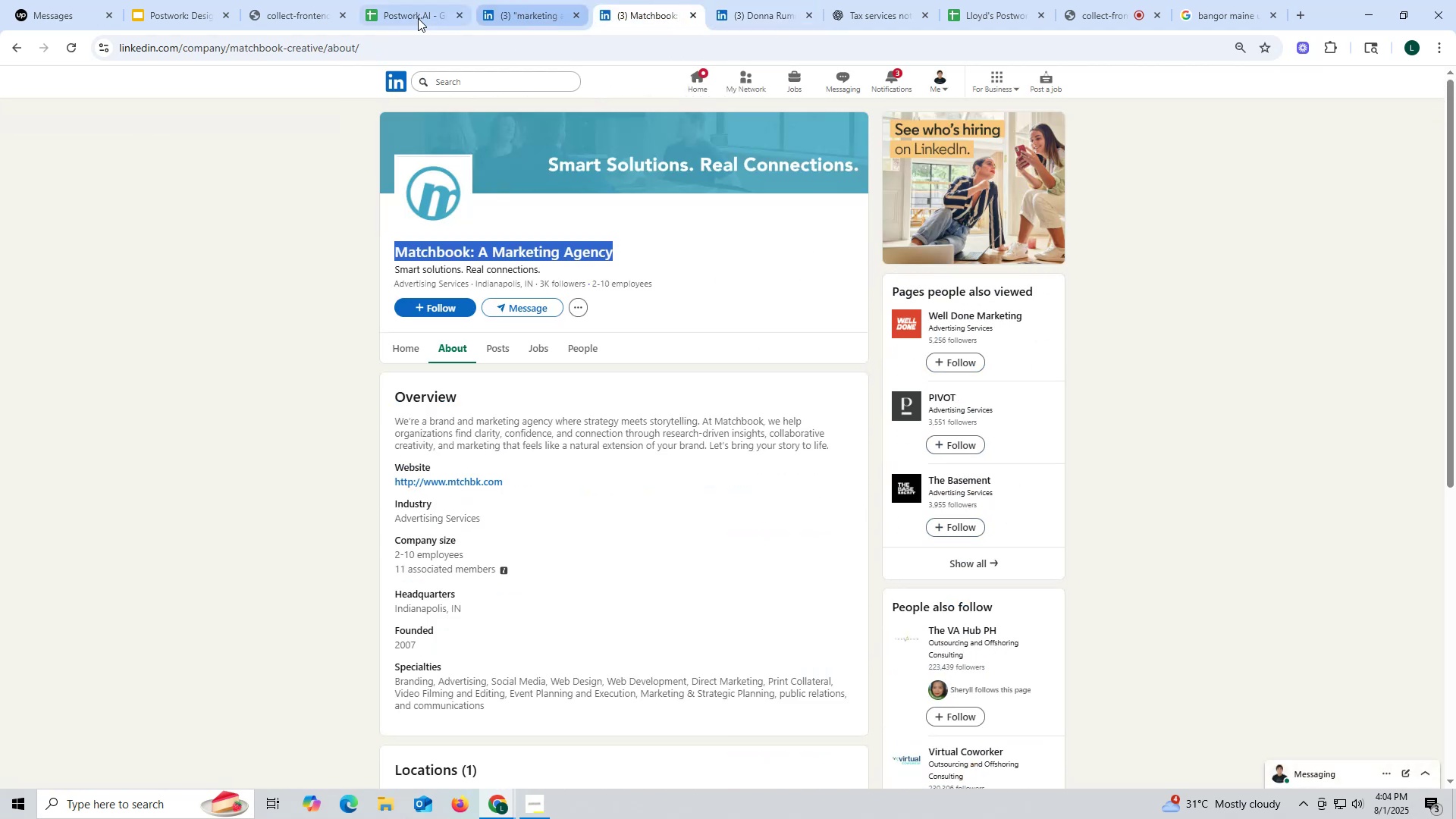 
key(Control+C)
 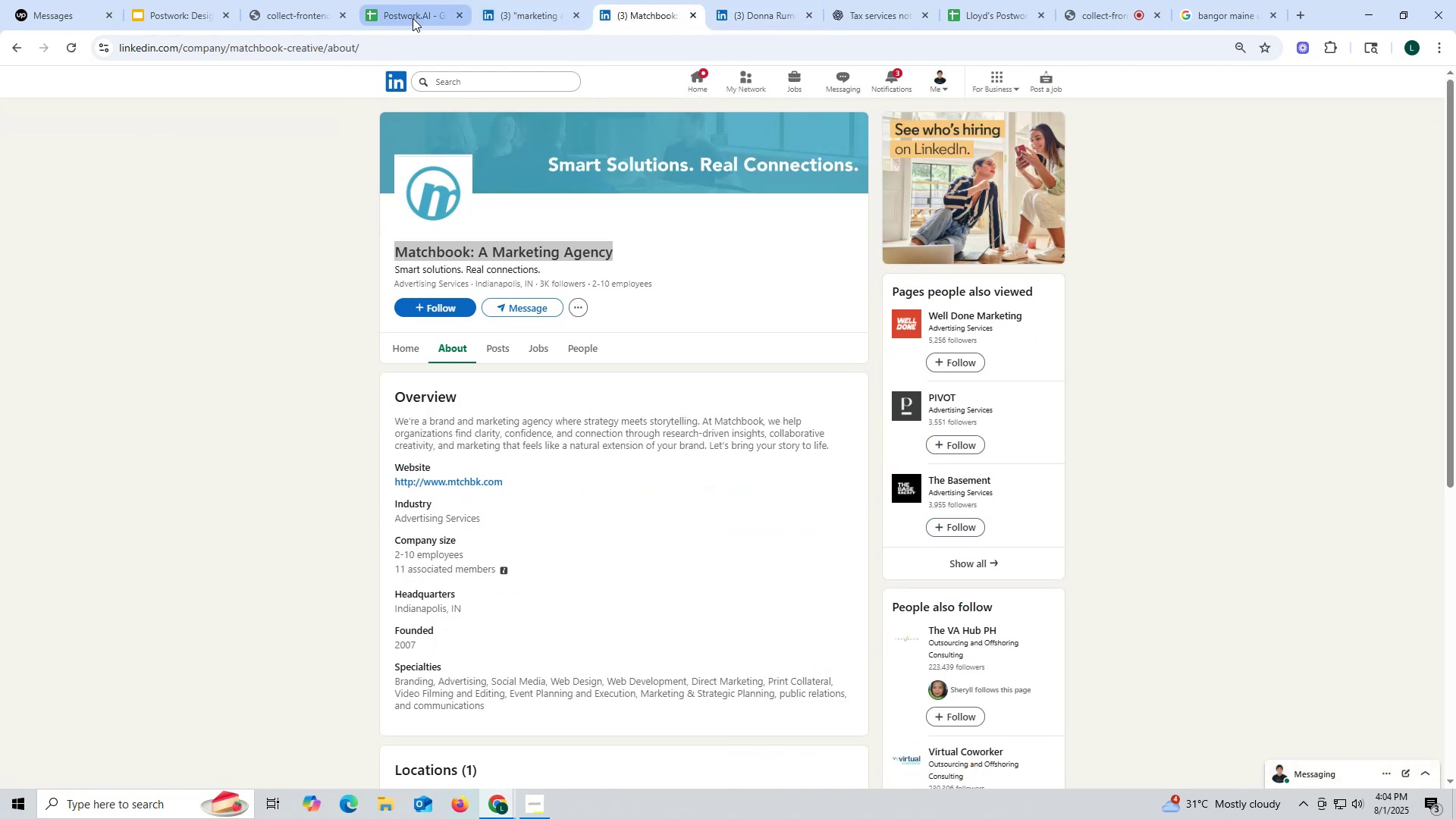 
left_click([413, 18])
 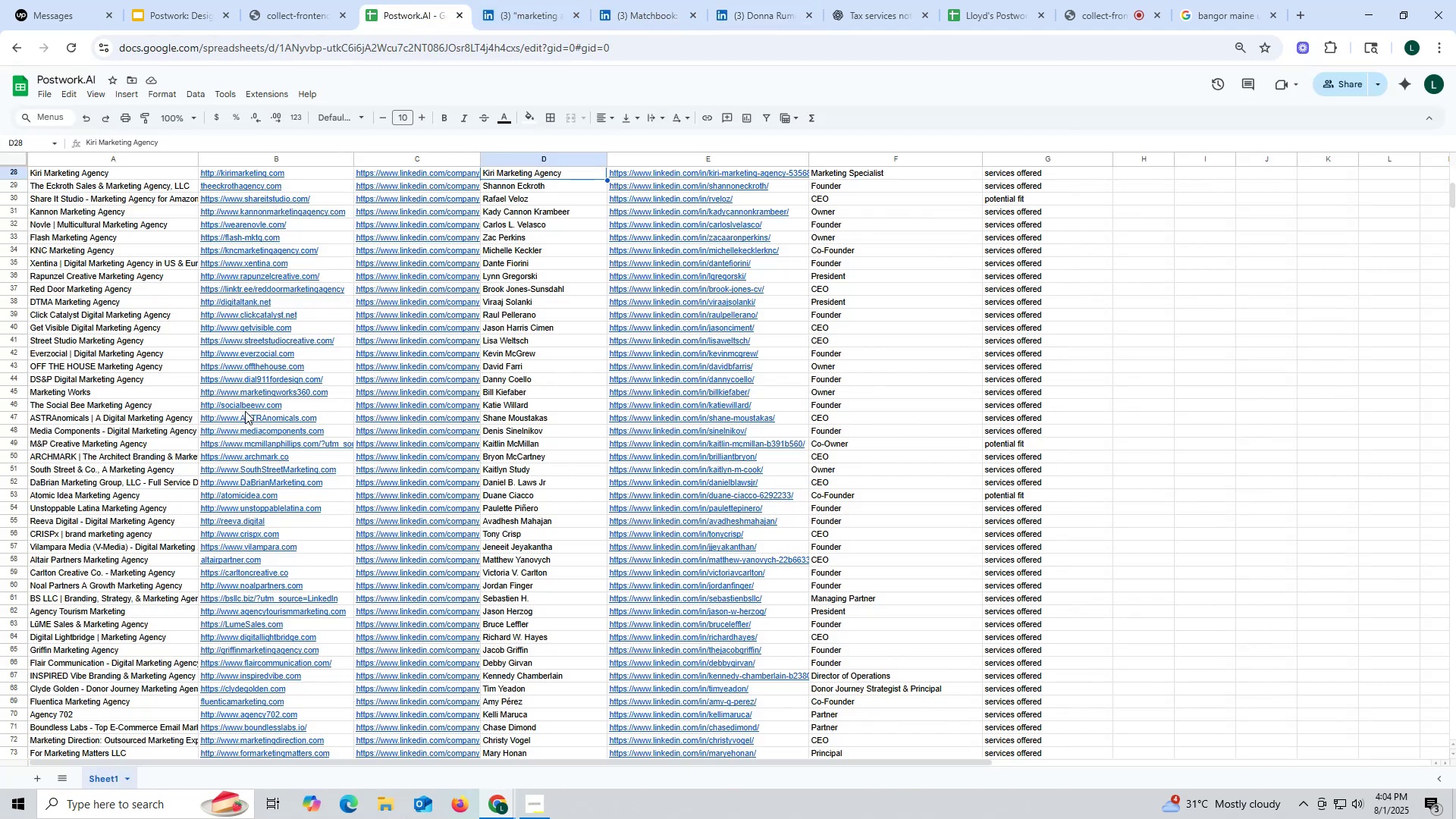 
key(Control+ControlLeft)
 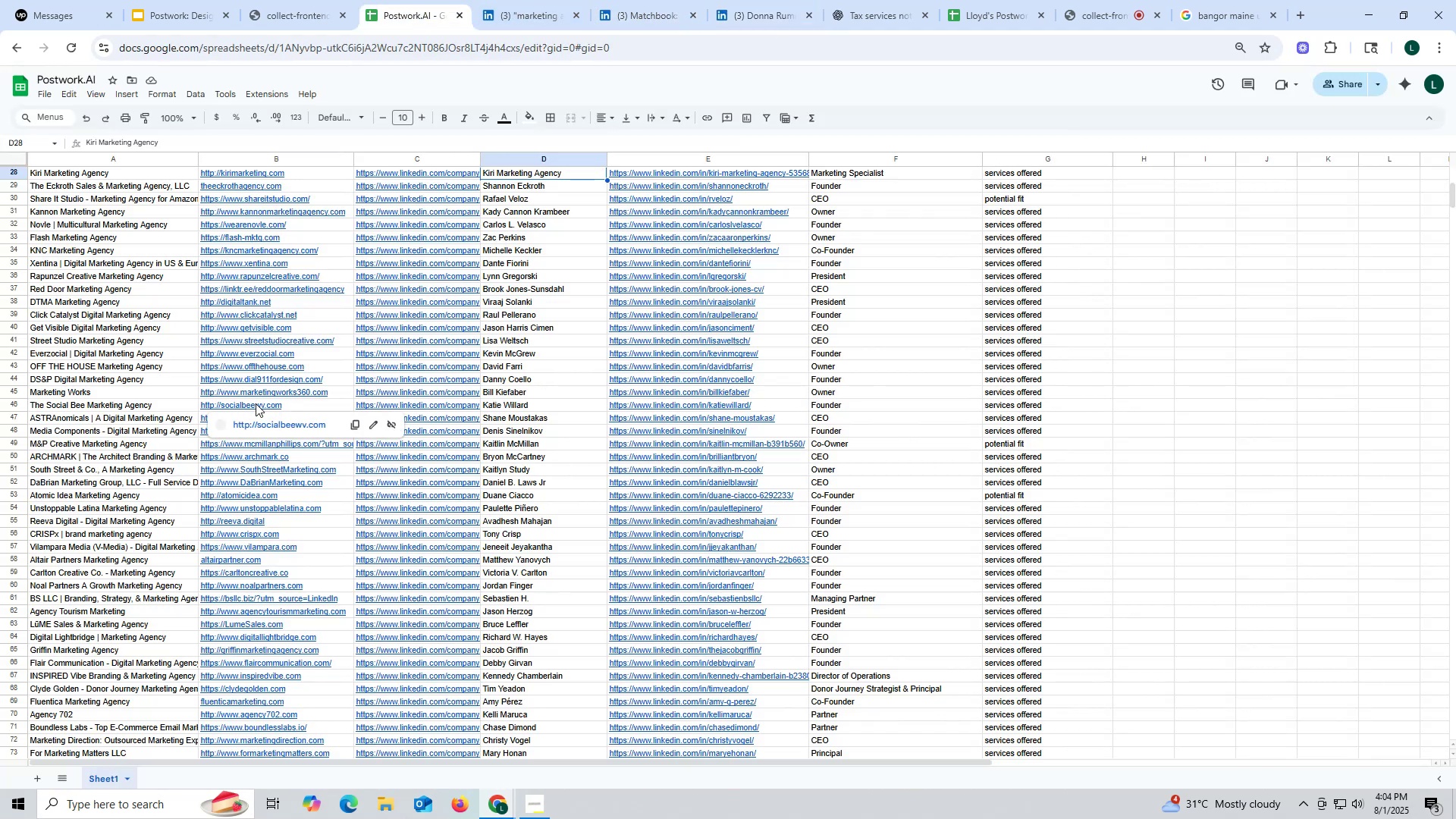 
key(Control+F)
 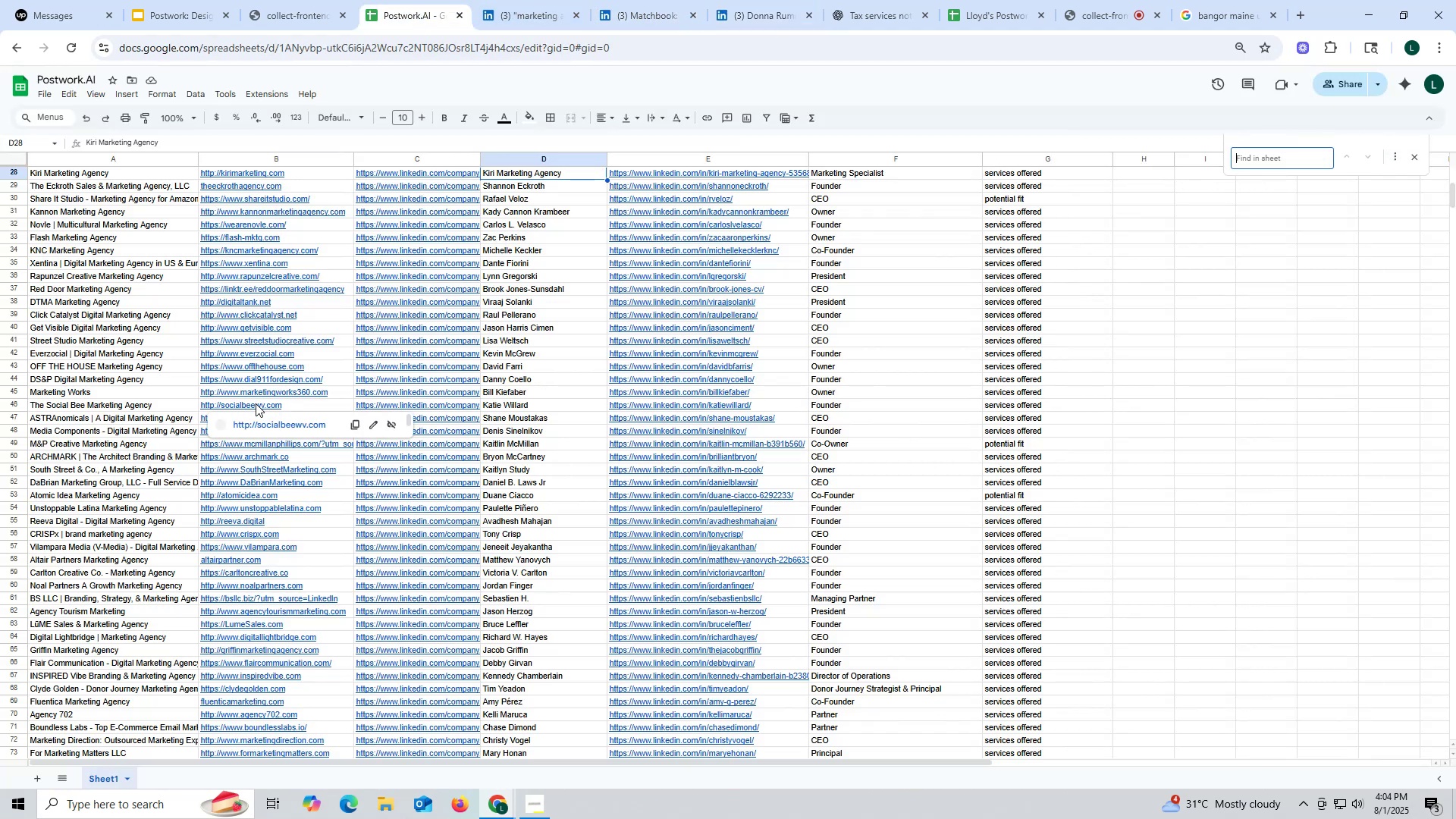 
key(Control+V)
 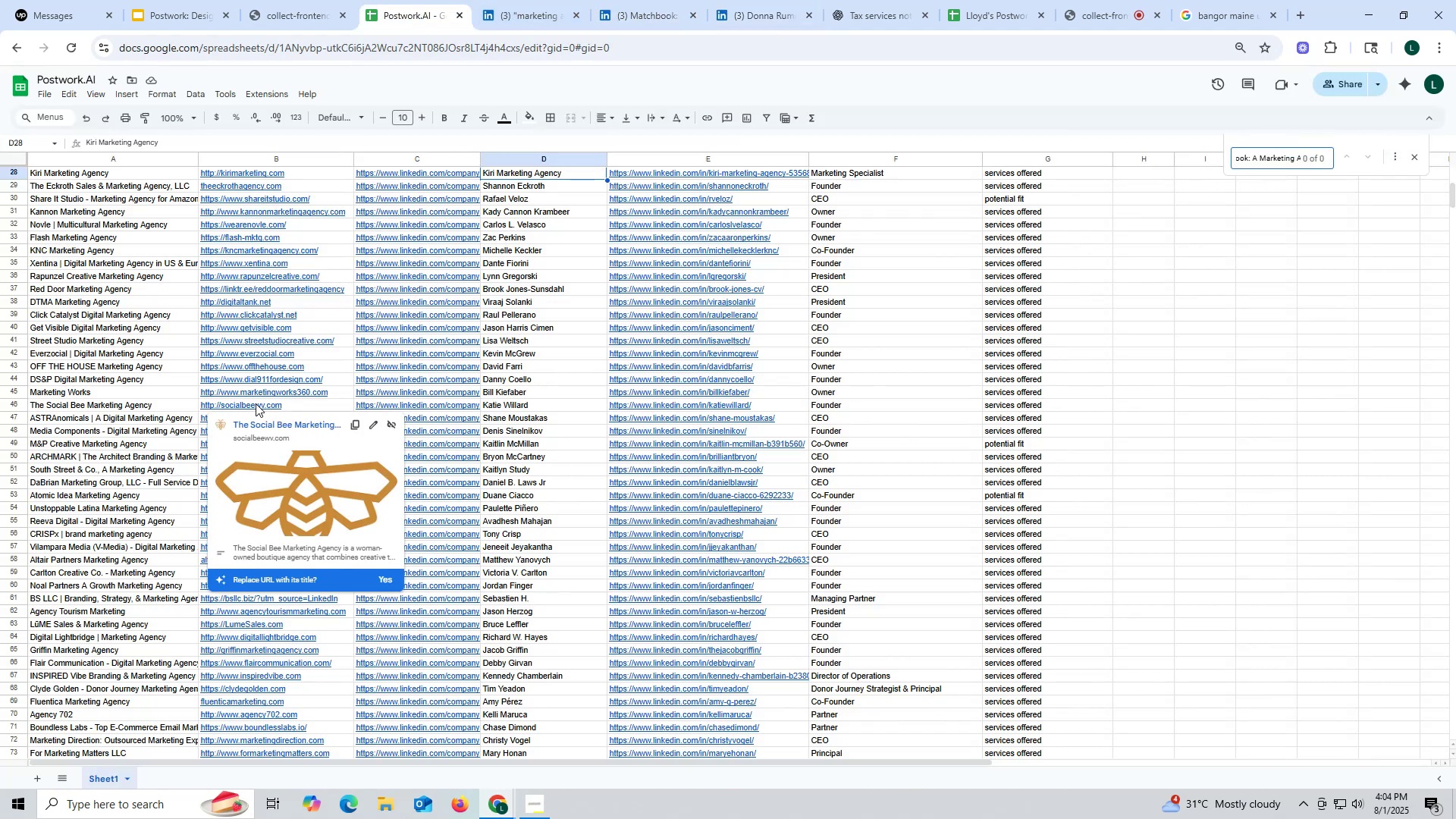 
key(Enter)
 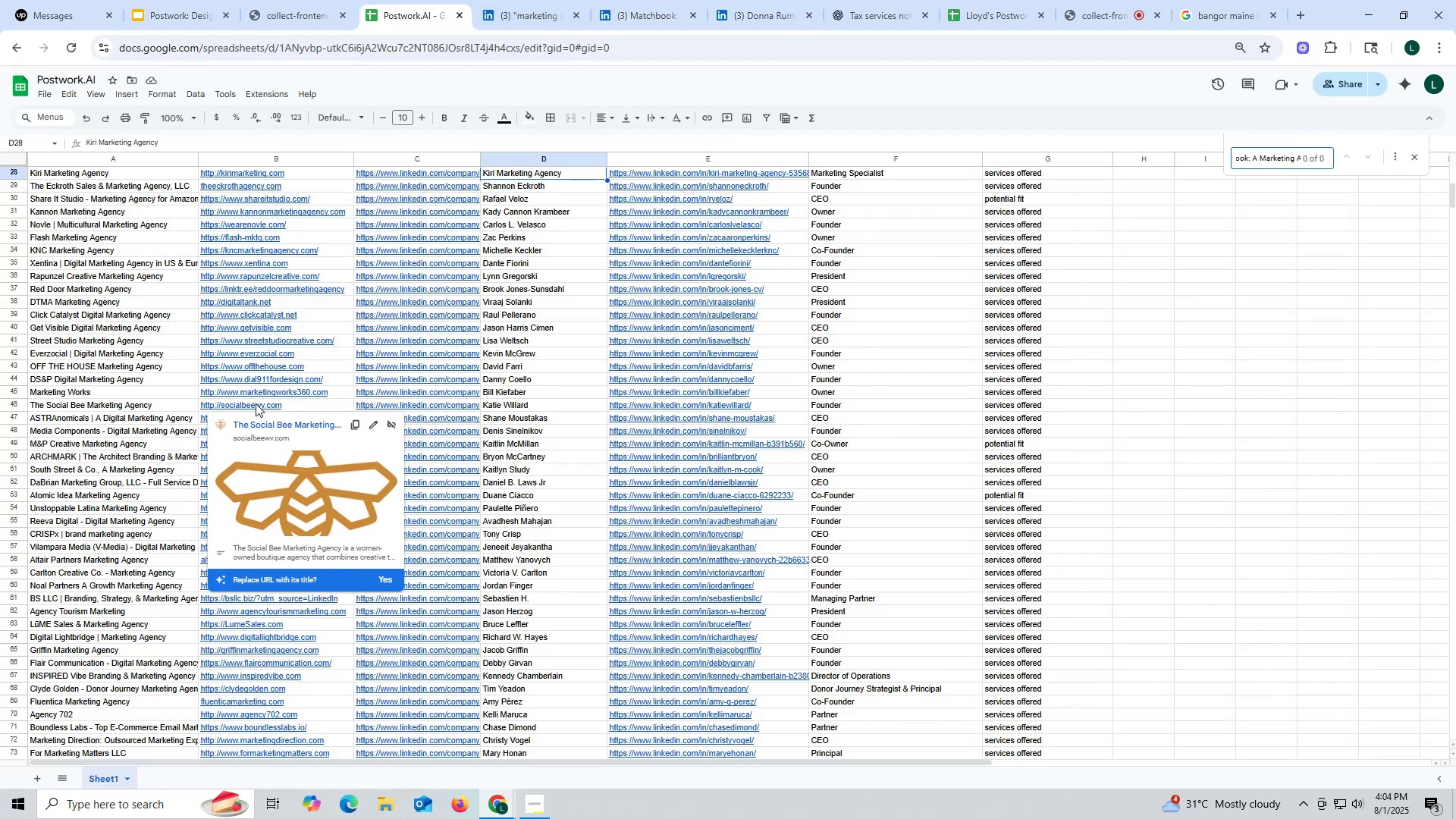 
key(Enter)
 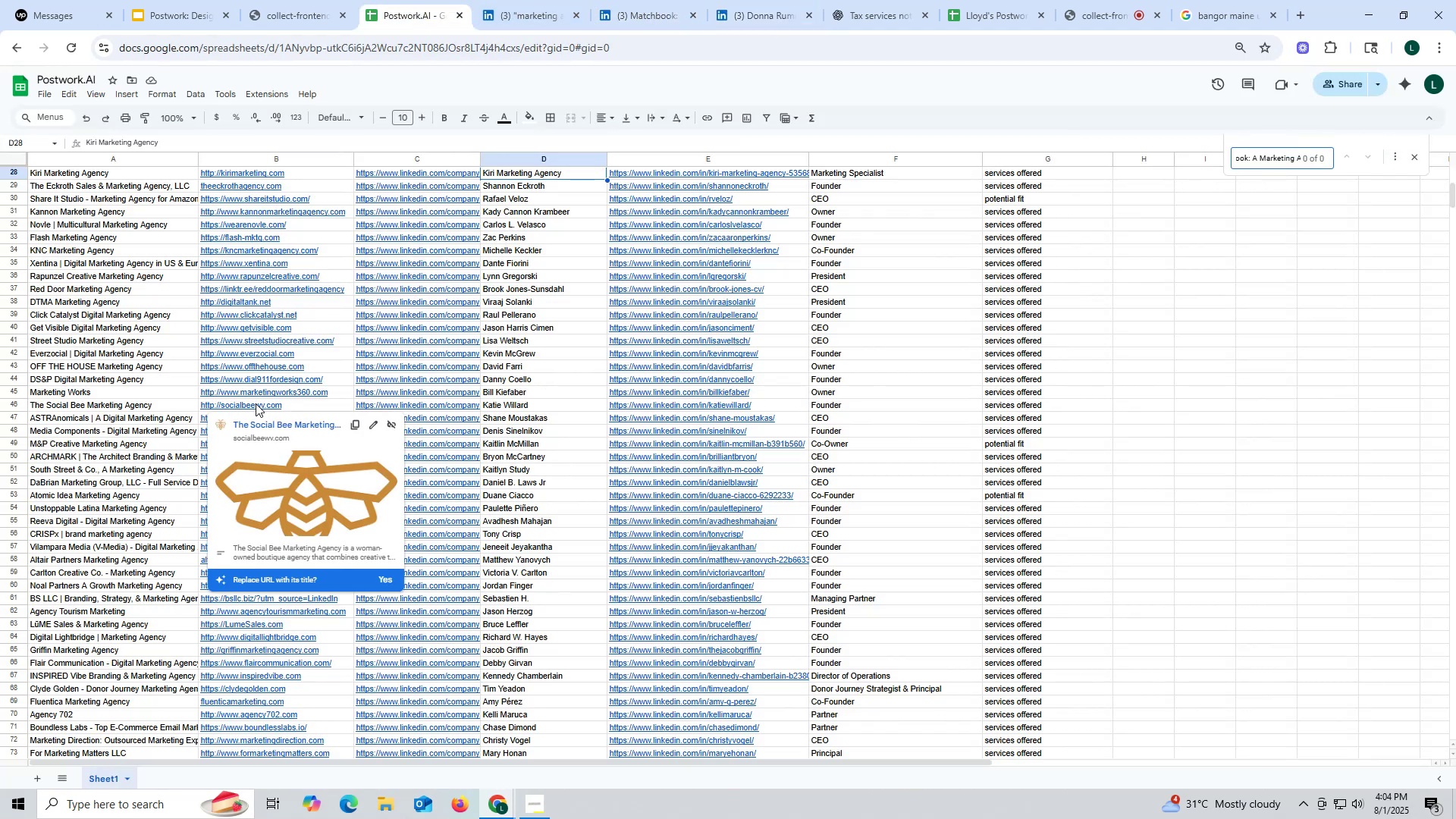 
key(Escape)
 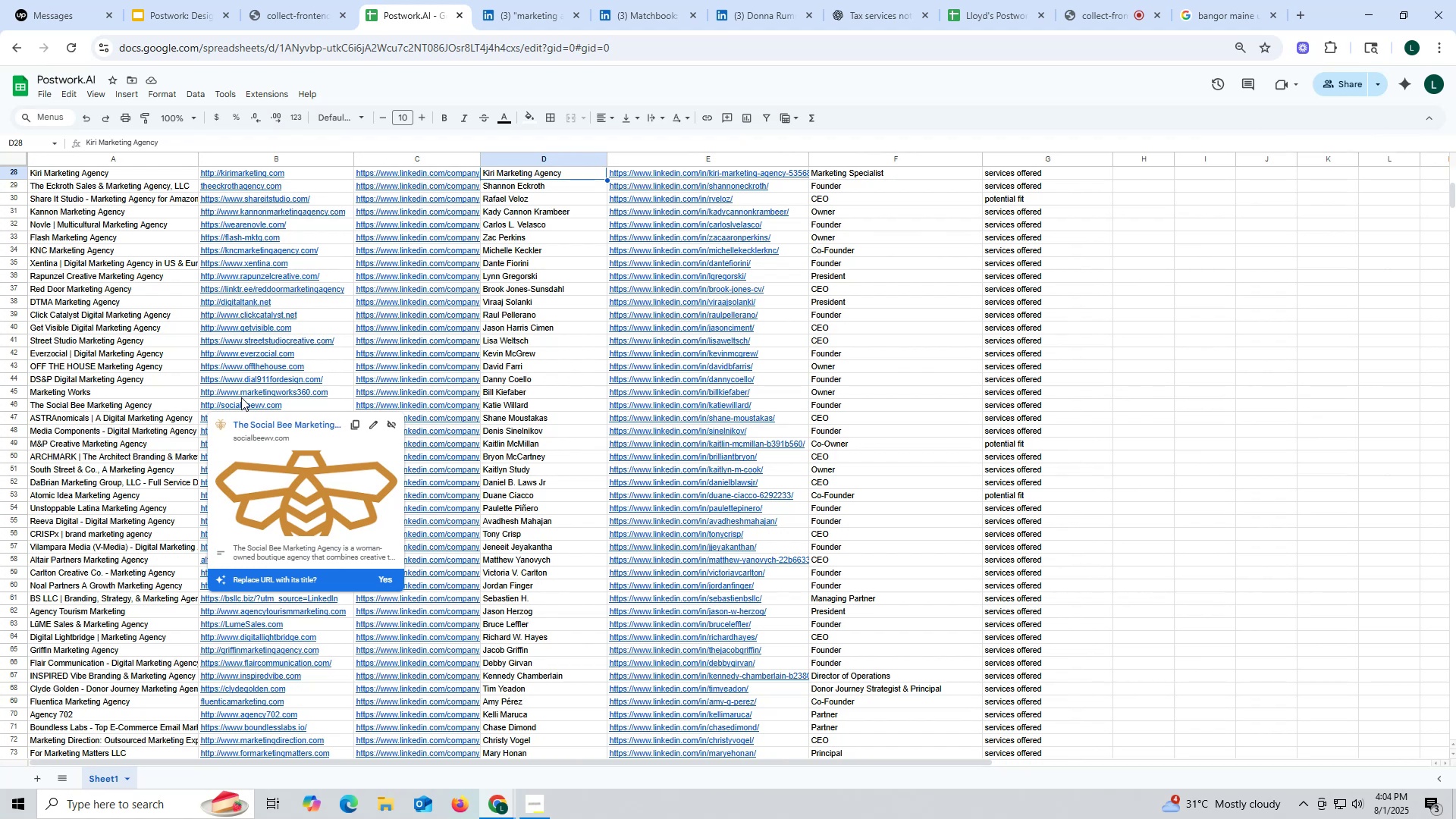 
scroll: coordinate [129, 502], scroll_direction: down, amount: 62.0
 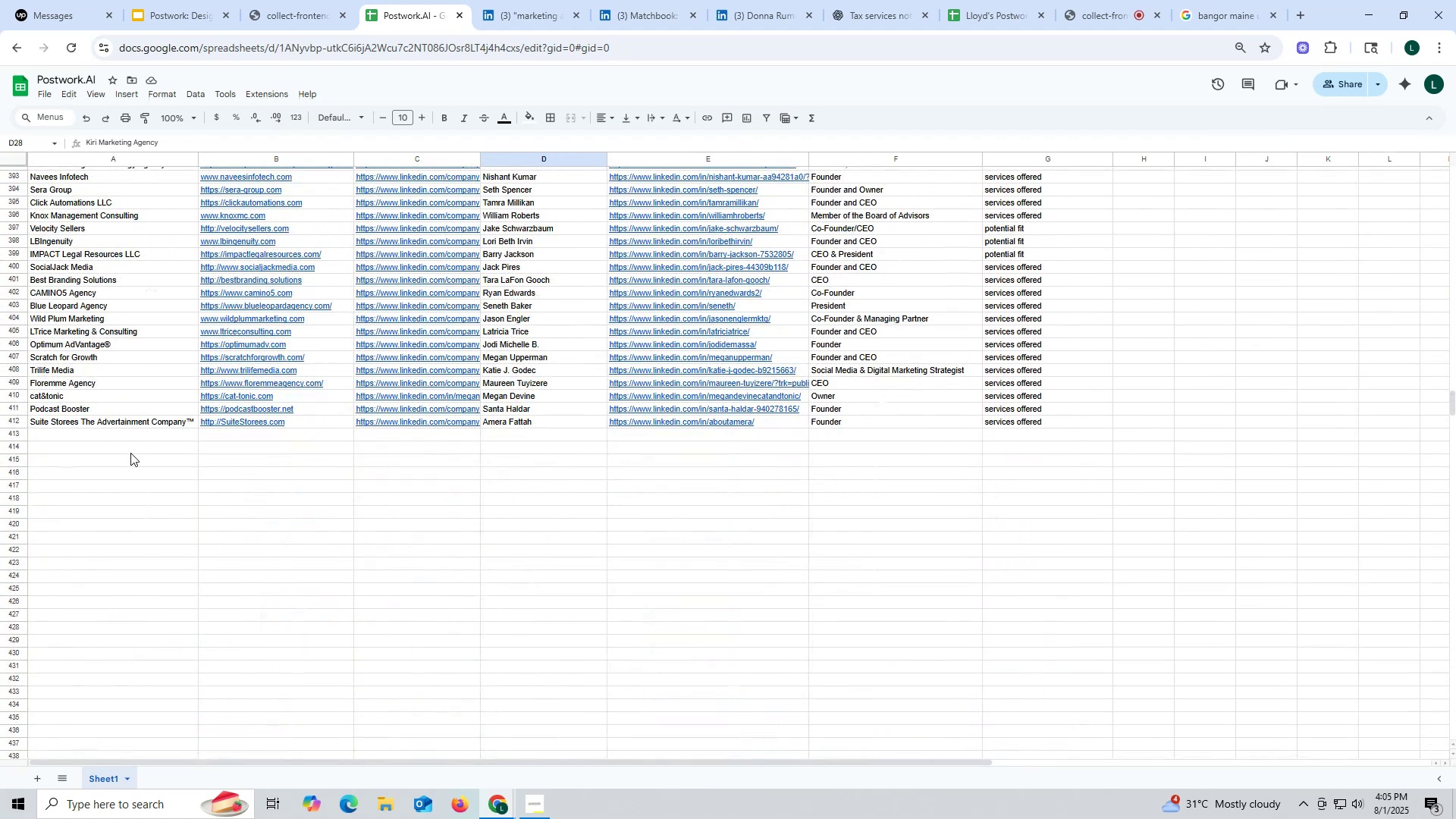 
double_click([137, 437])
 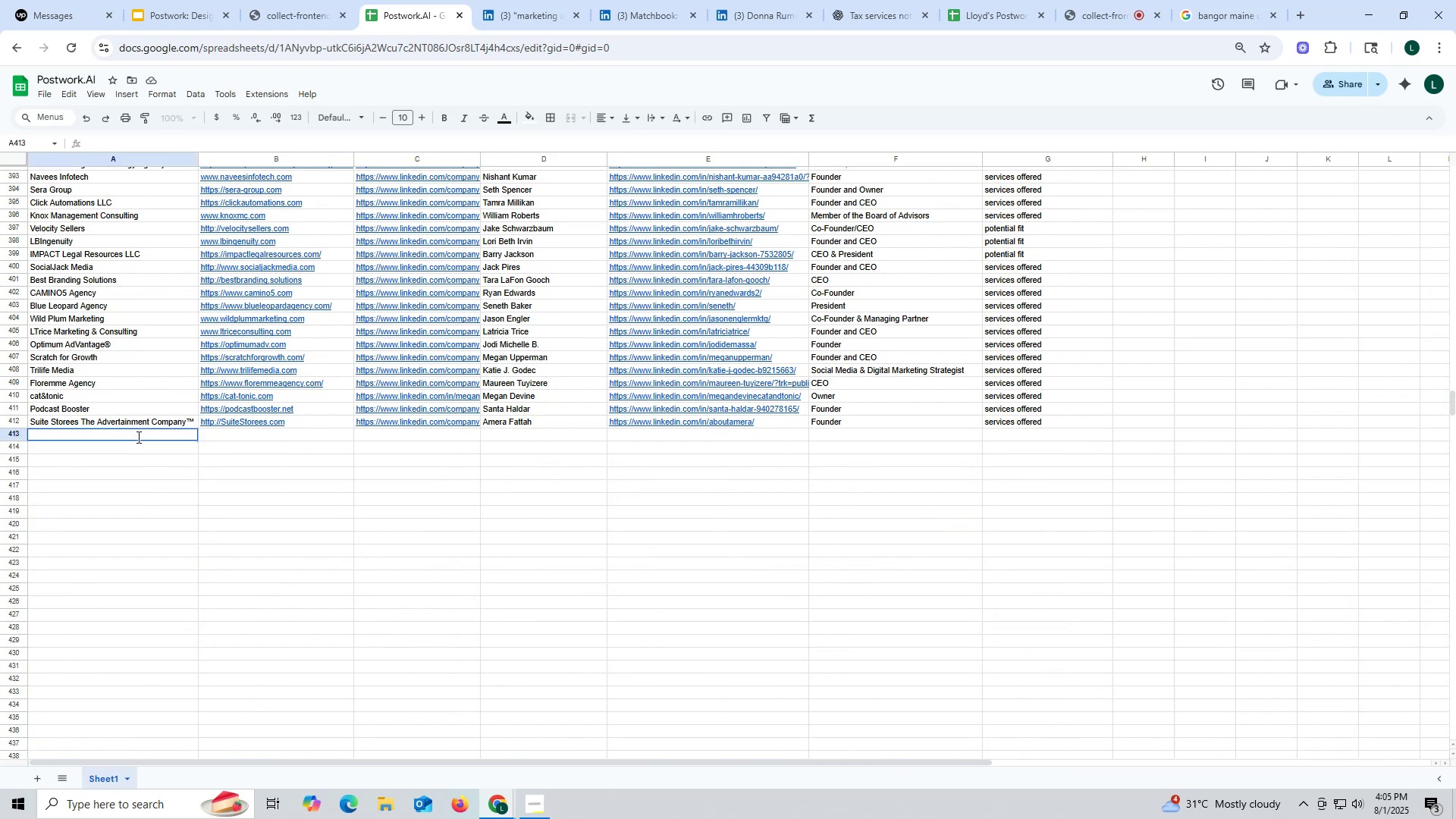 
wait(10.98)
 